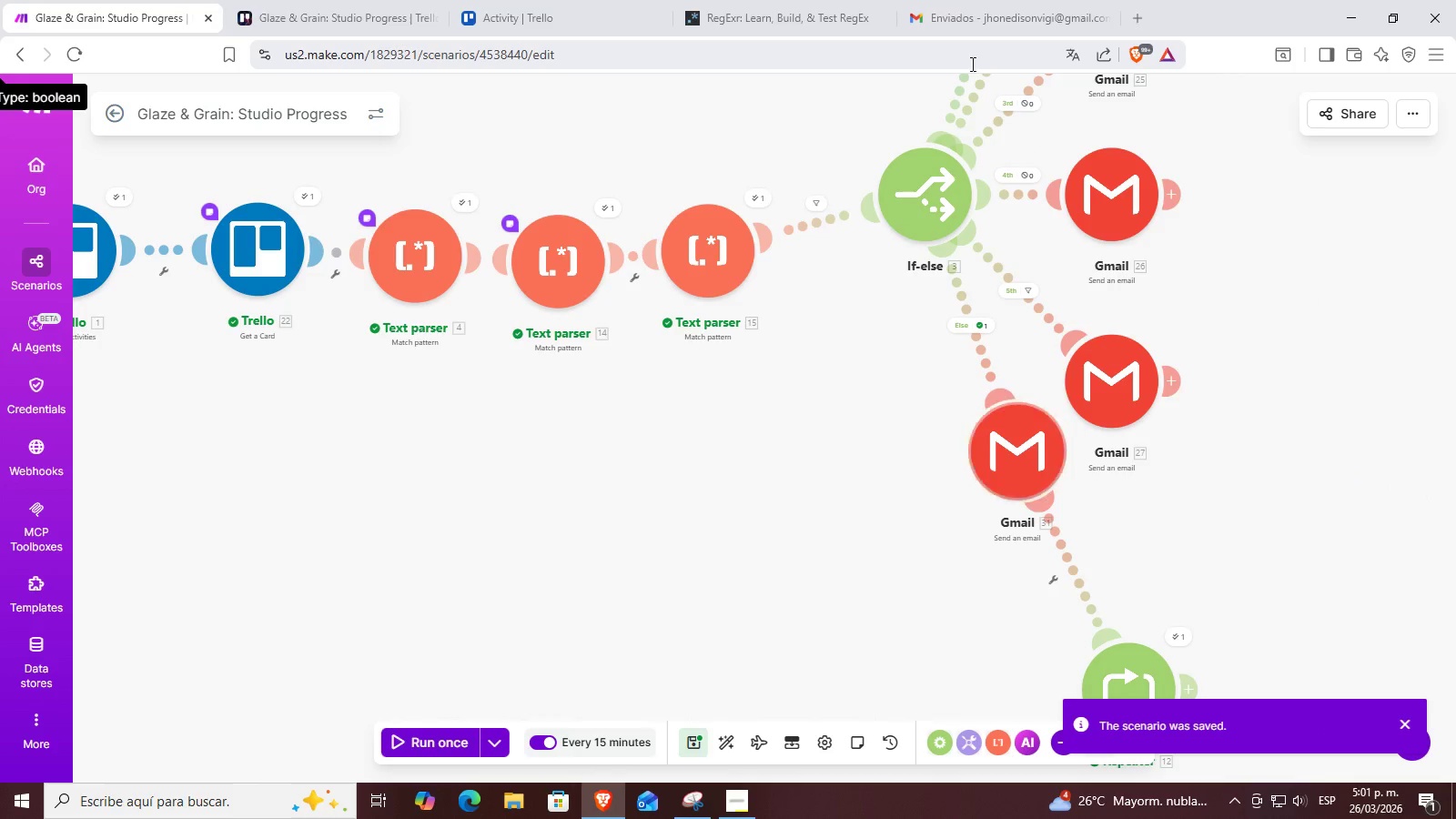 
left_click([980, 0])
 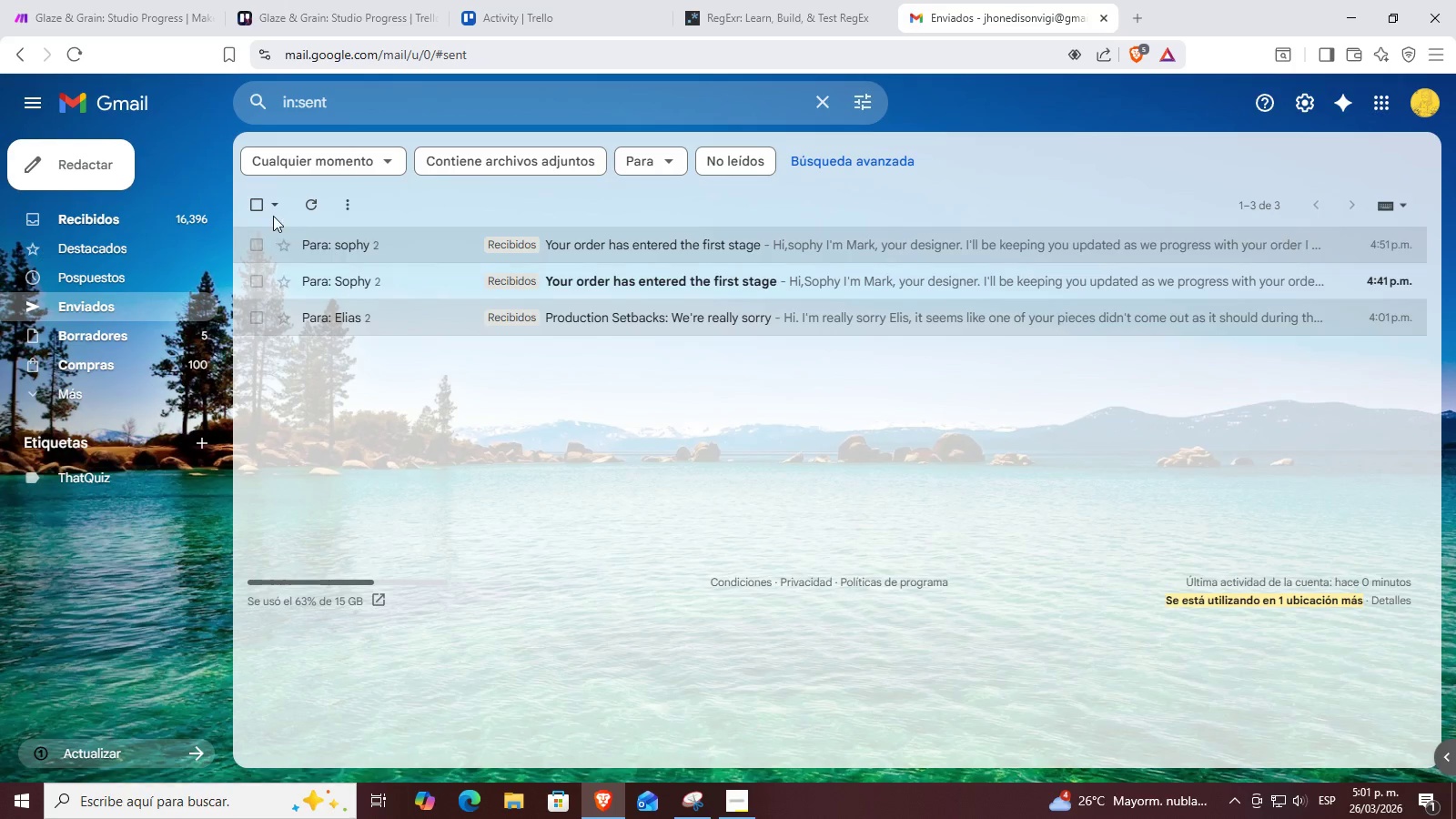 
left_click([266, 207])
 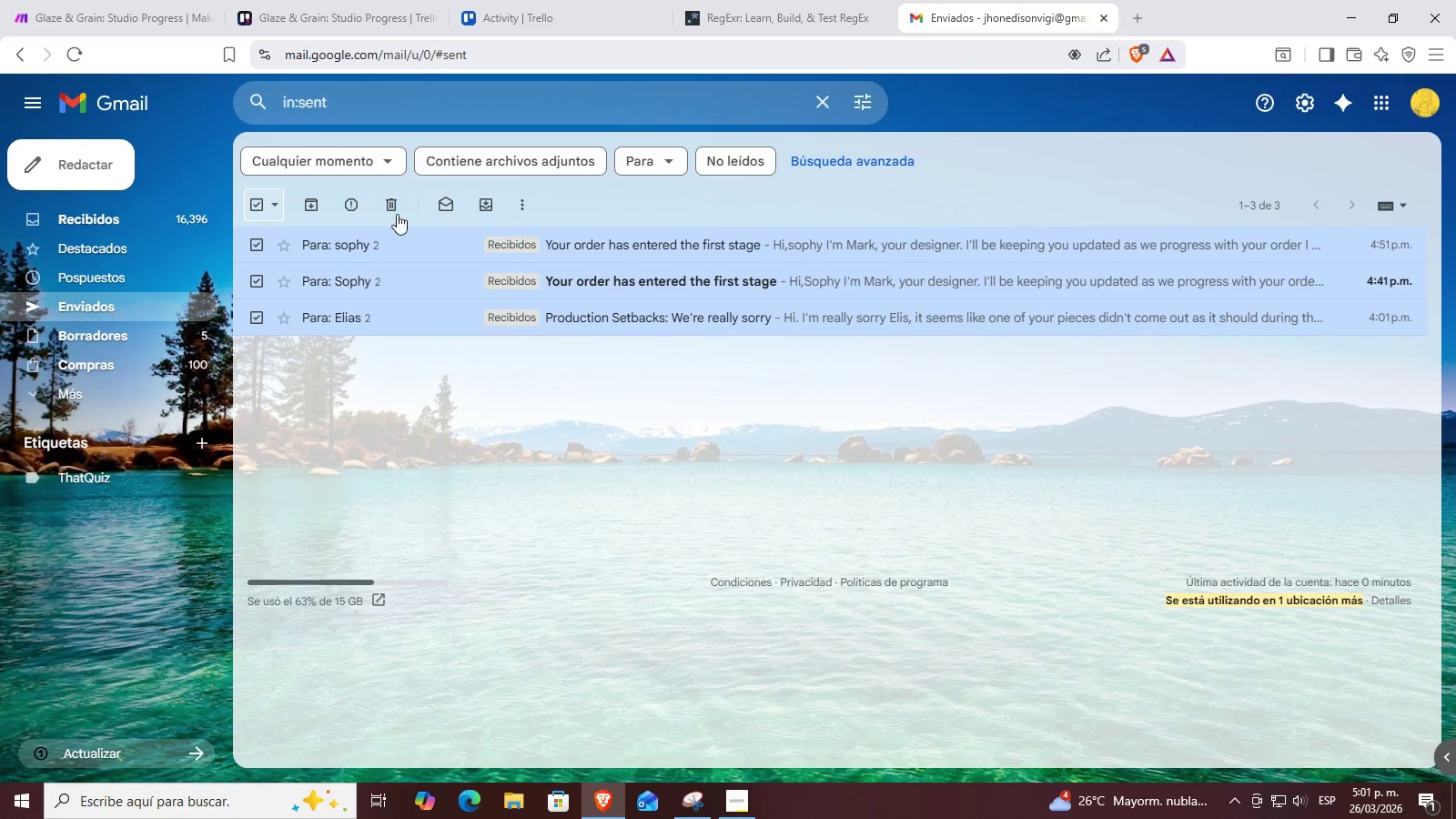 
left_click([381, 211])
 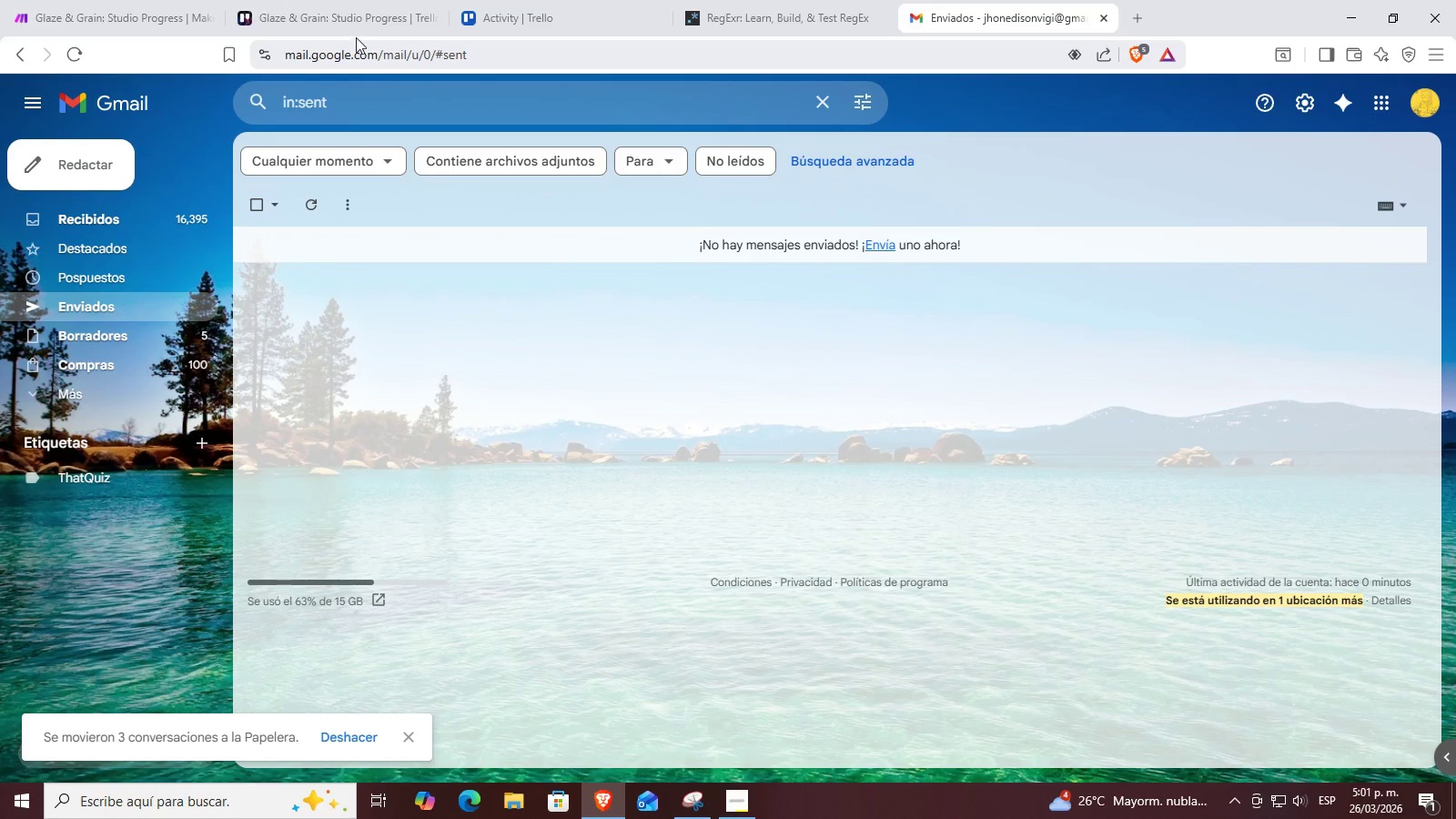 
left_click([194, 0])
 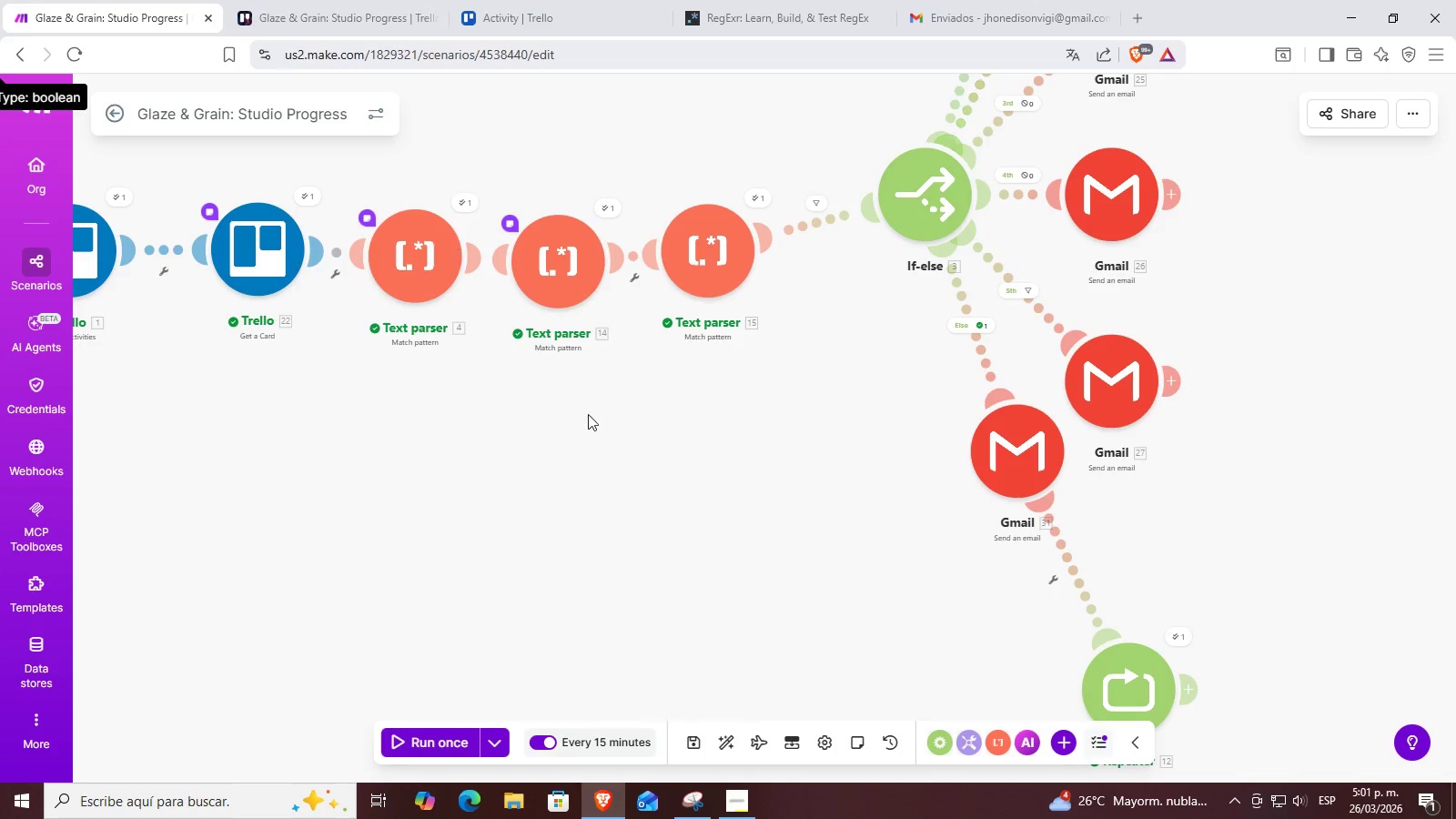 
left_click_drag(start_coordinate=[607, 495], to_coordinate=[658, 463])
 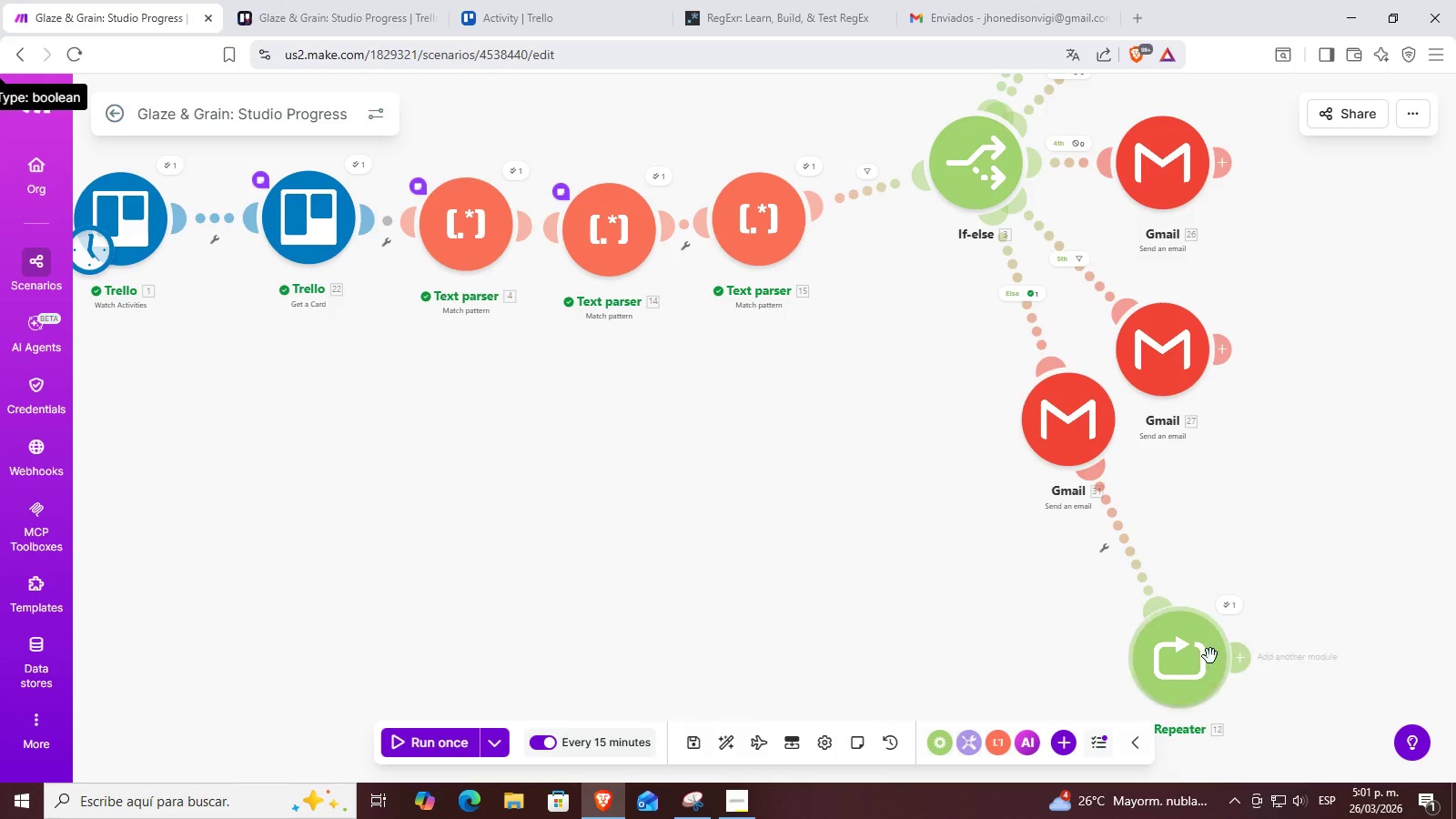 
left_click_drag(start_coordinate=[1197, 663], to_coordinate=[1137, 665])
 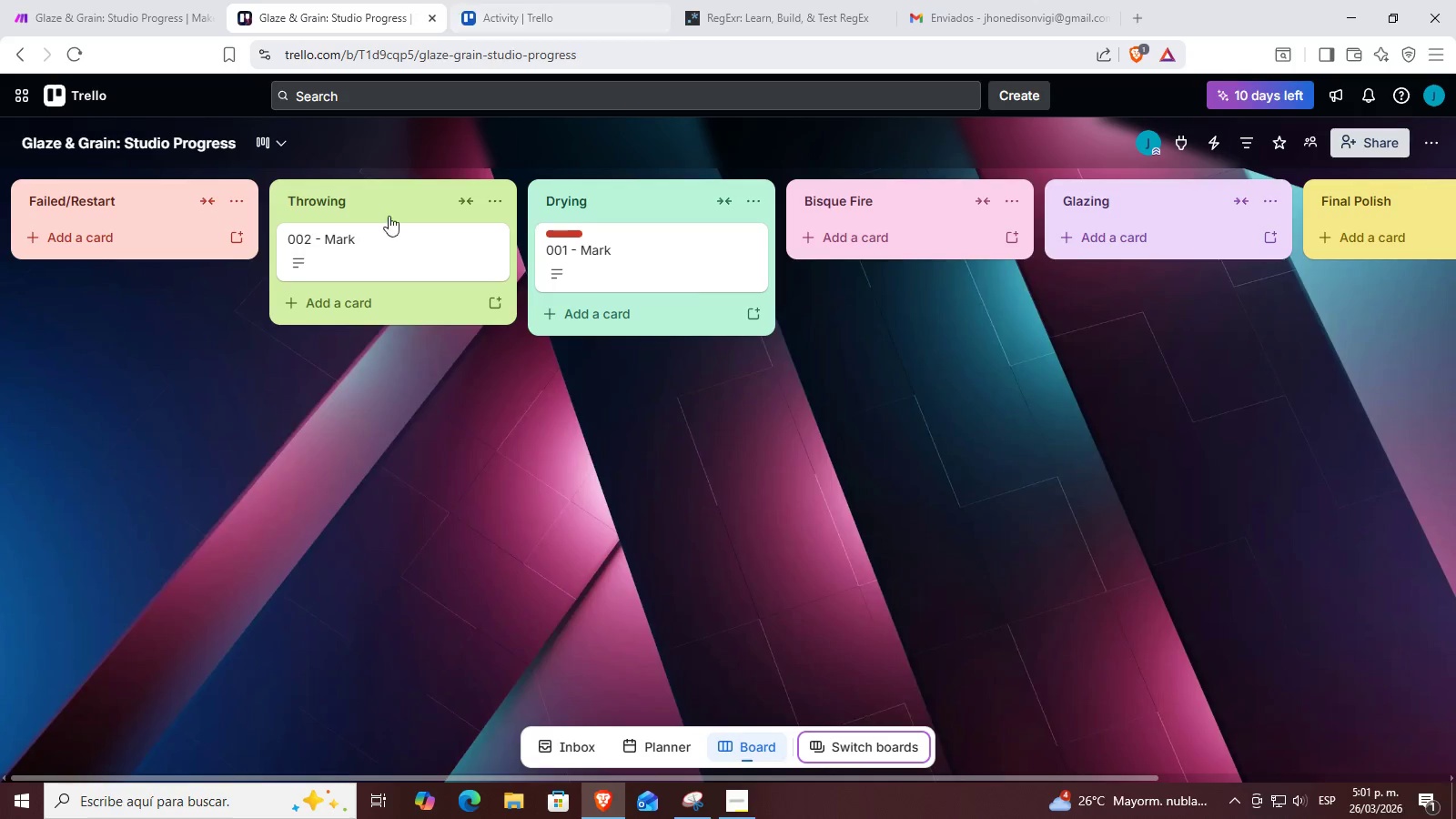 
right_click([407, 252])
 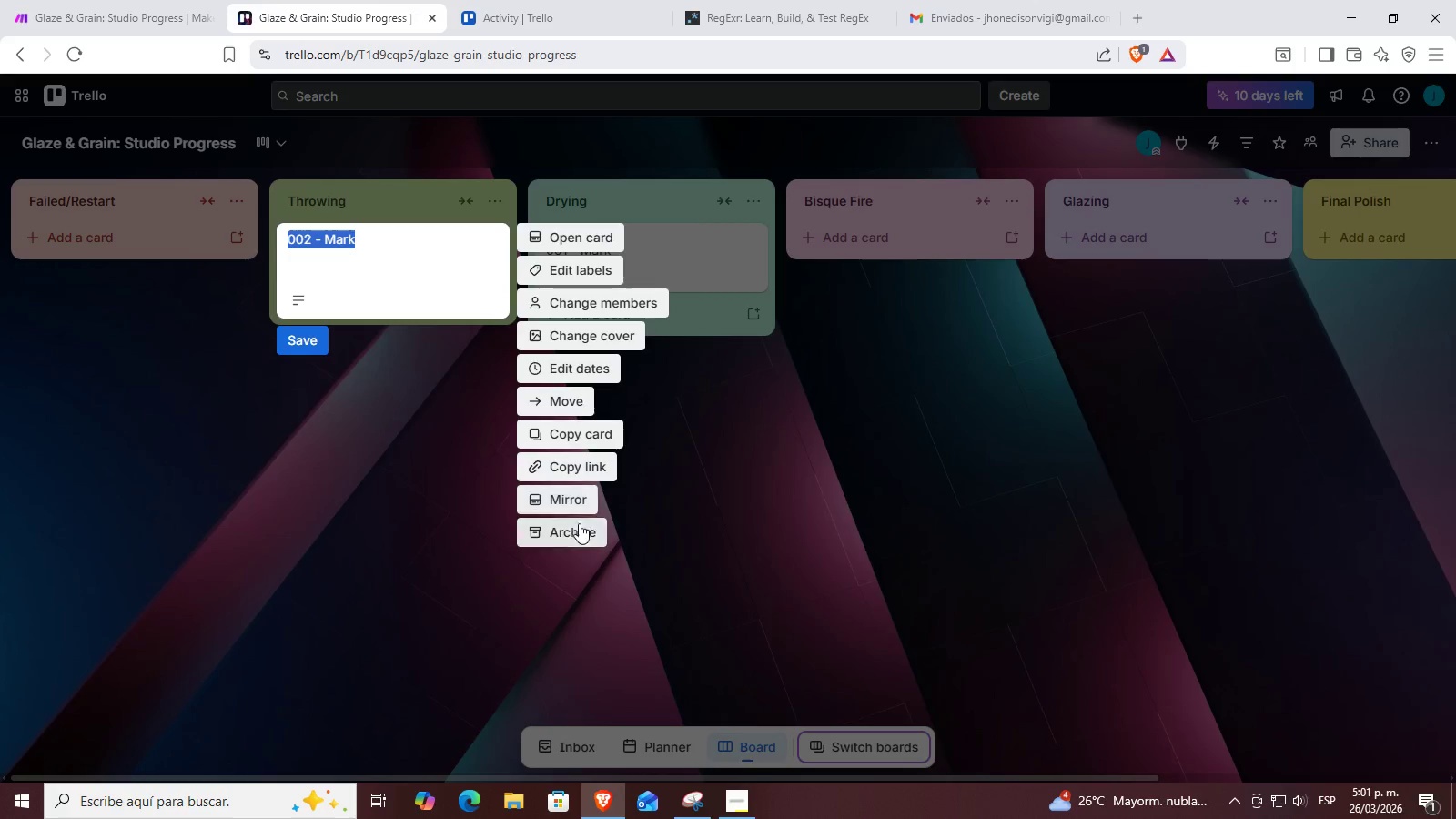 
left_click([749, 516])
 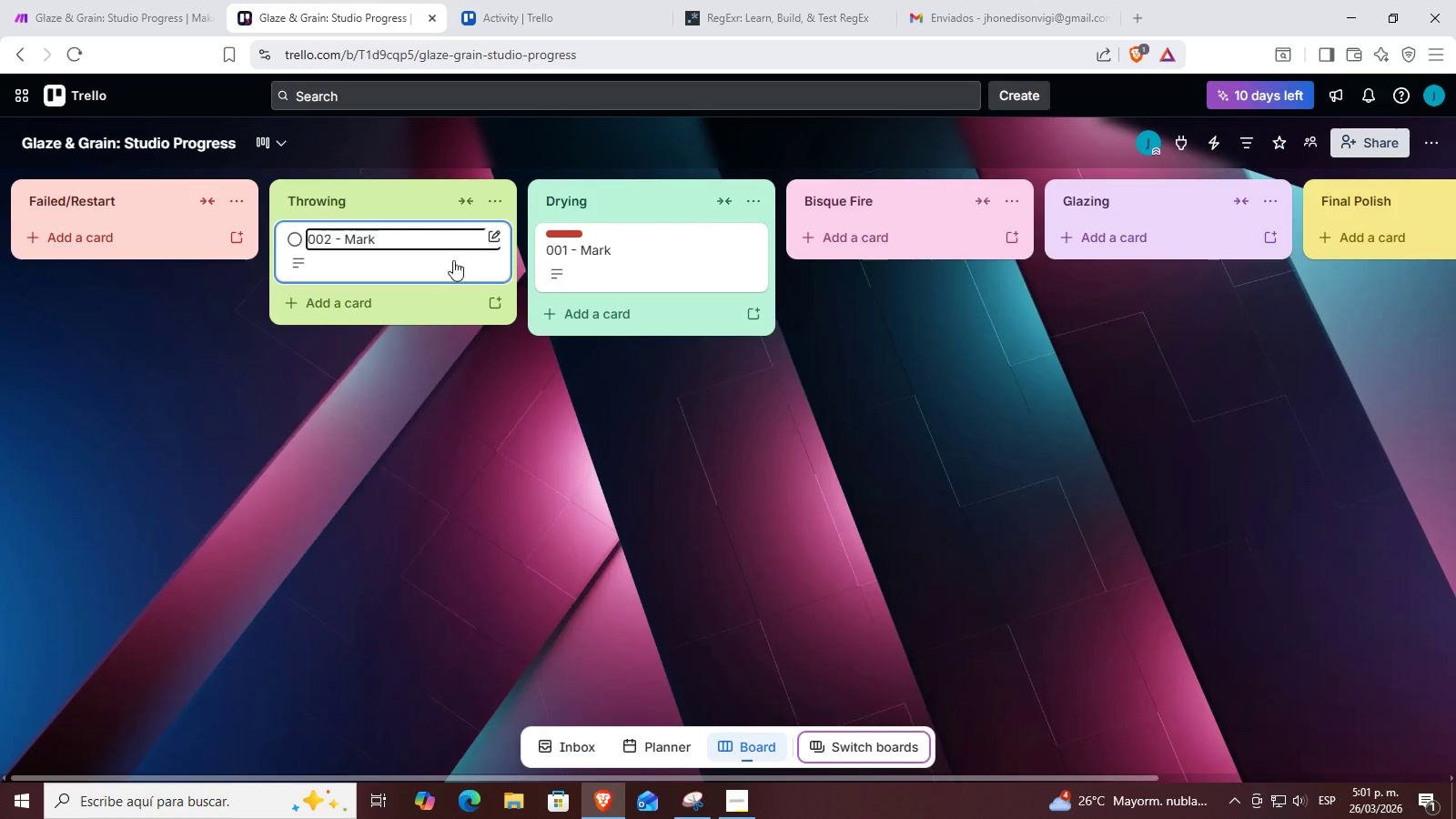 
left_click([492, 477])
 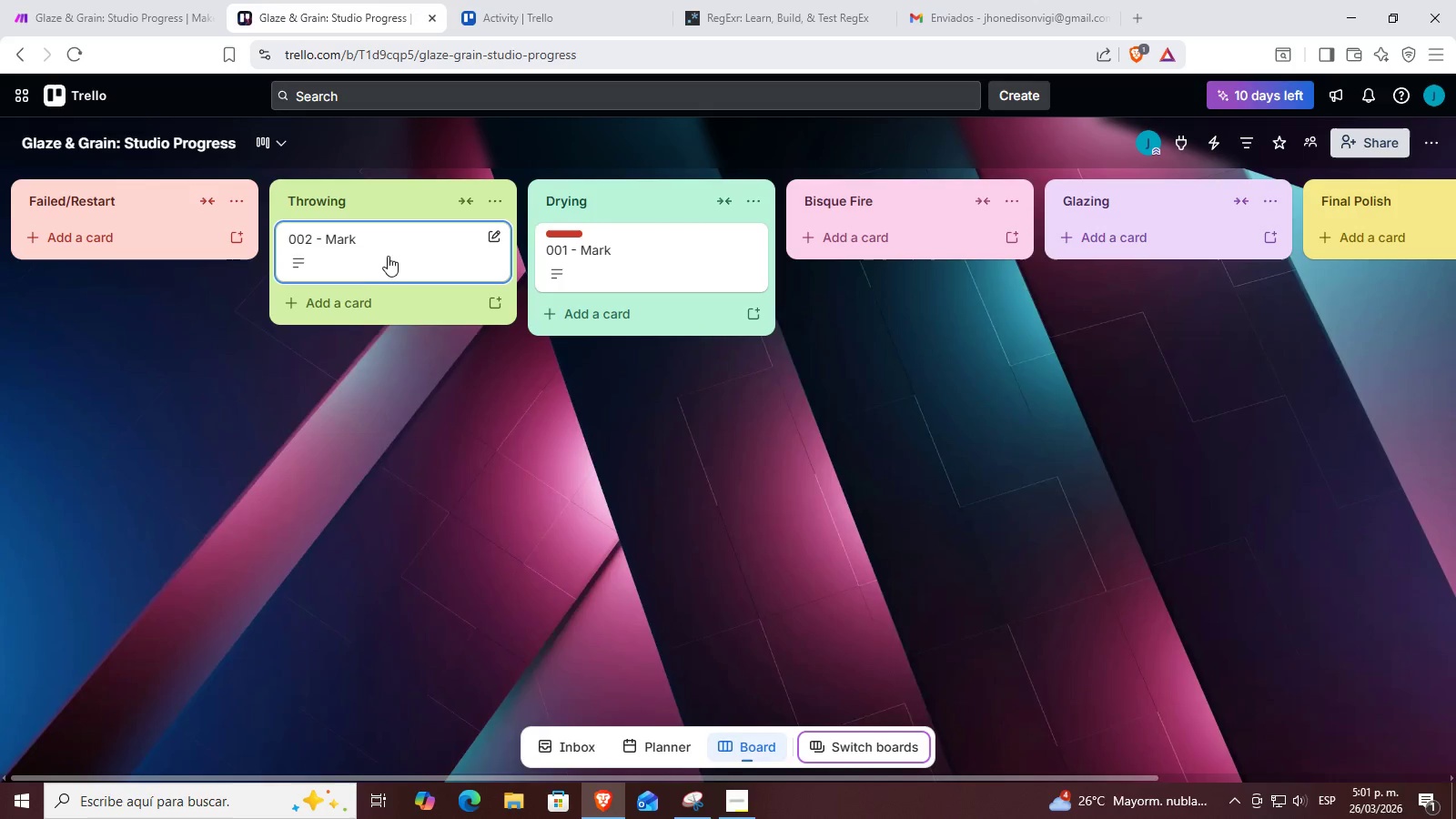 
left_click([394, 247])
 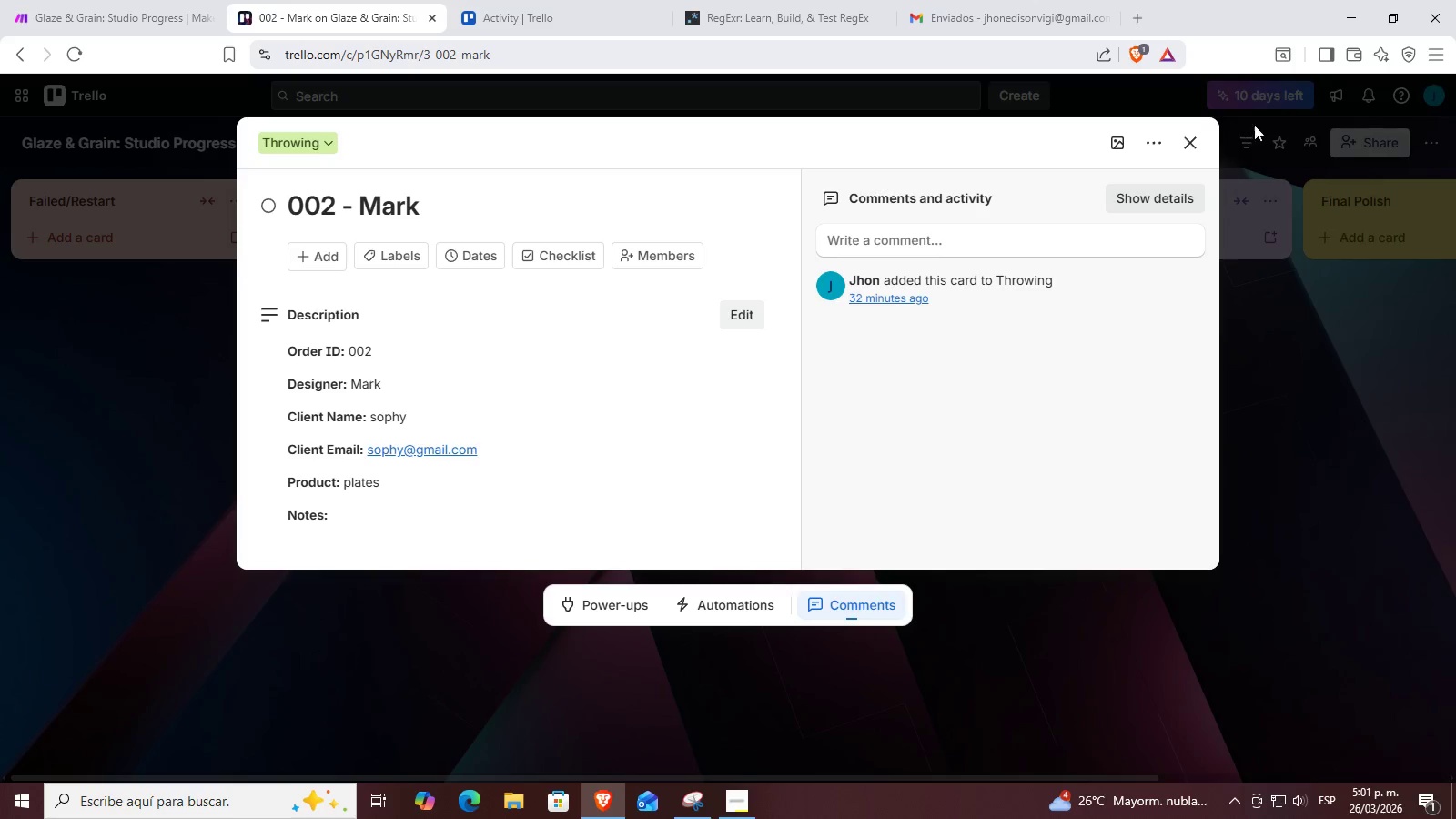 
left_click([1185, 136])
 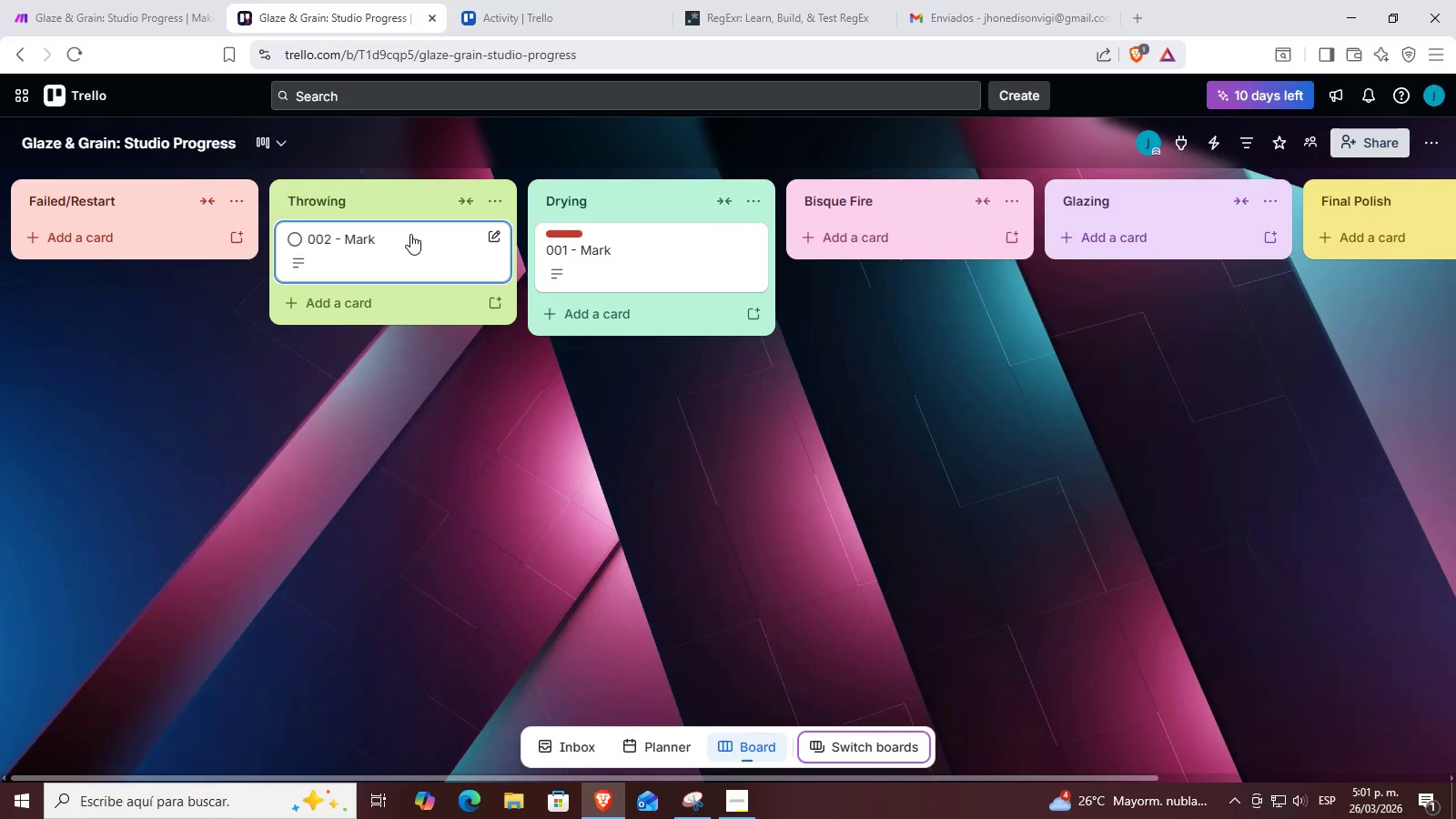 
right_click([410, 234])
 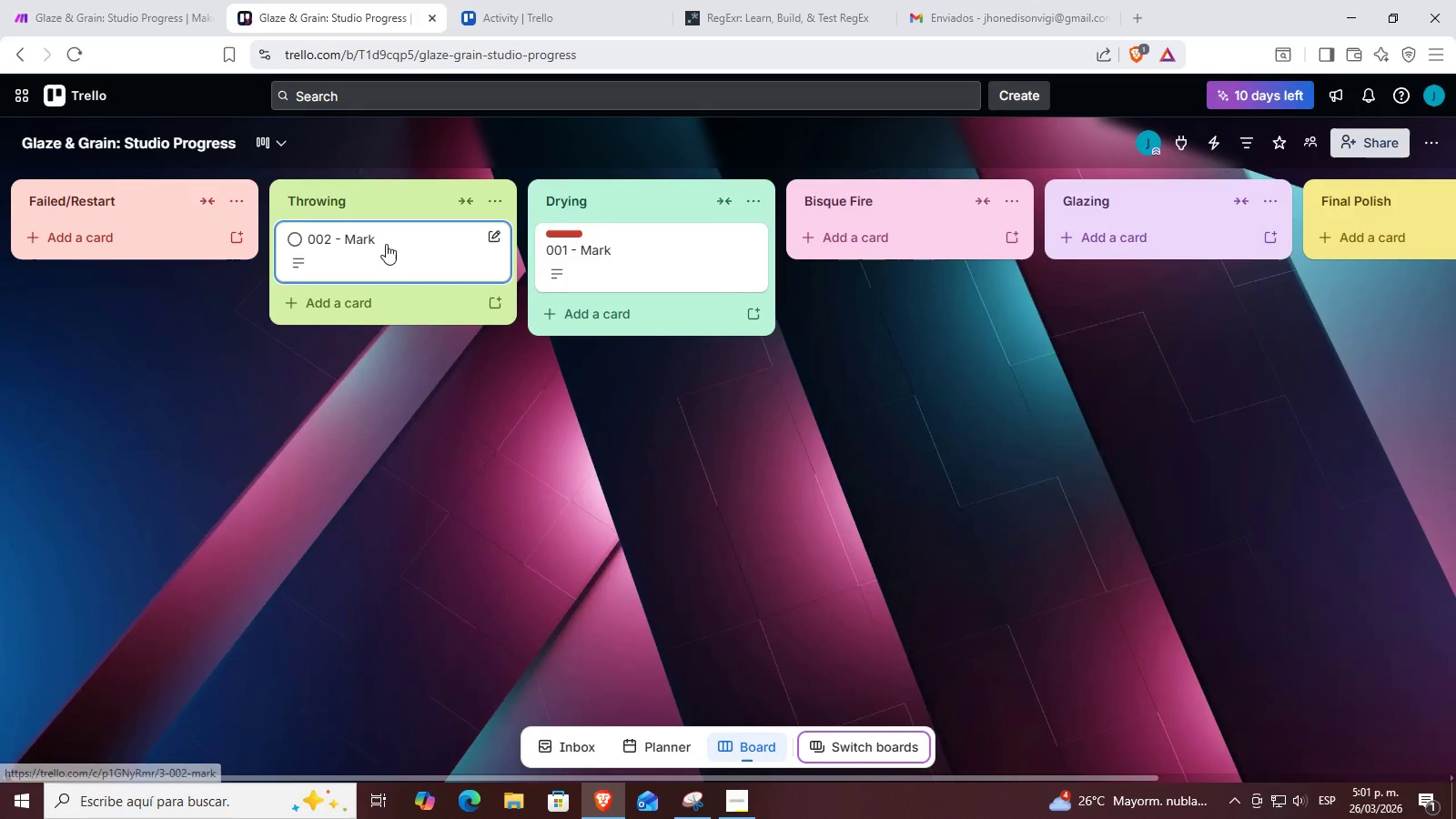 
left_click_drag(start_coordinate=[451, 253], to_coordinate=[646, 228])
 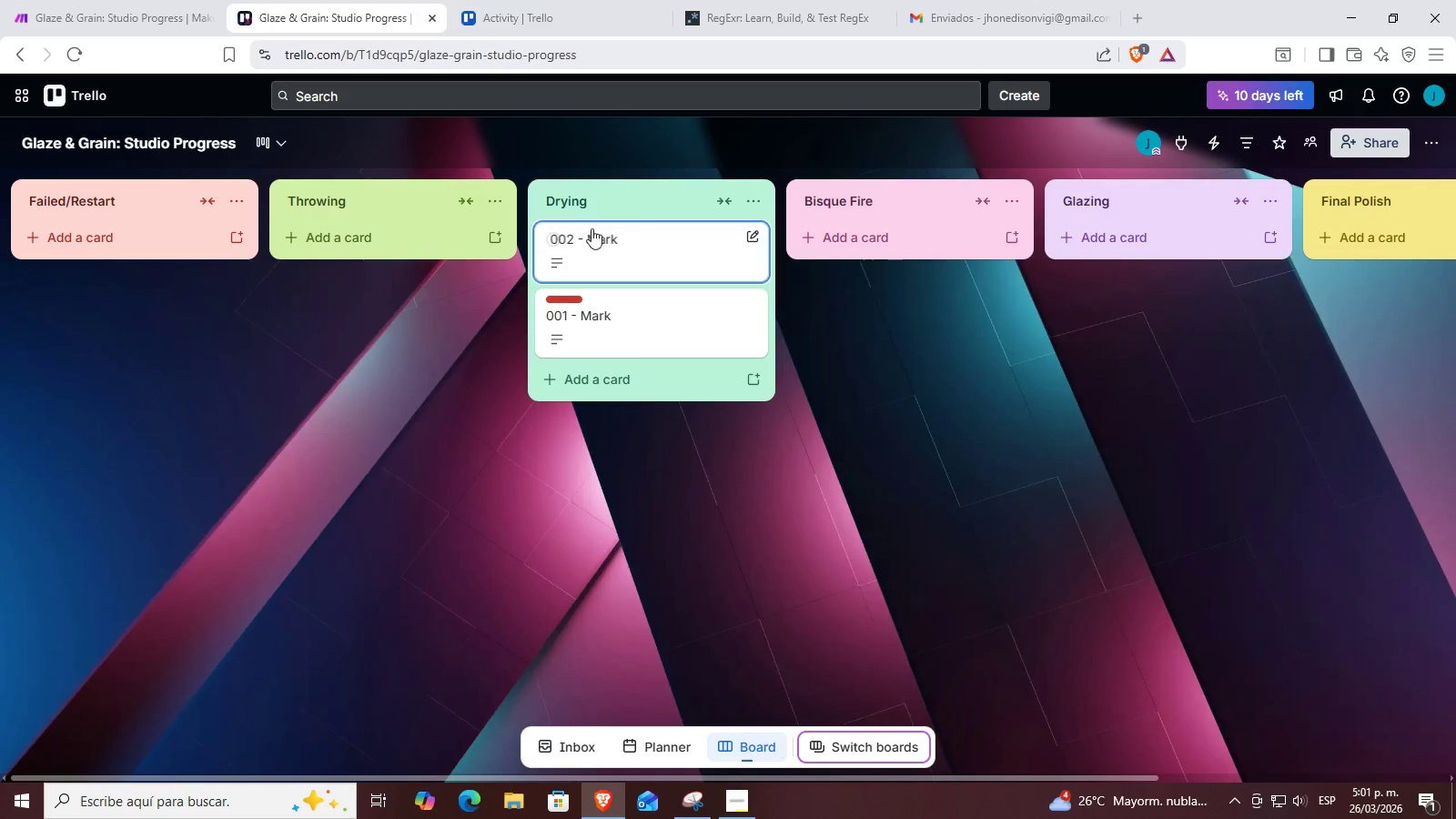 
left_click([130, 0])
 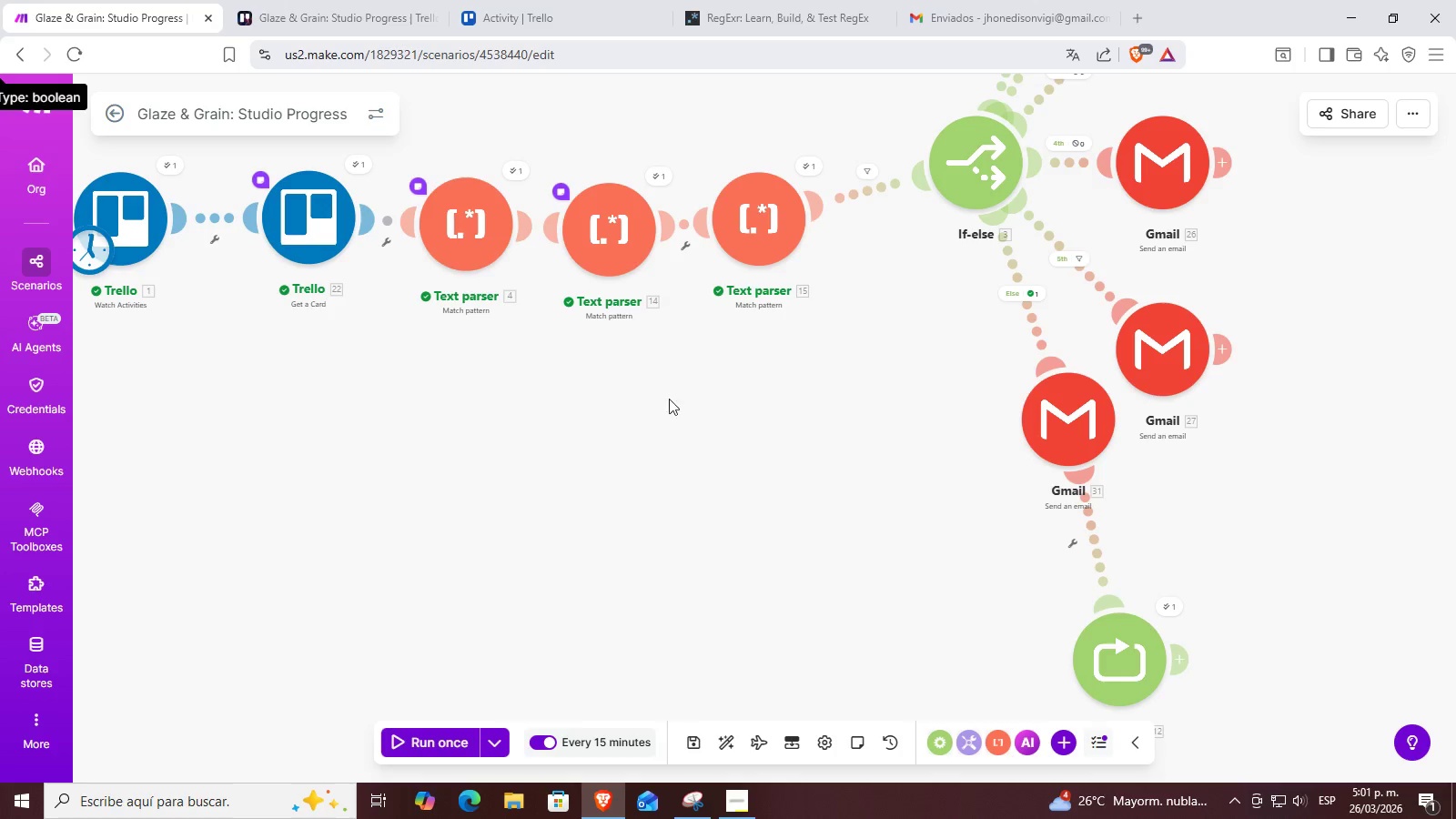 
left_click_drag(start_coordinate=[649, 406], to_coordinate=[661, 462])
 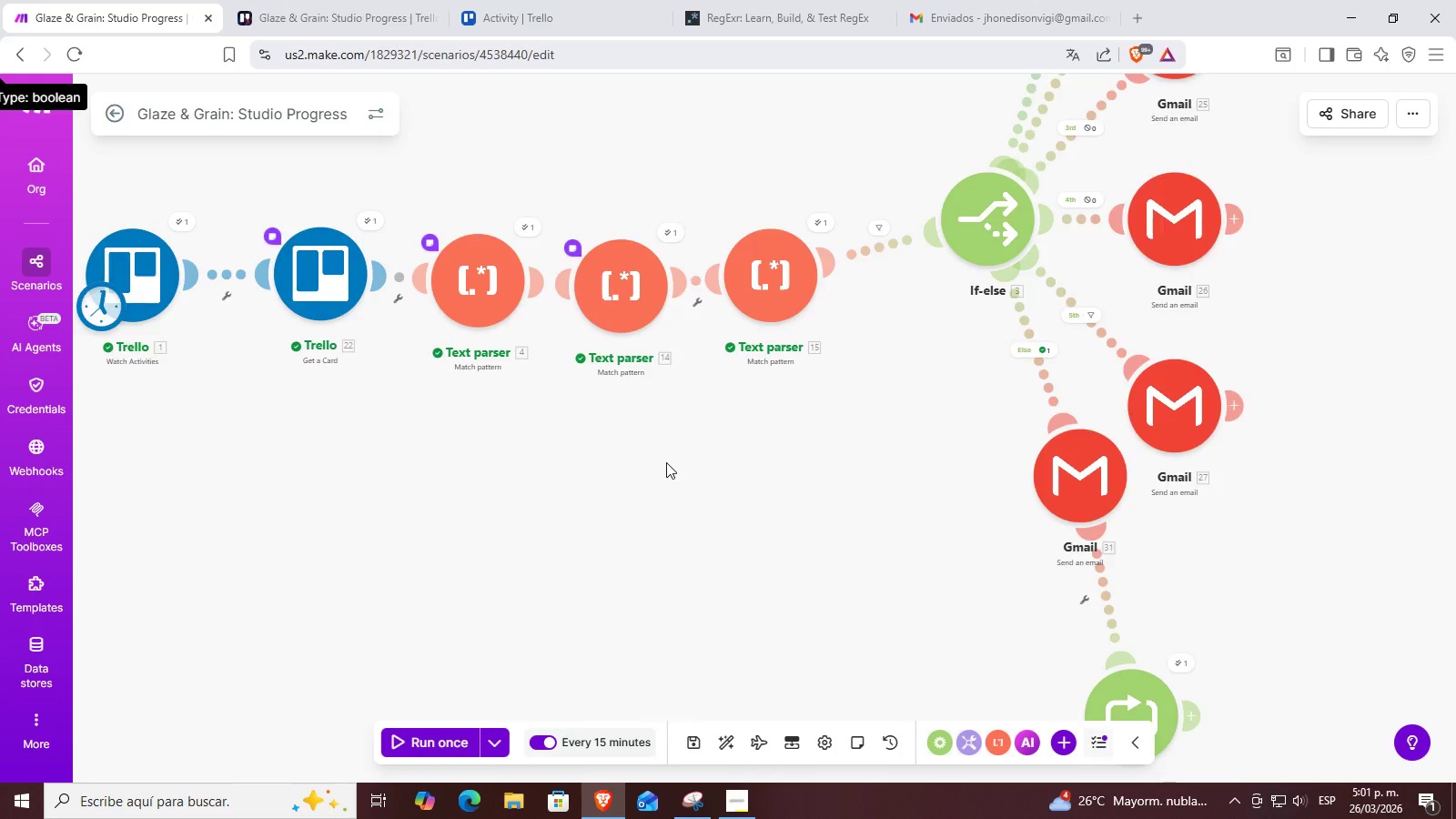 
left_click_drag(start_coordinate=[637, 474], to_coordinate=[748, 554])
 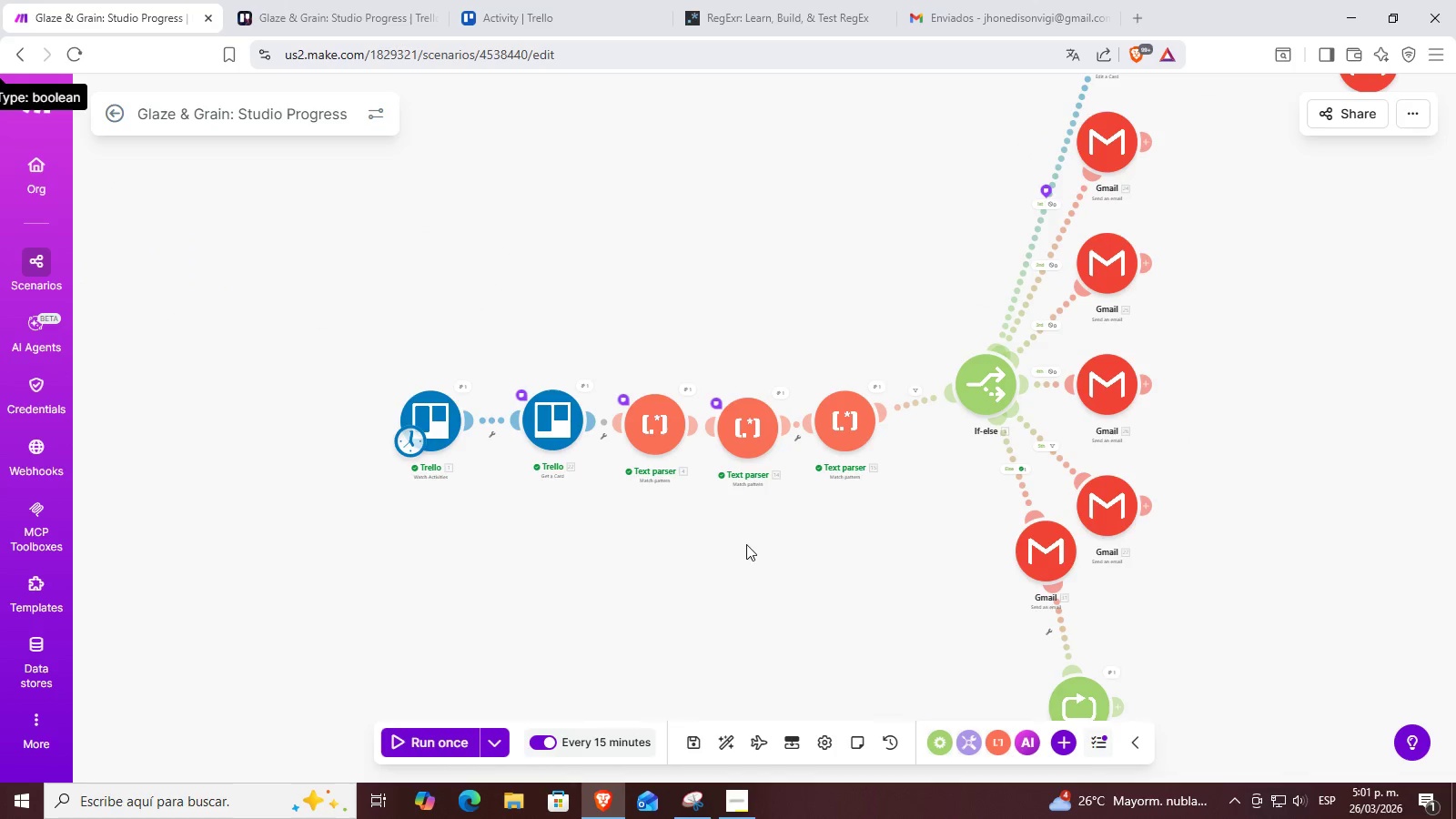 
scroll: coordinate [666, 462], scroll_direction: down, amount: 2.0
 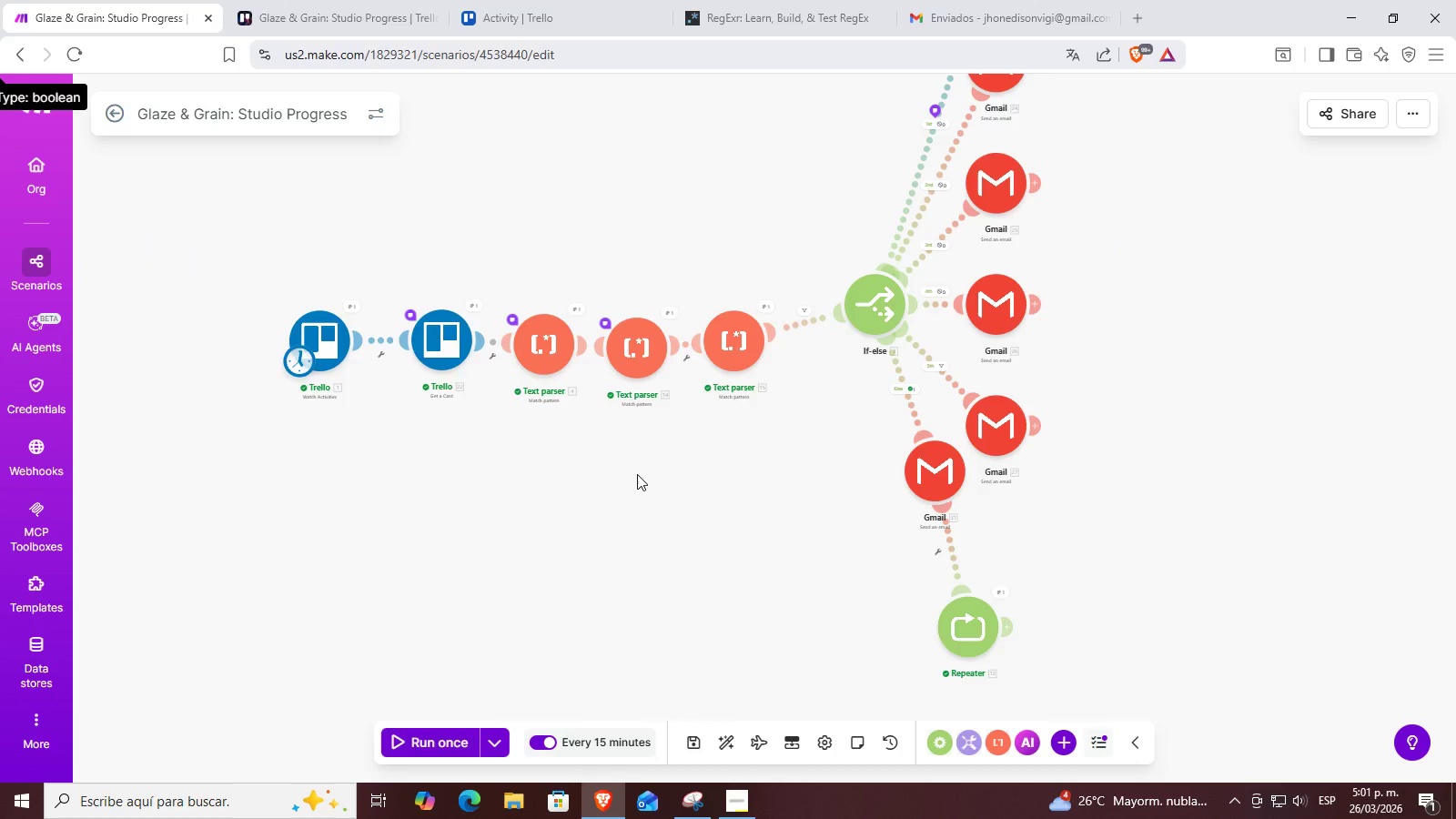 
scroll: coordinate [746, 544], scroll_direction: up, amount: 1.0
 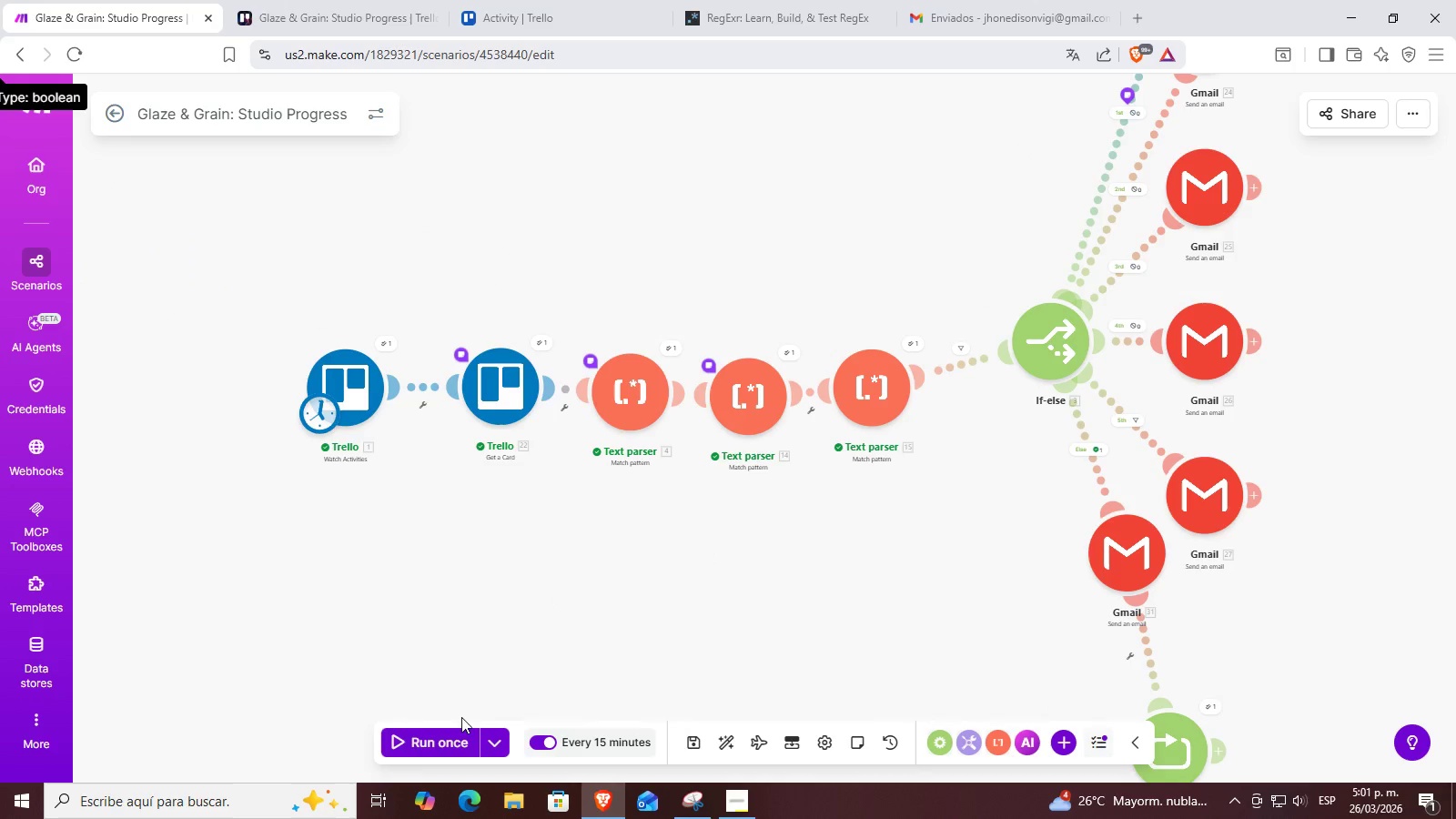 
left_click([443, 735])
 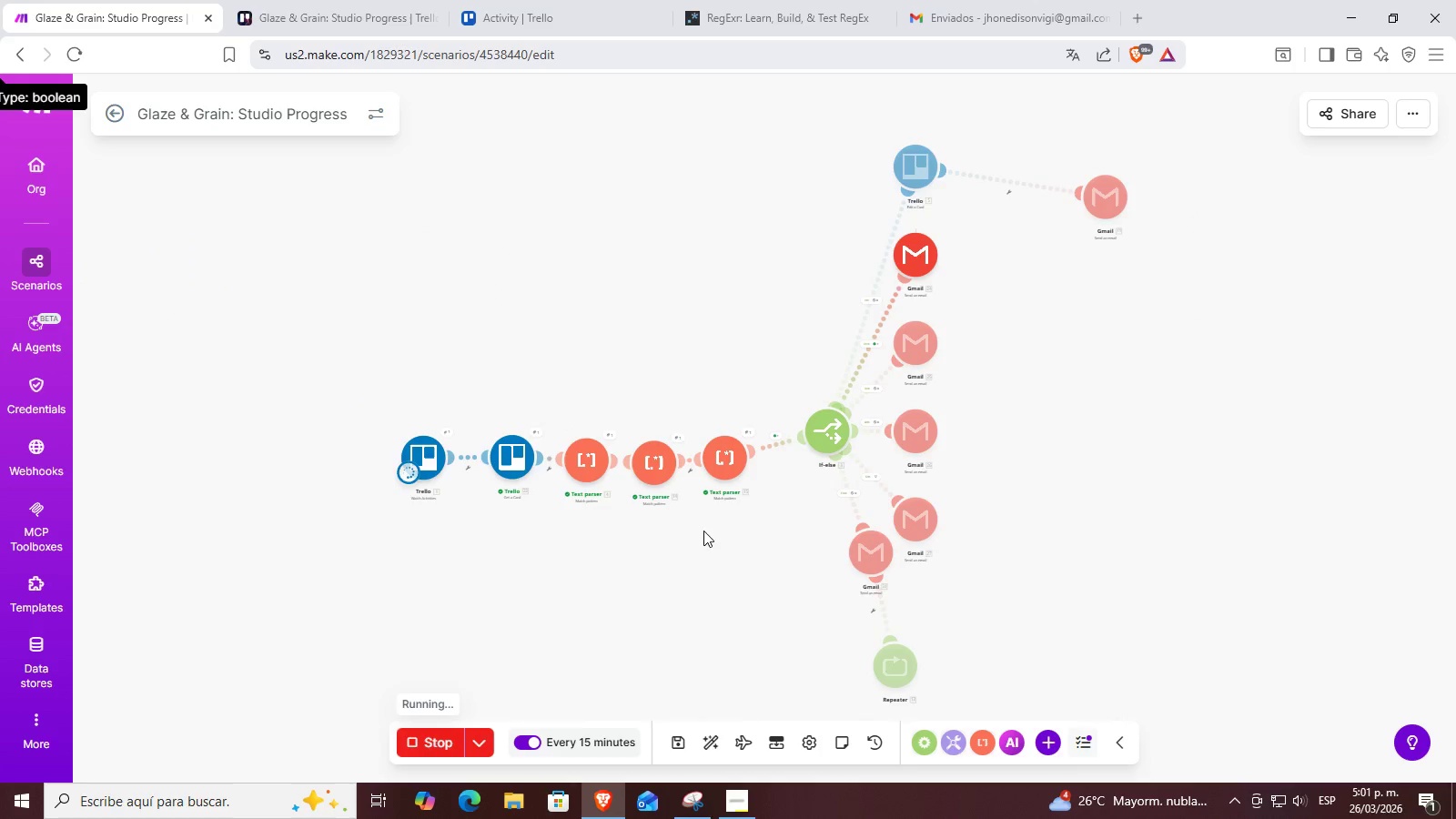 
scroll: coordinate [989, 276], scroll_direction: up, amount: 4.0
 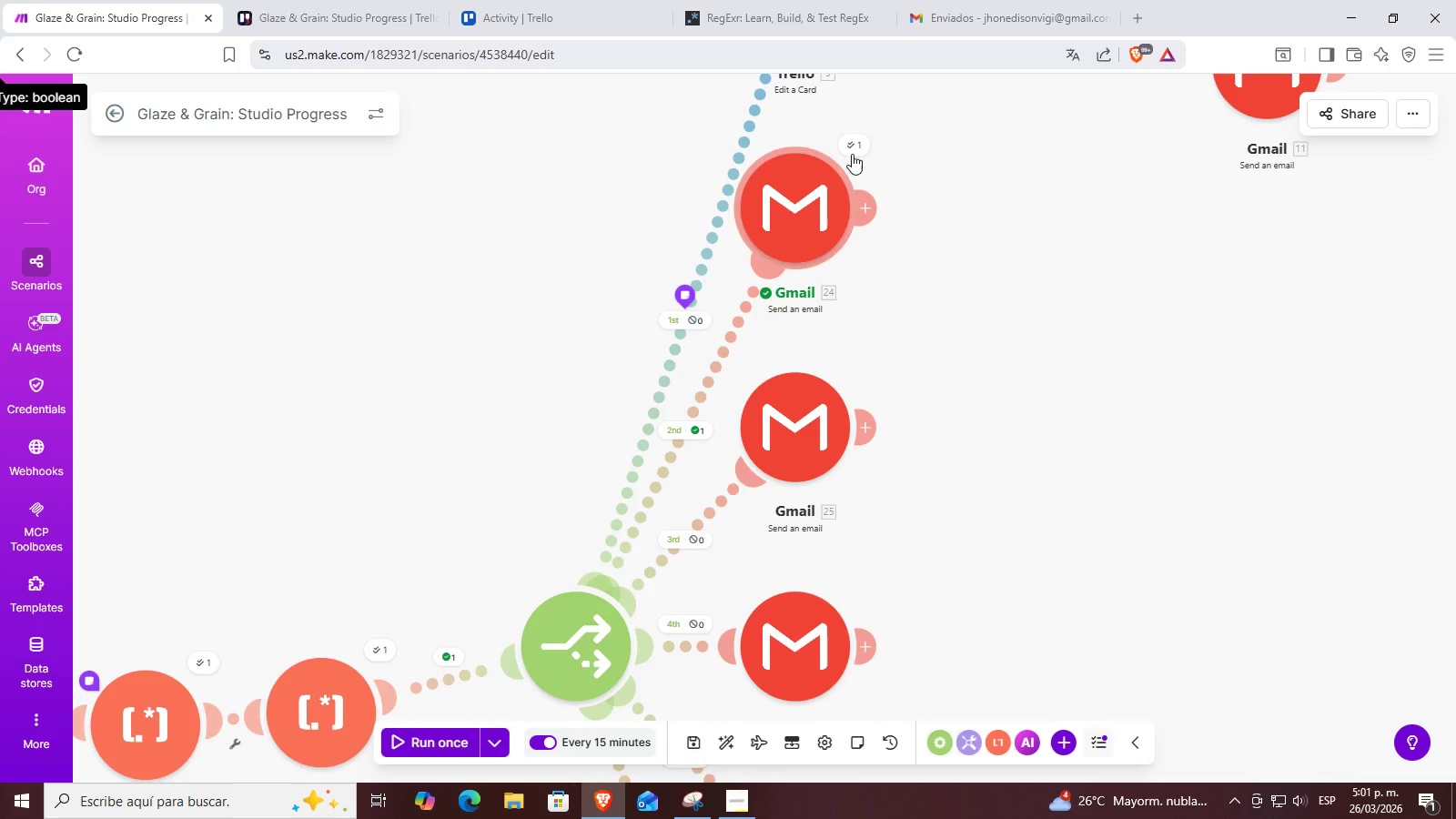 
left_click([980, 0])
 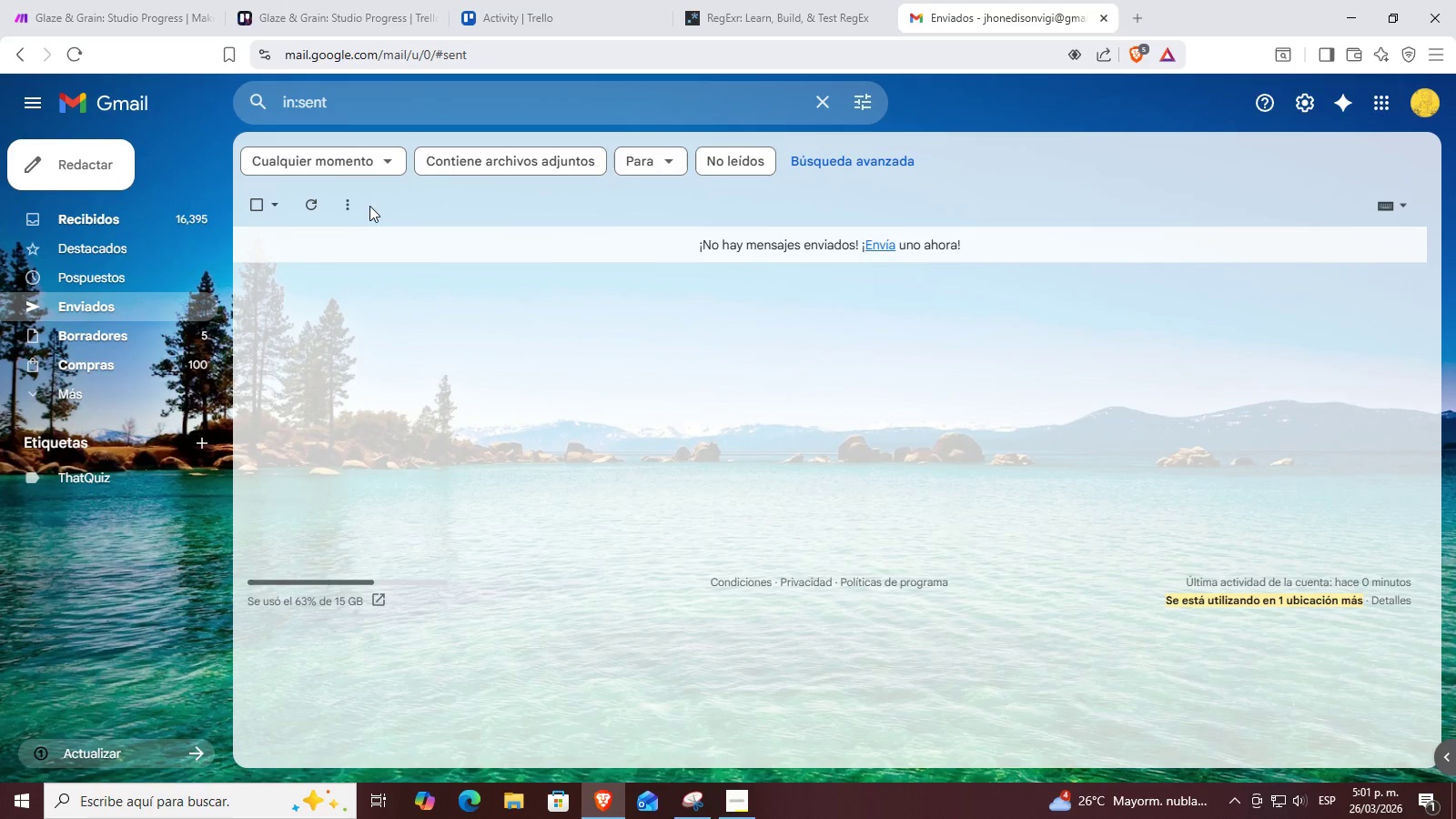 
left_click([317, 199])
 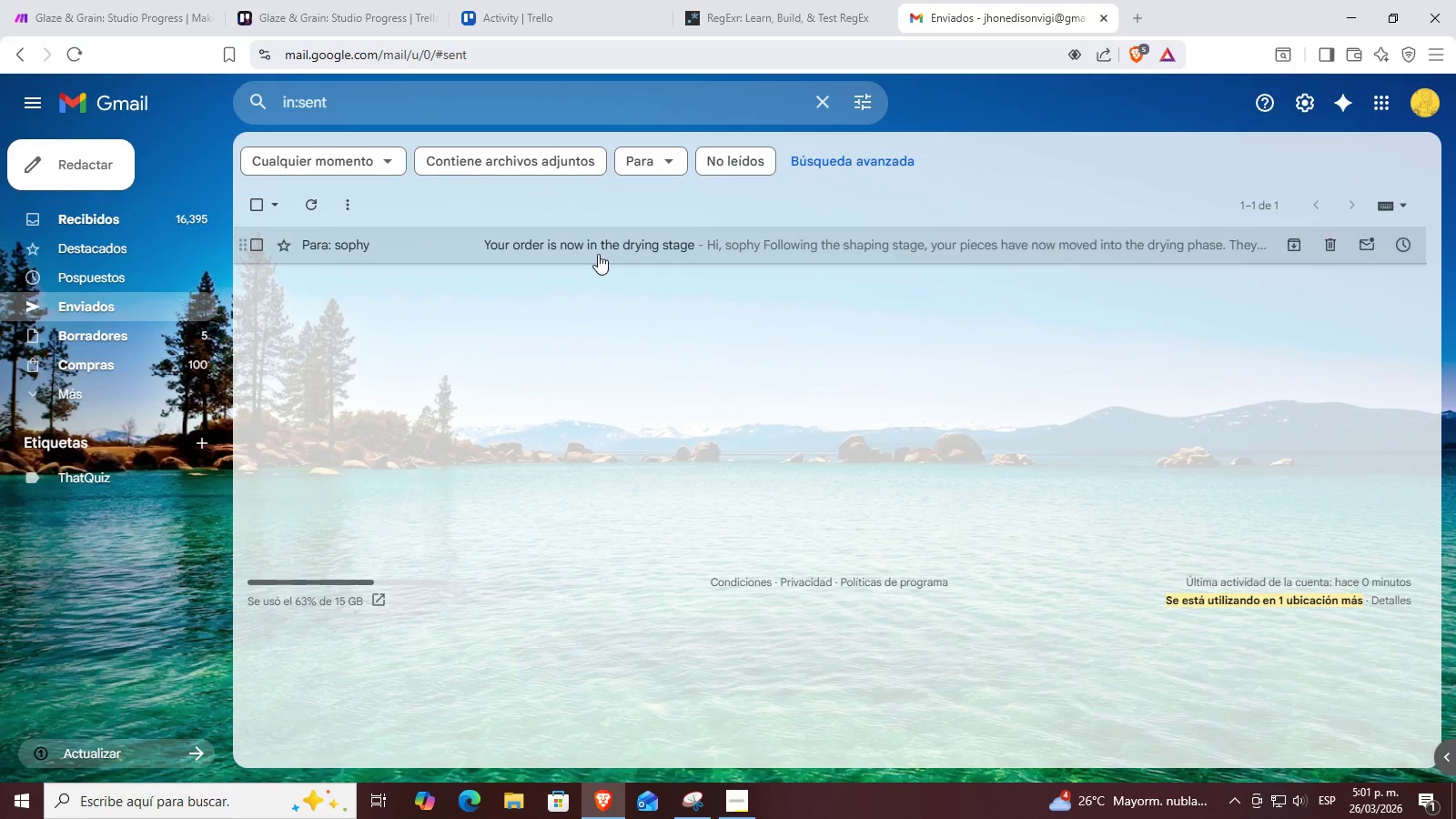 
left_click([545, 251])
 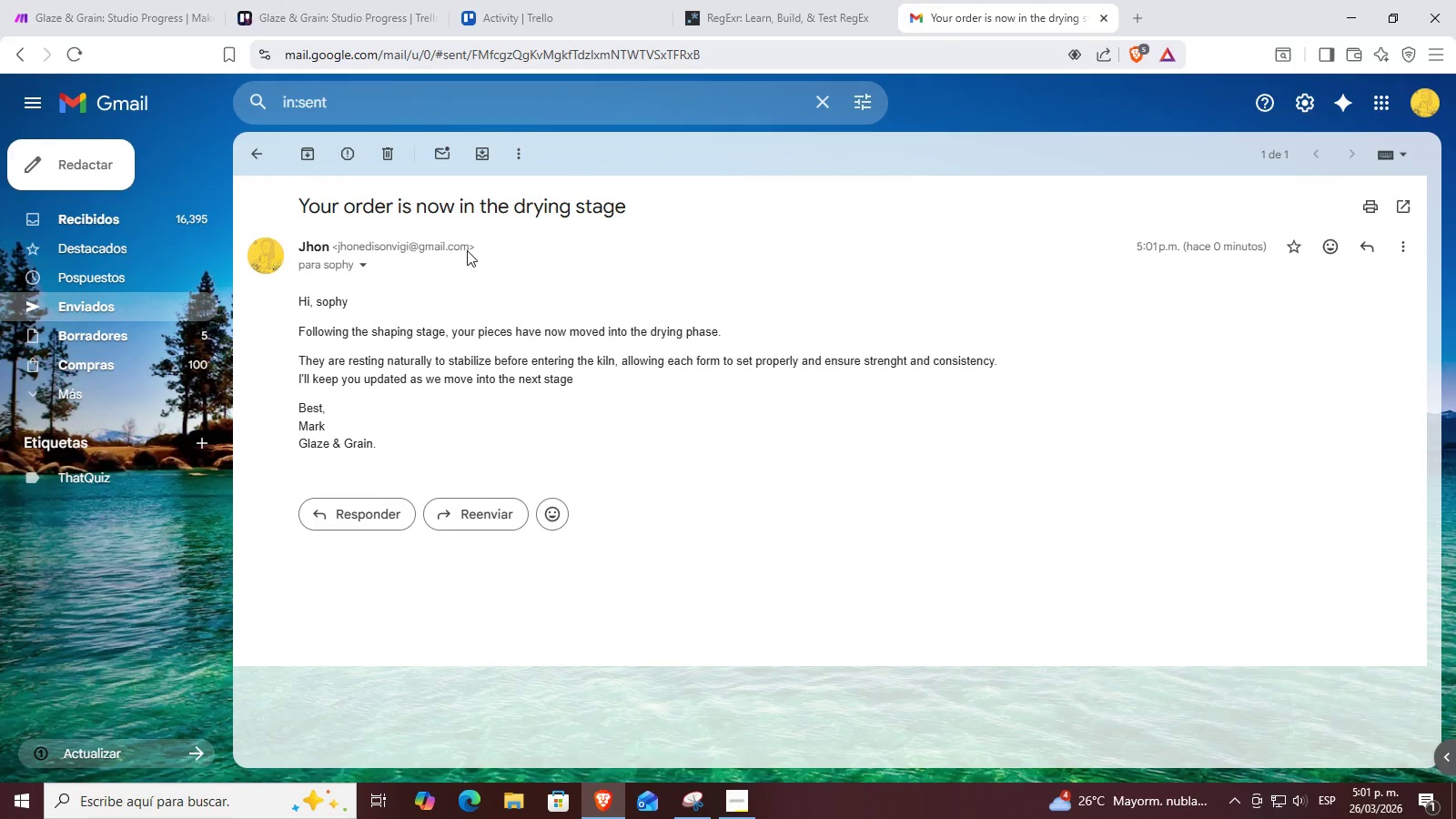 
left_click_drag(start_coordinate=[500, 203], to_coordinate=[698, 220])
 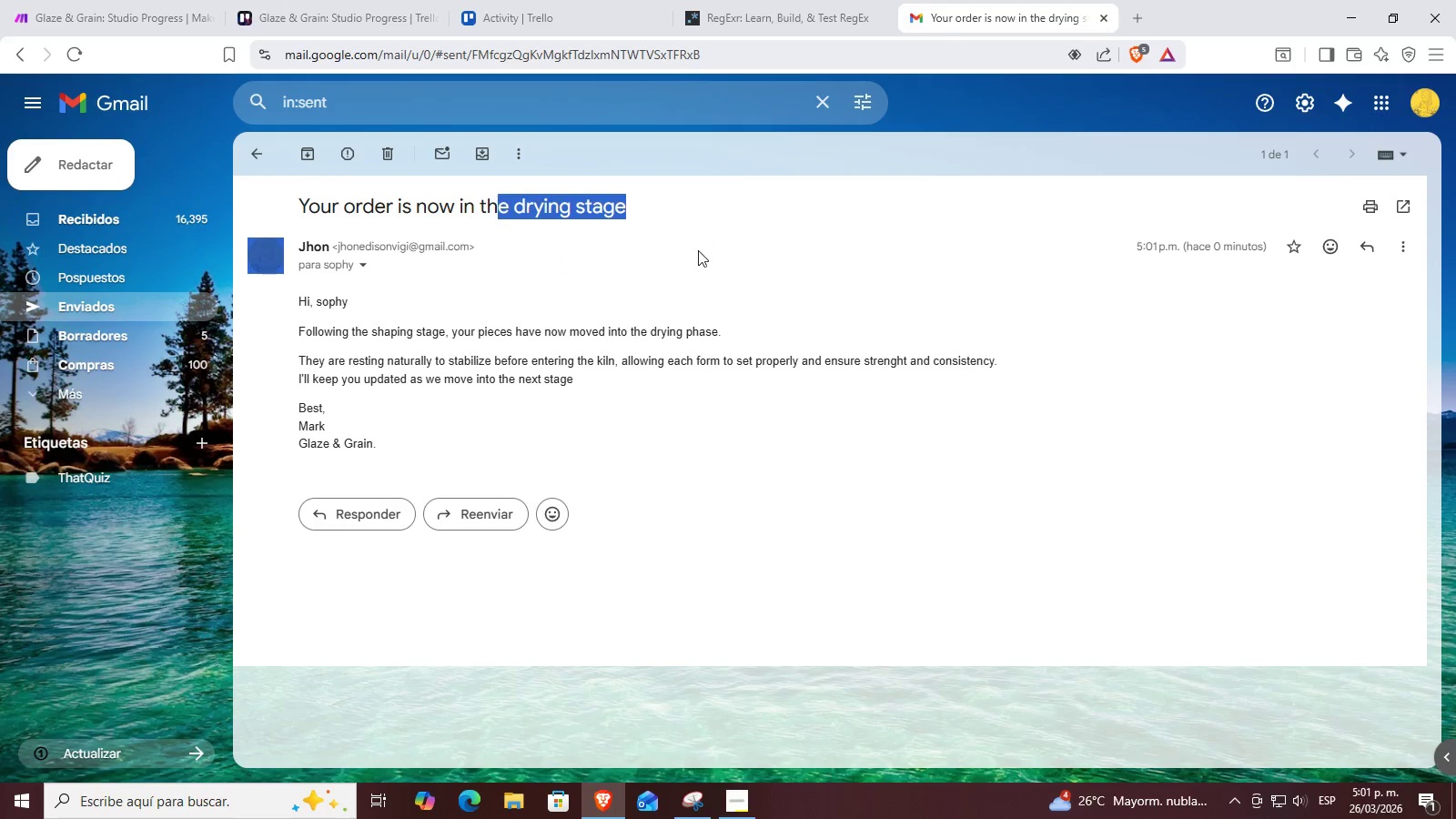 
double_click([696, 265])
 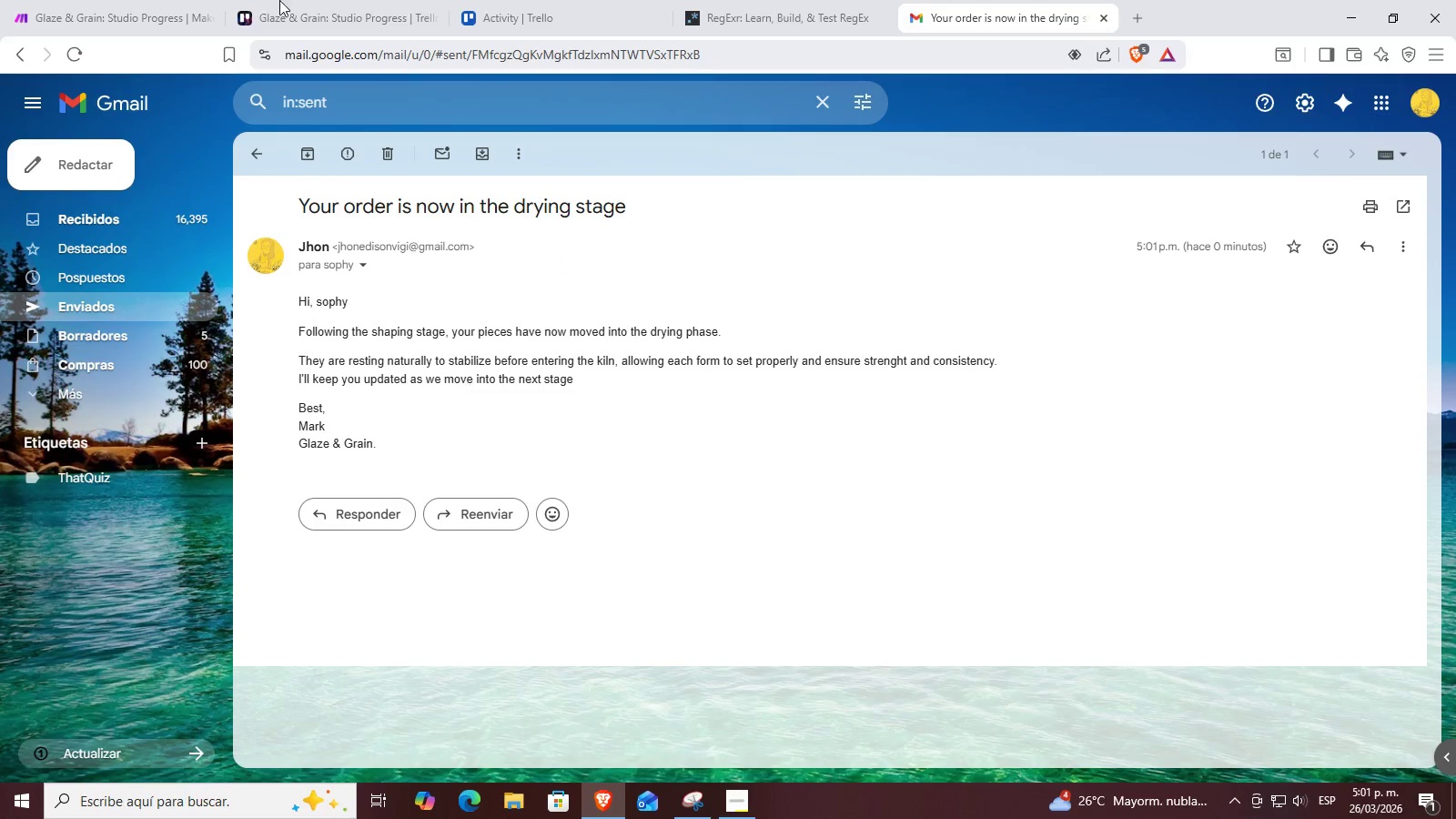 
left_click([165, 0])
 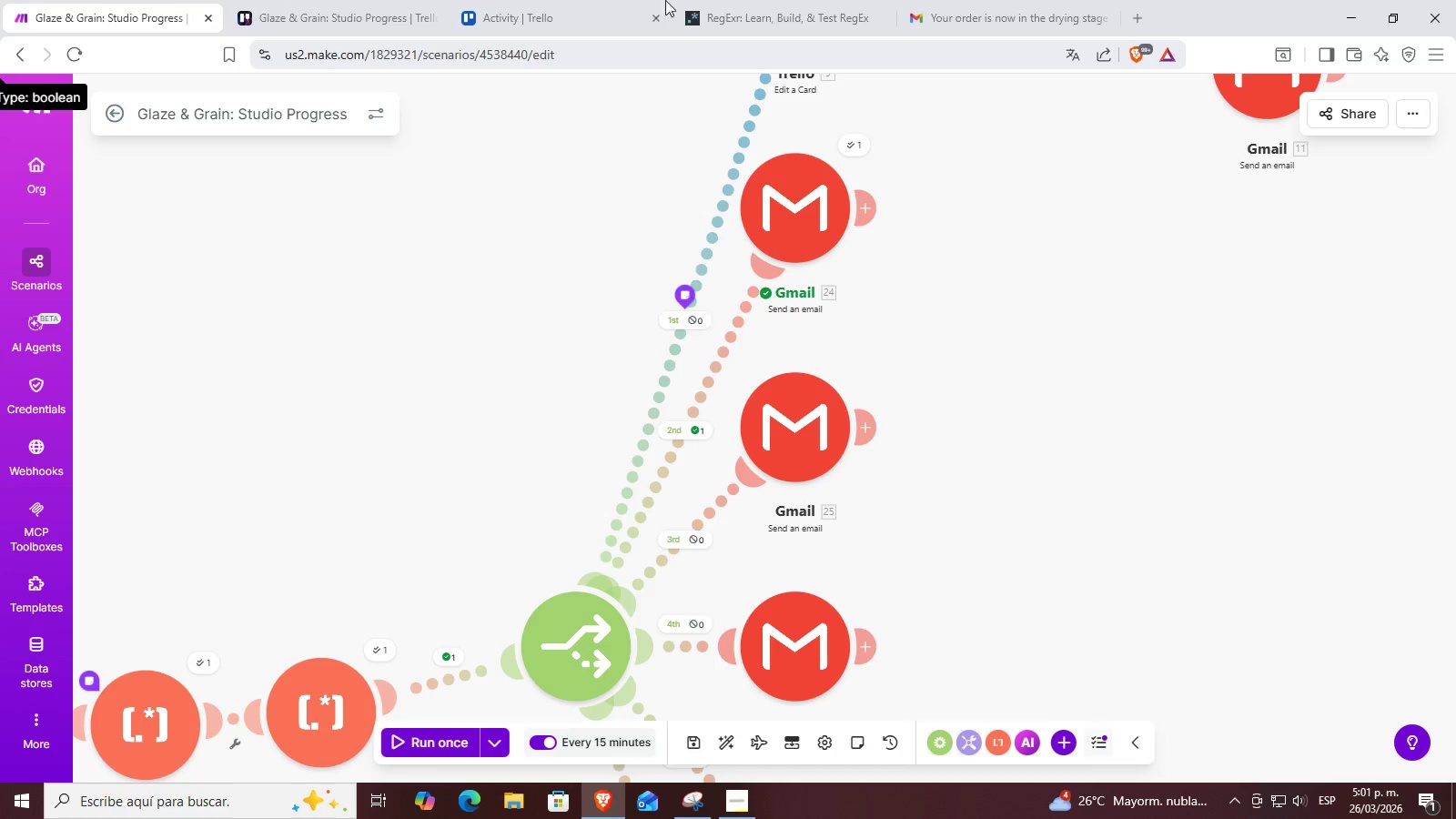 
left_click([628, 0])
 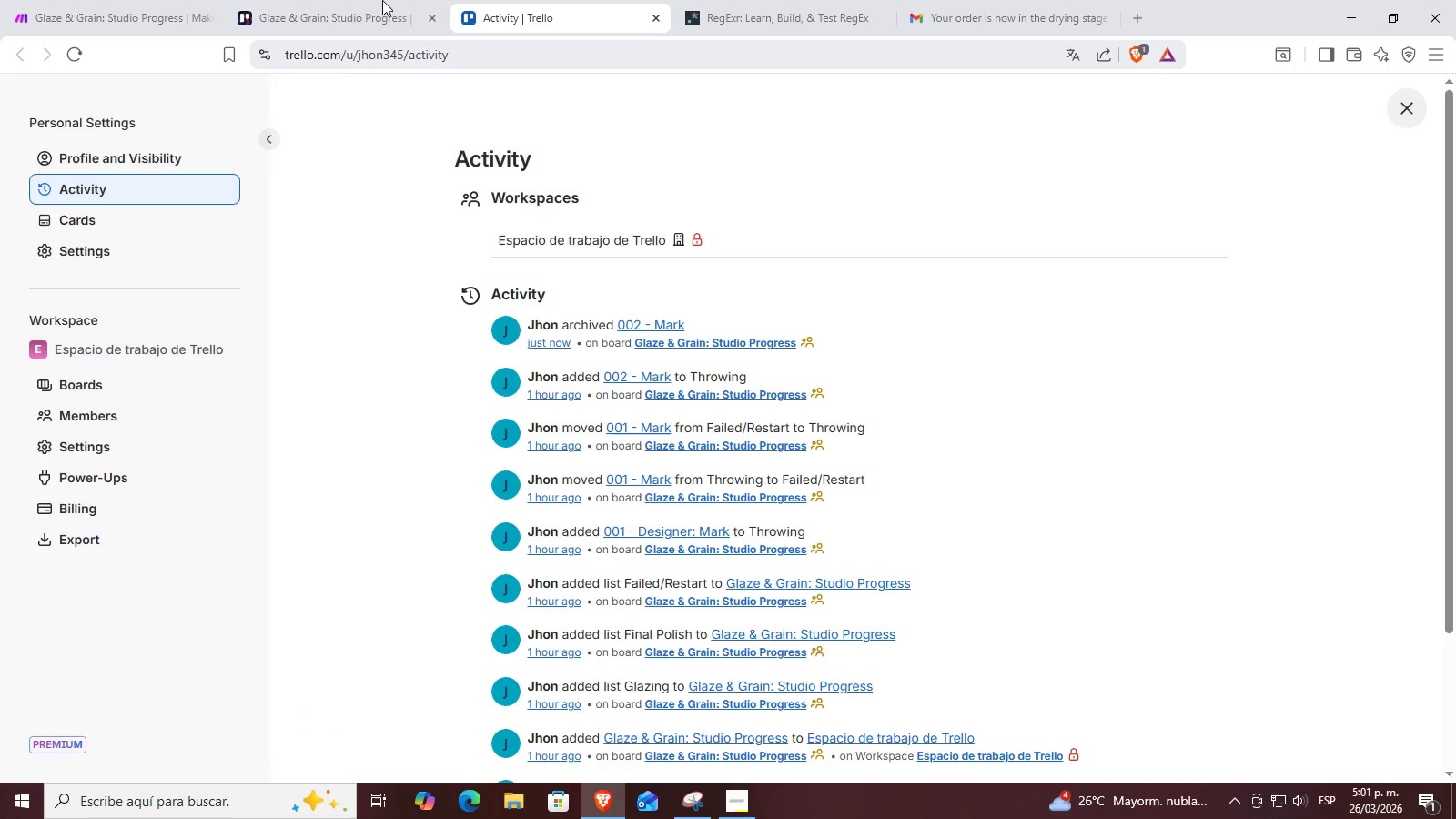 
left_click([345, 0])
 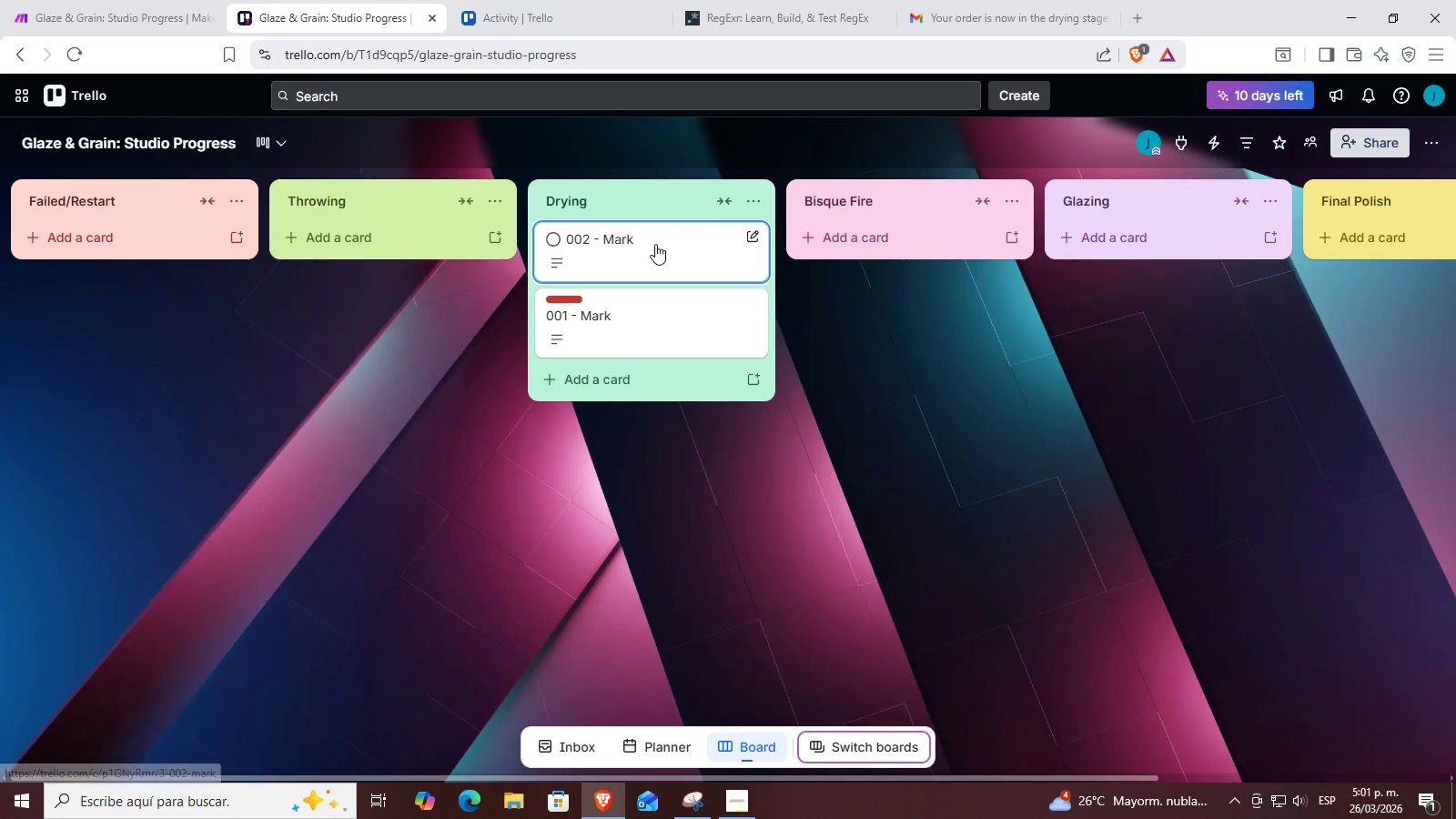 
left_click_drag(start_coordinate=[655, 244], to_coordinate=[439, 230])
 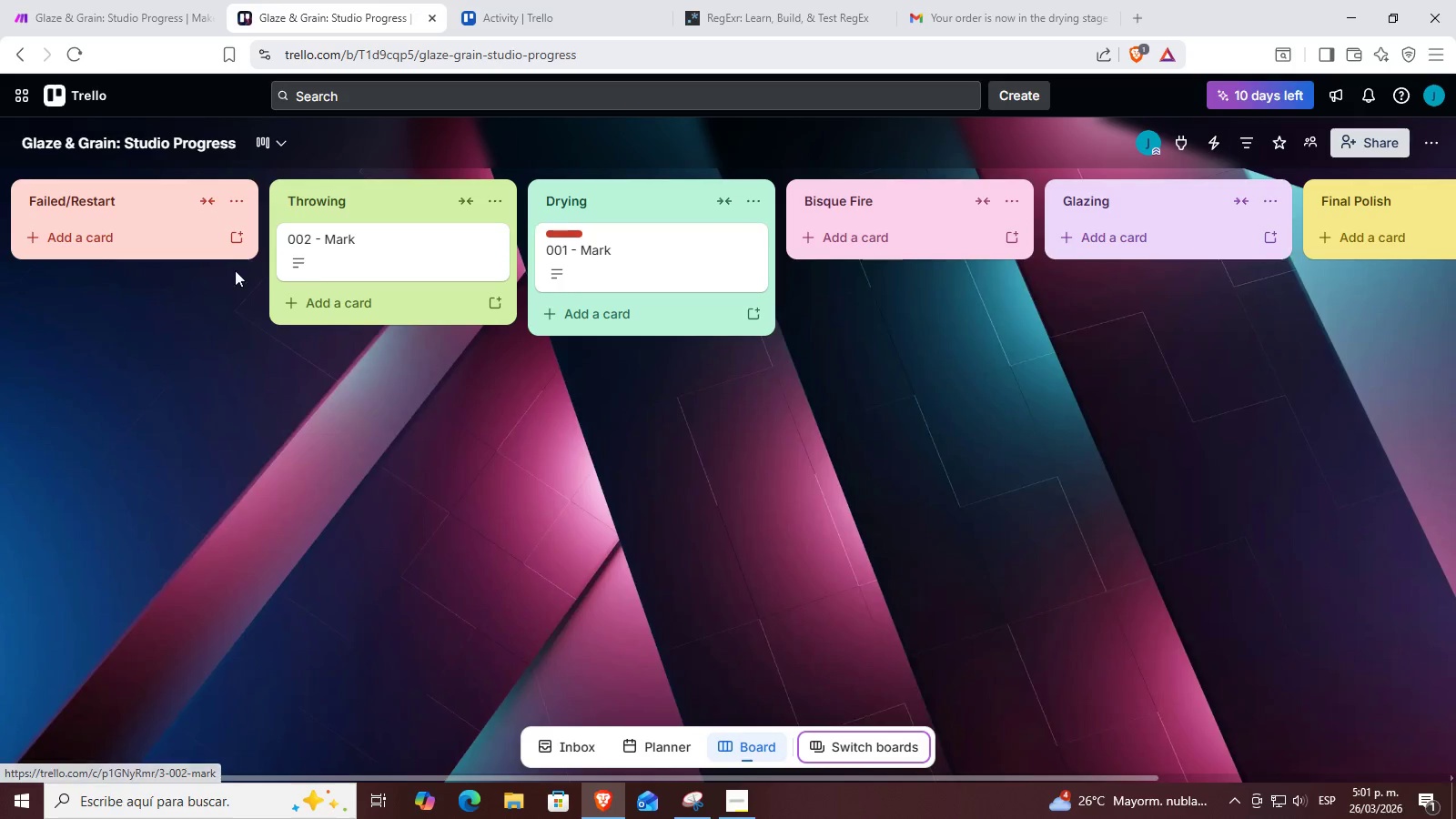 
left_click([166, 0])
 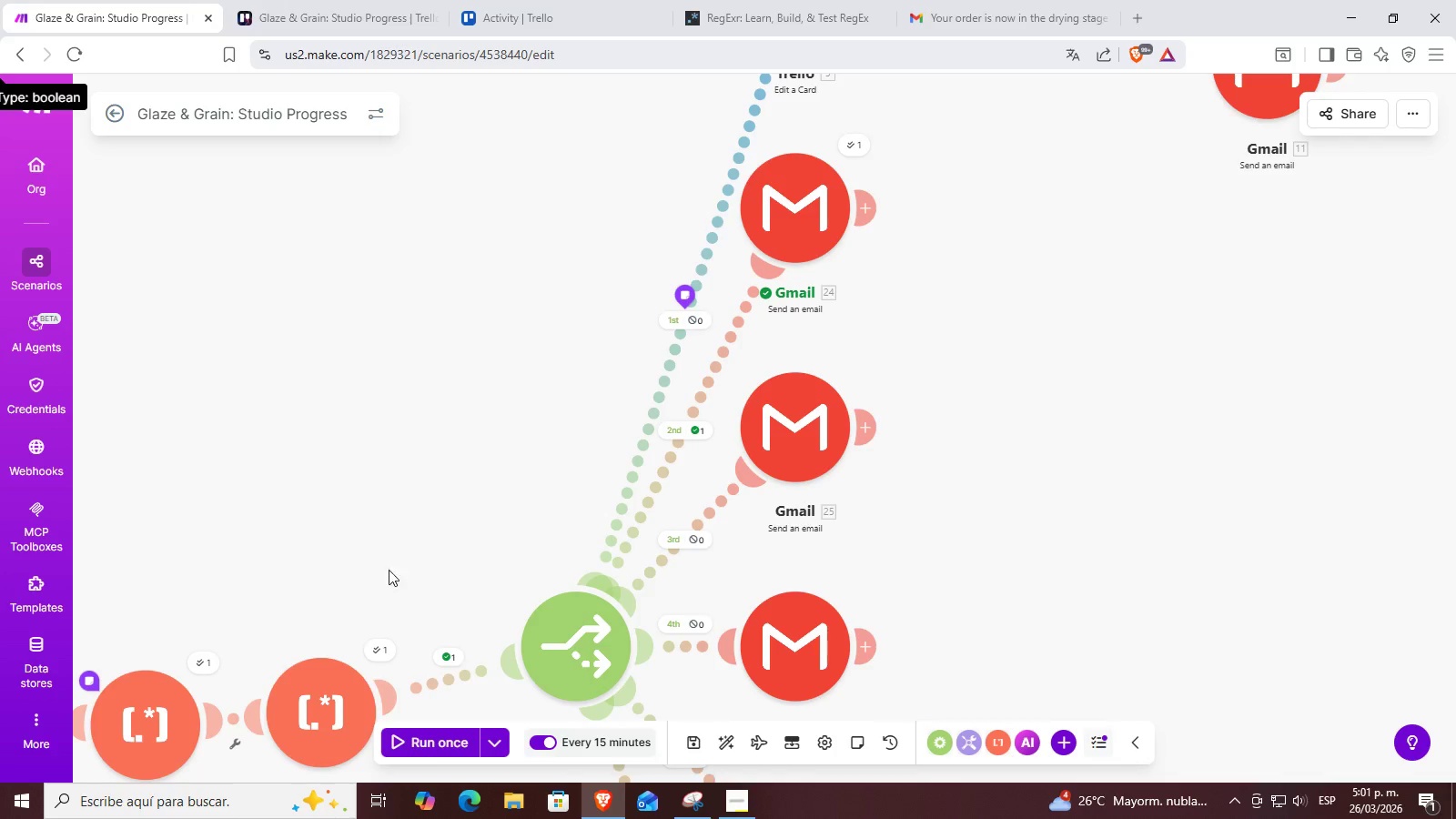 
left_click_drag(start_coordinate=[392, 586], to_coordinate=[652, 430])
 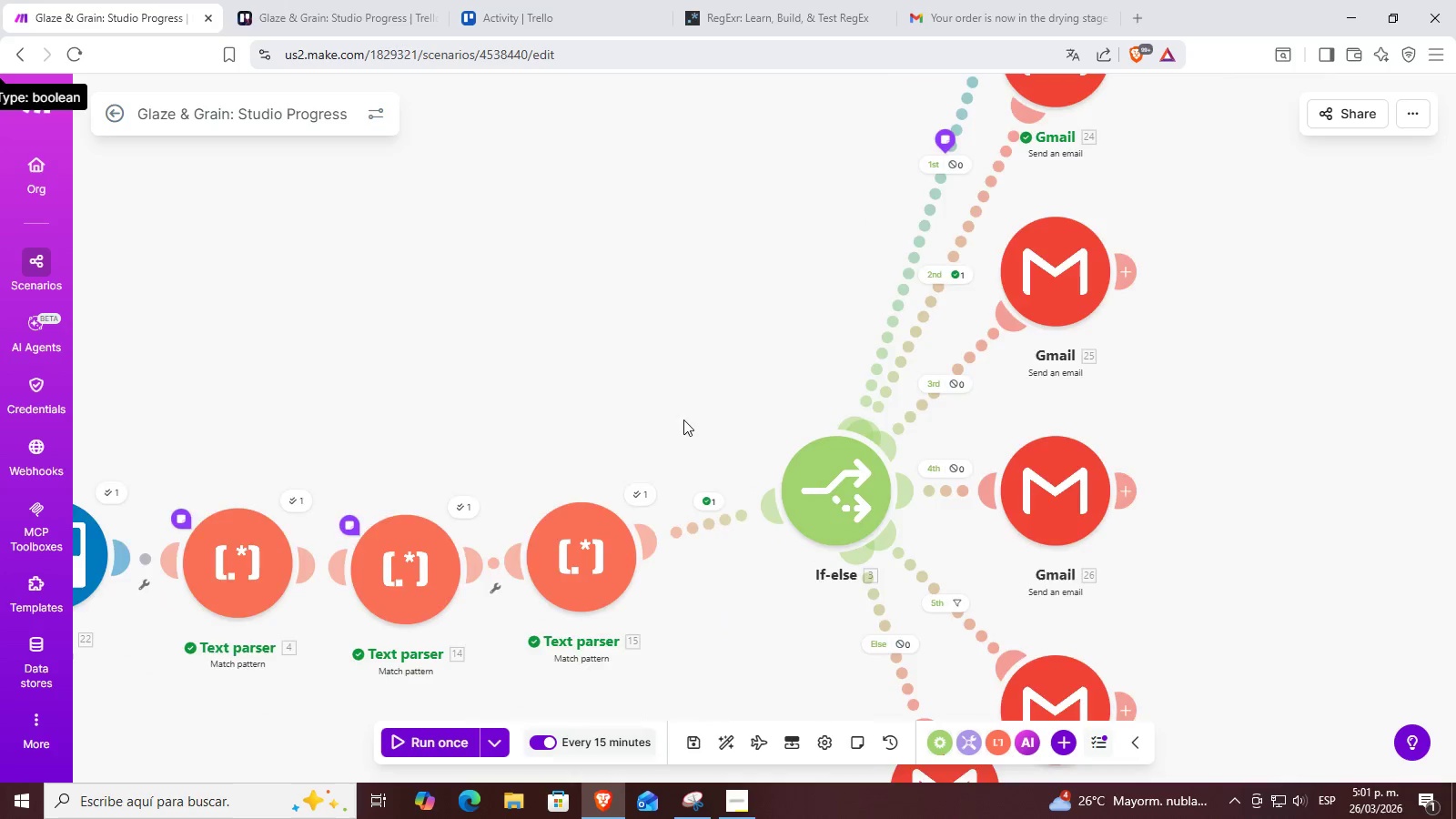 
left_click_drag(start_coordinate=[673, 399], to_coordinate=[762, 330])
 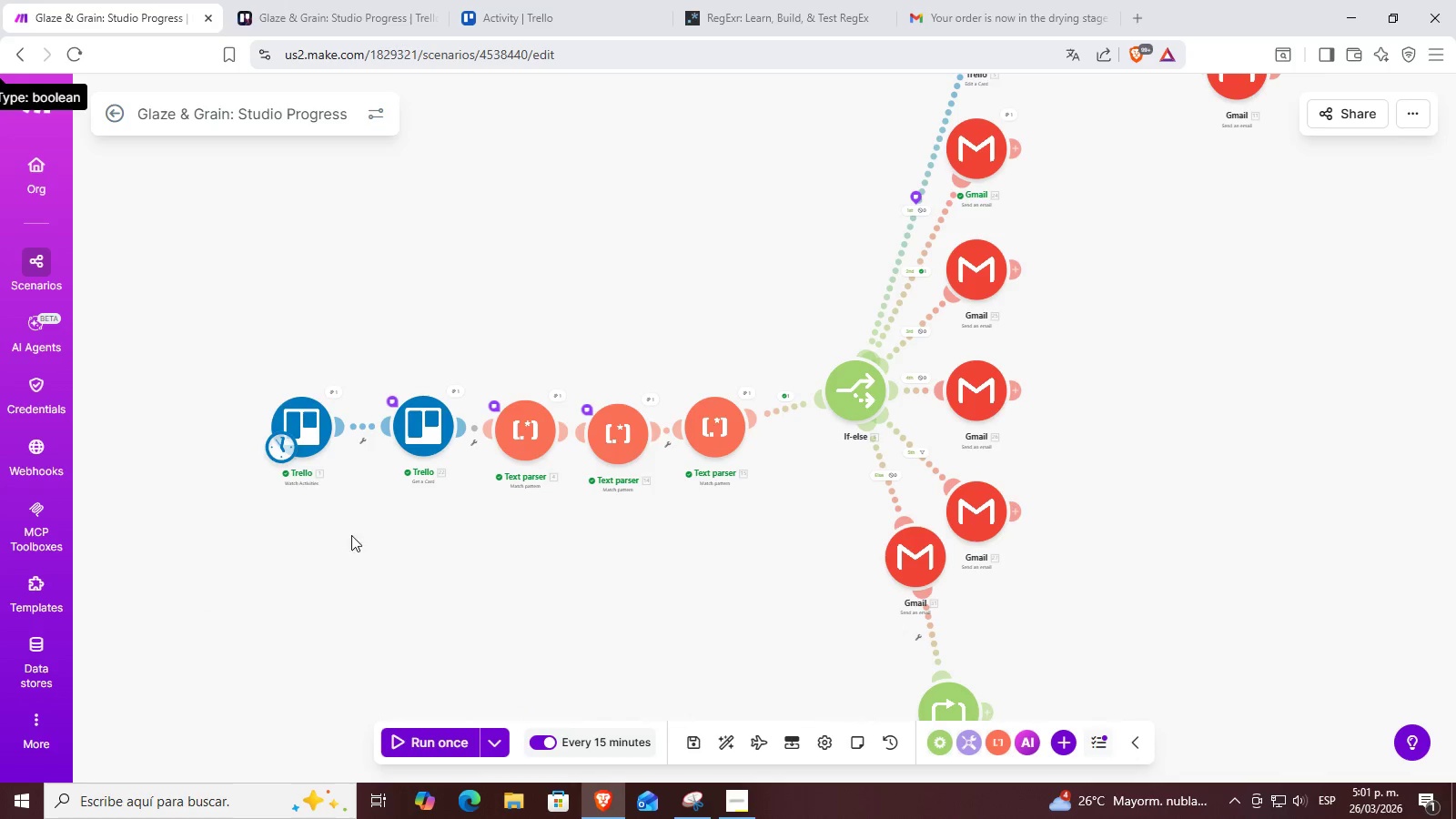 
scroll: coordinate [682, 420], scroll_direction: down, amount: 3.0
 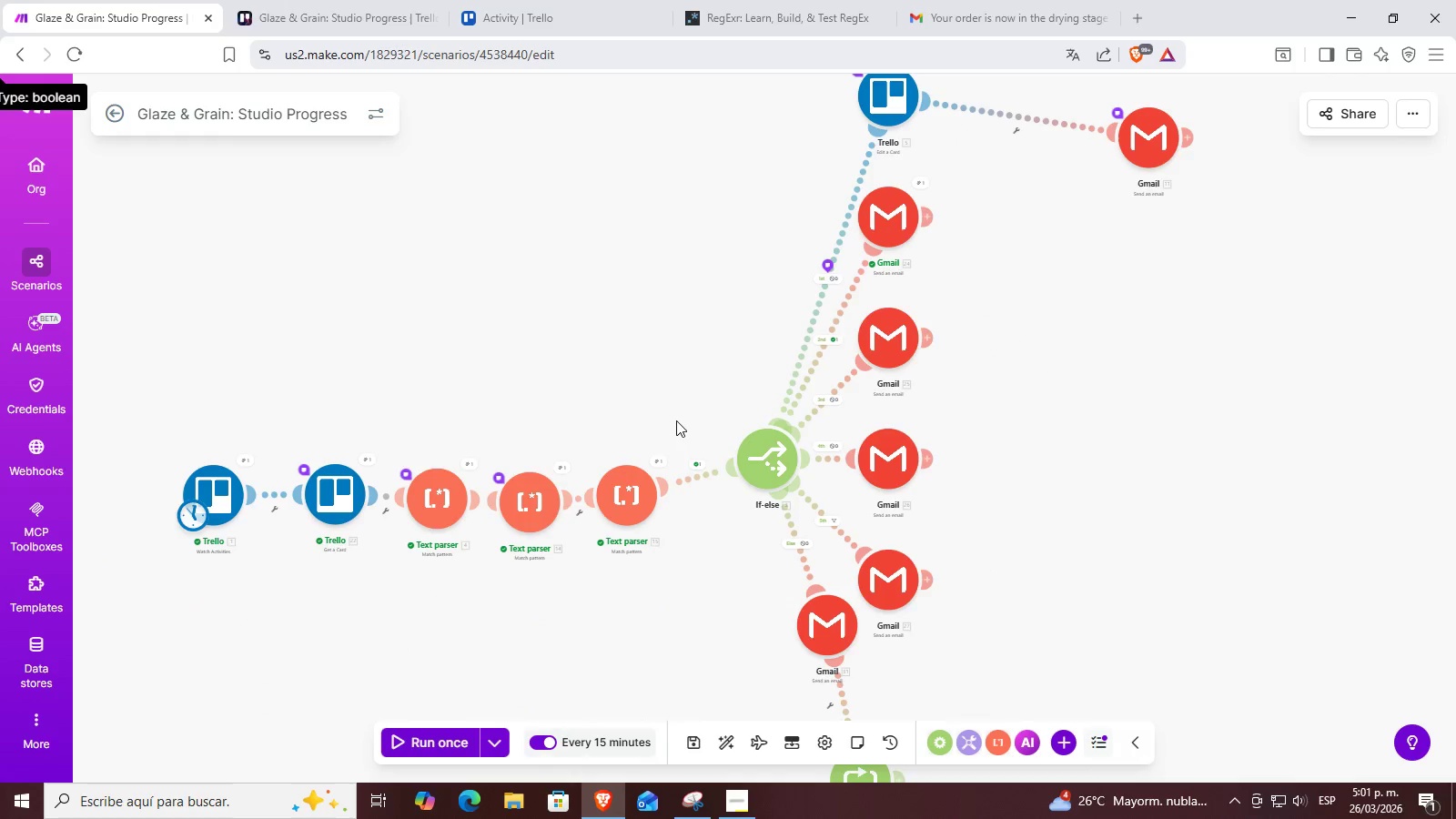 
left_click_drag(start_coordinate=[392, 575], to_coordinate=[531, 509])
 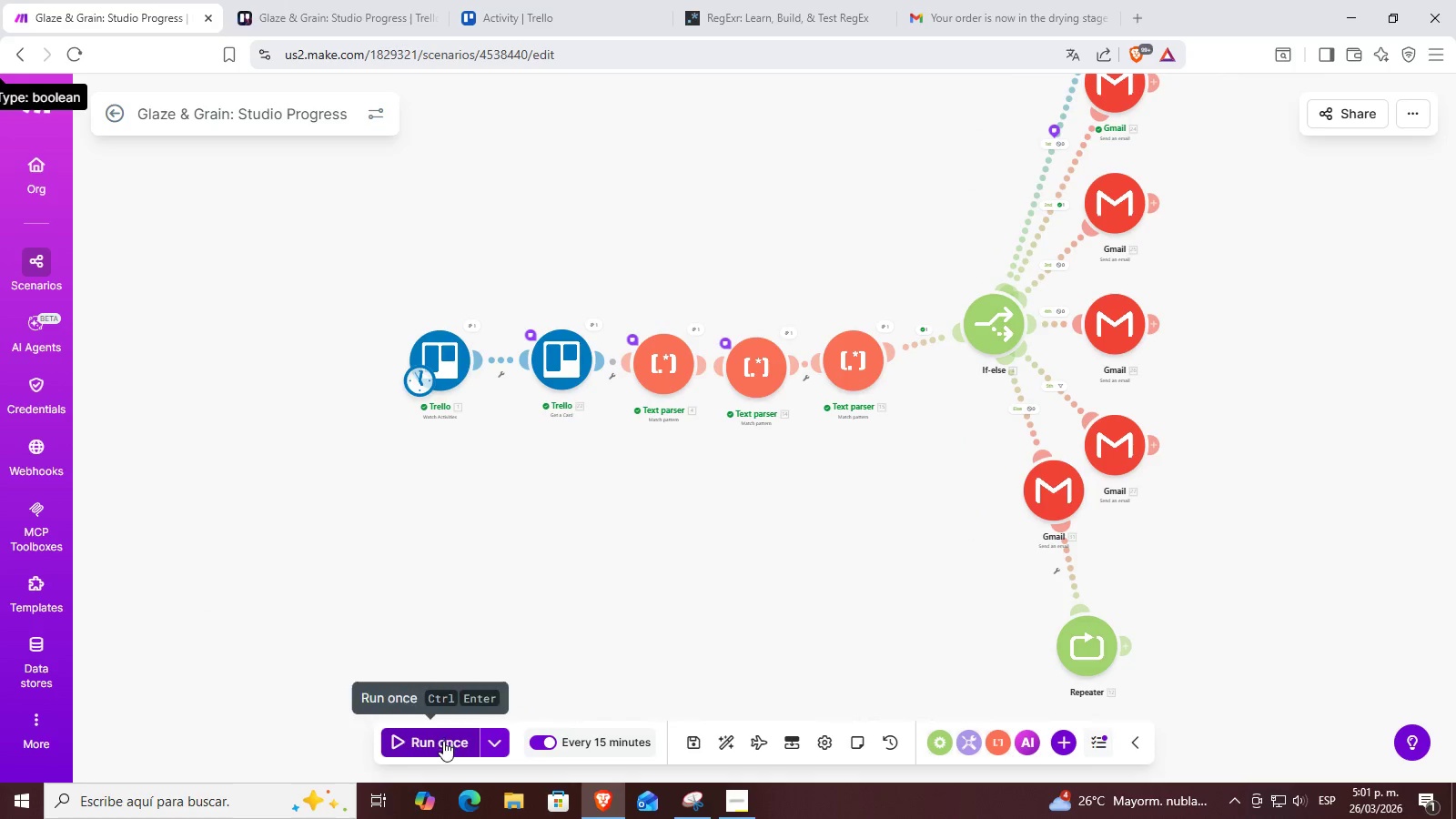 
left_click([443, 741])
 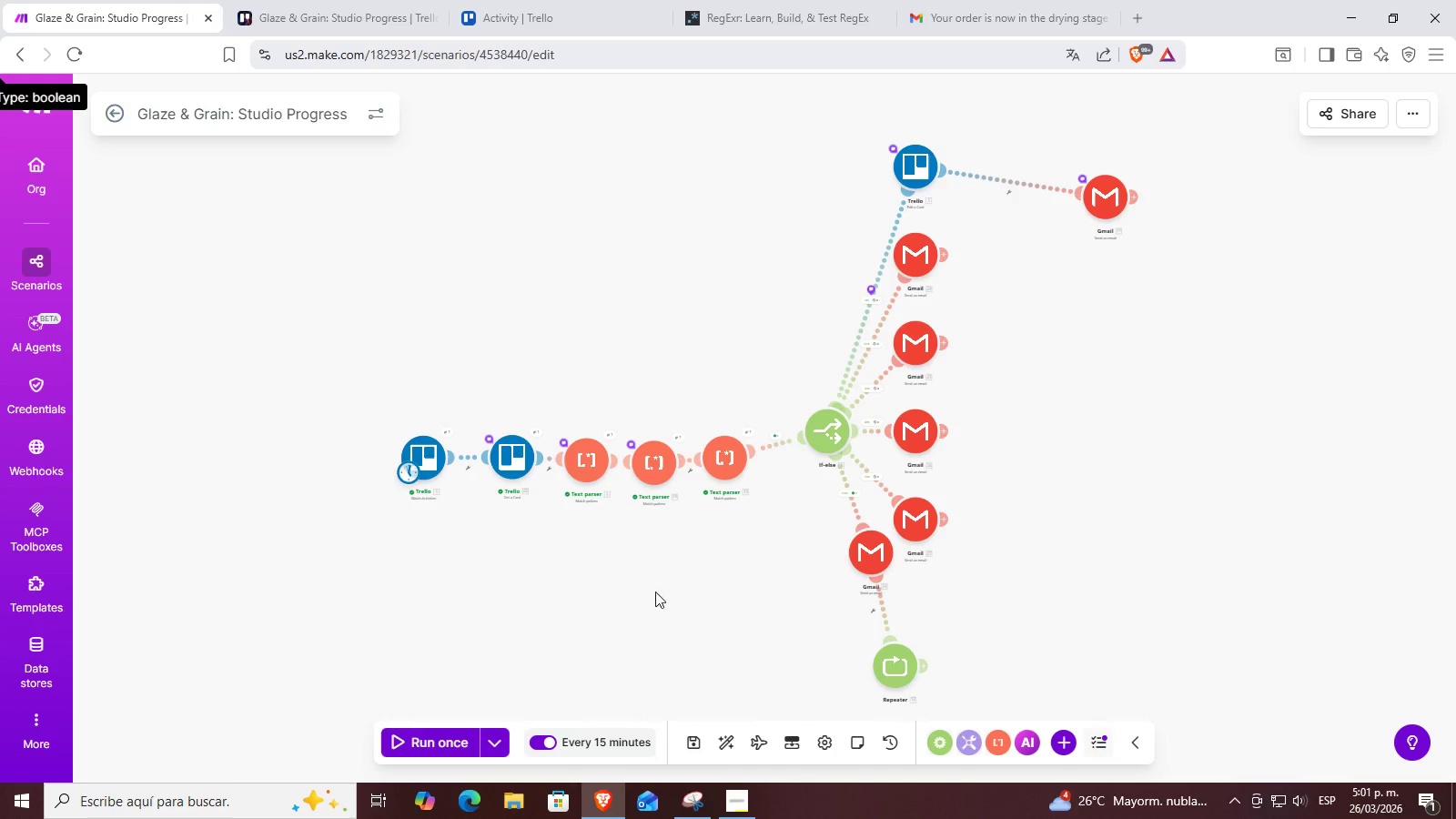 
left_click([427, 743])
 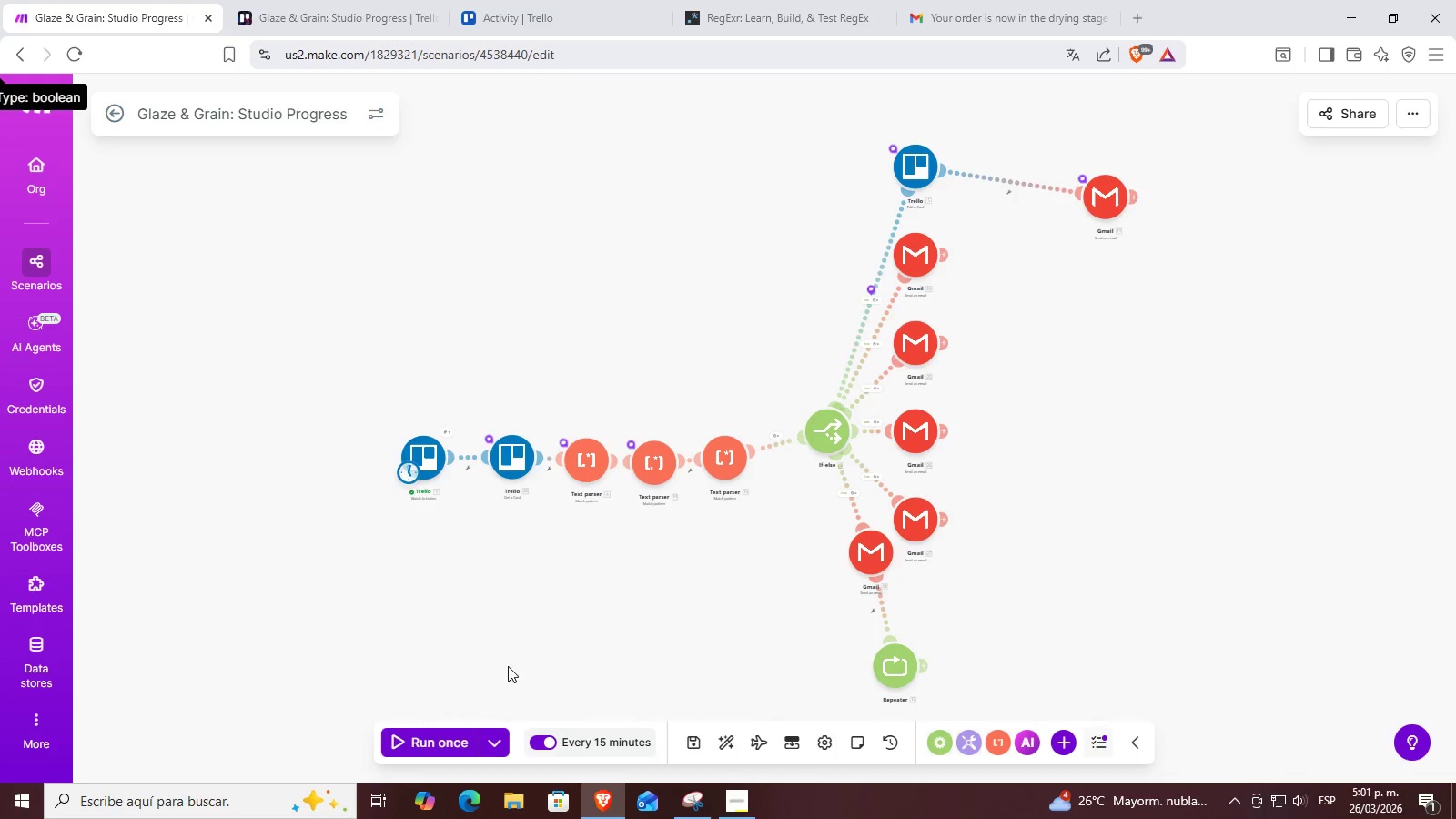 
scroll: coordinate [627, 578], scroll_direction: up, amount: 2.0
 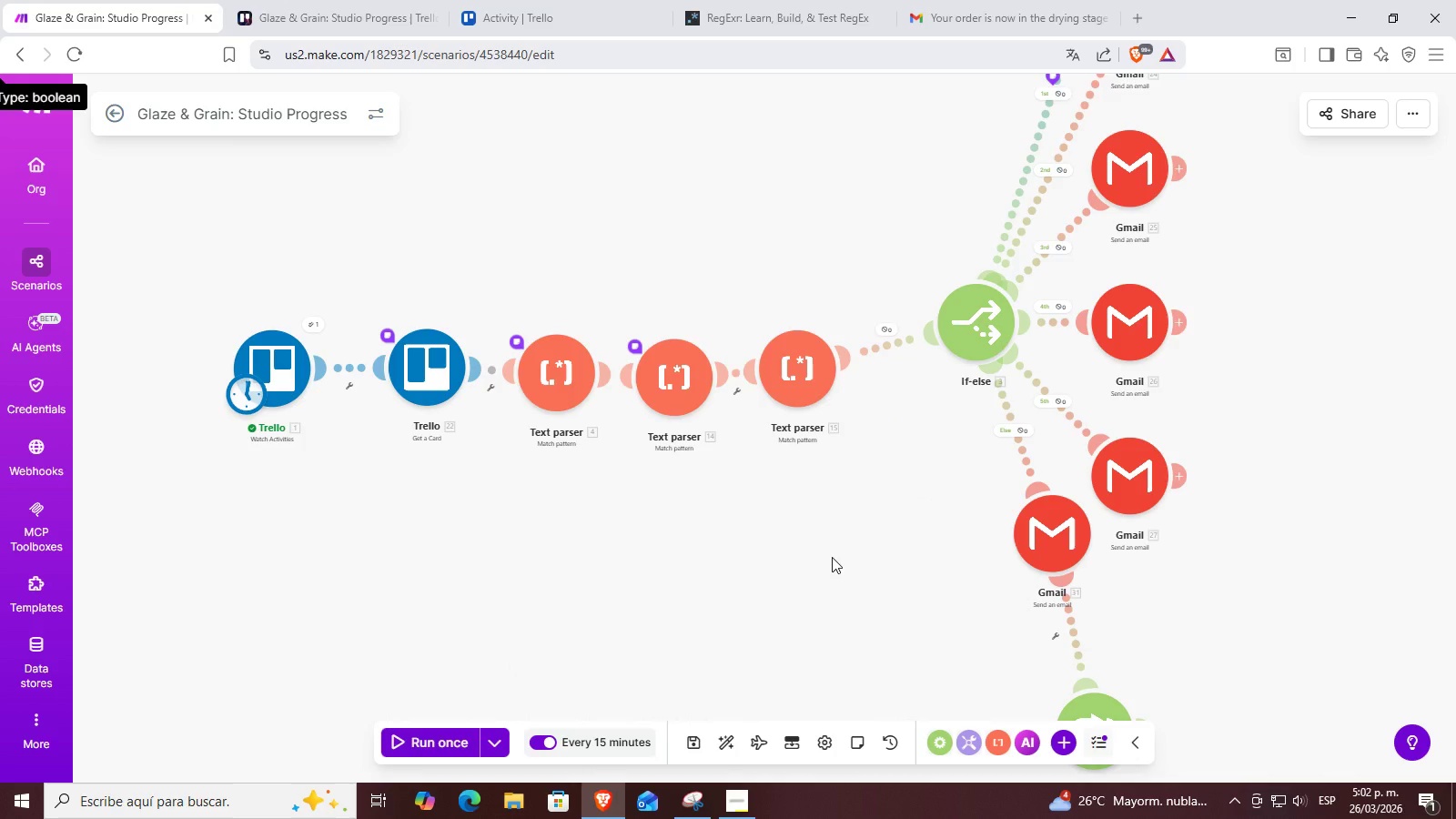 
left_click_drag(start_coordinate=[832, 555], to_coordinate=[631, 753])
 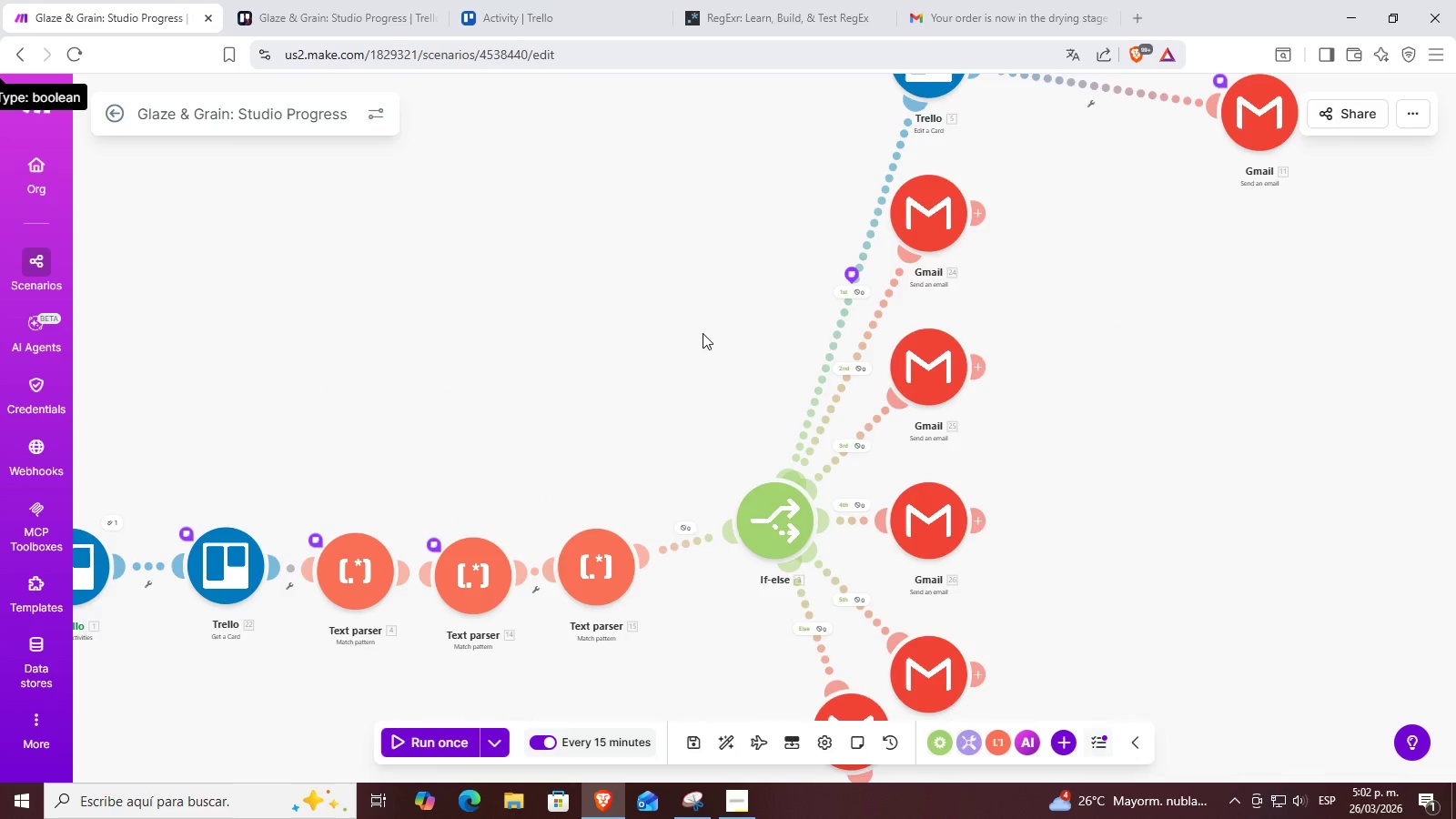 
left_click_drag(start_coordinate=[702, 332], to_coordinate=[664, 279])
 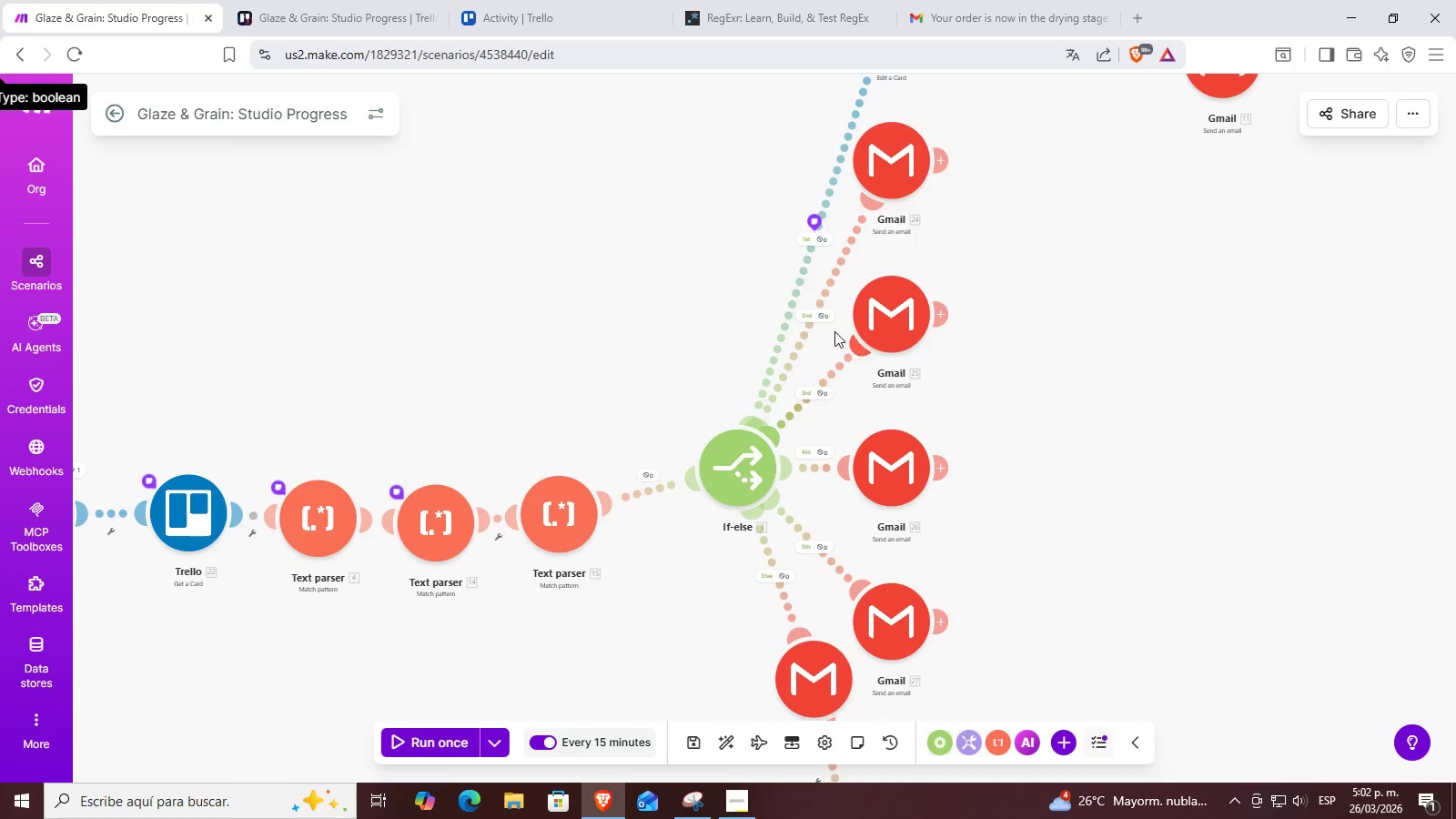 
scroll: coordinate [817, 419], scroll_direction: up, amount: 2.0
 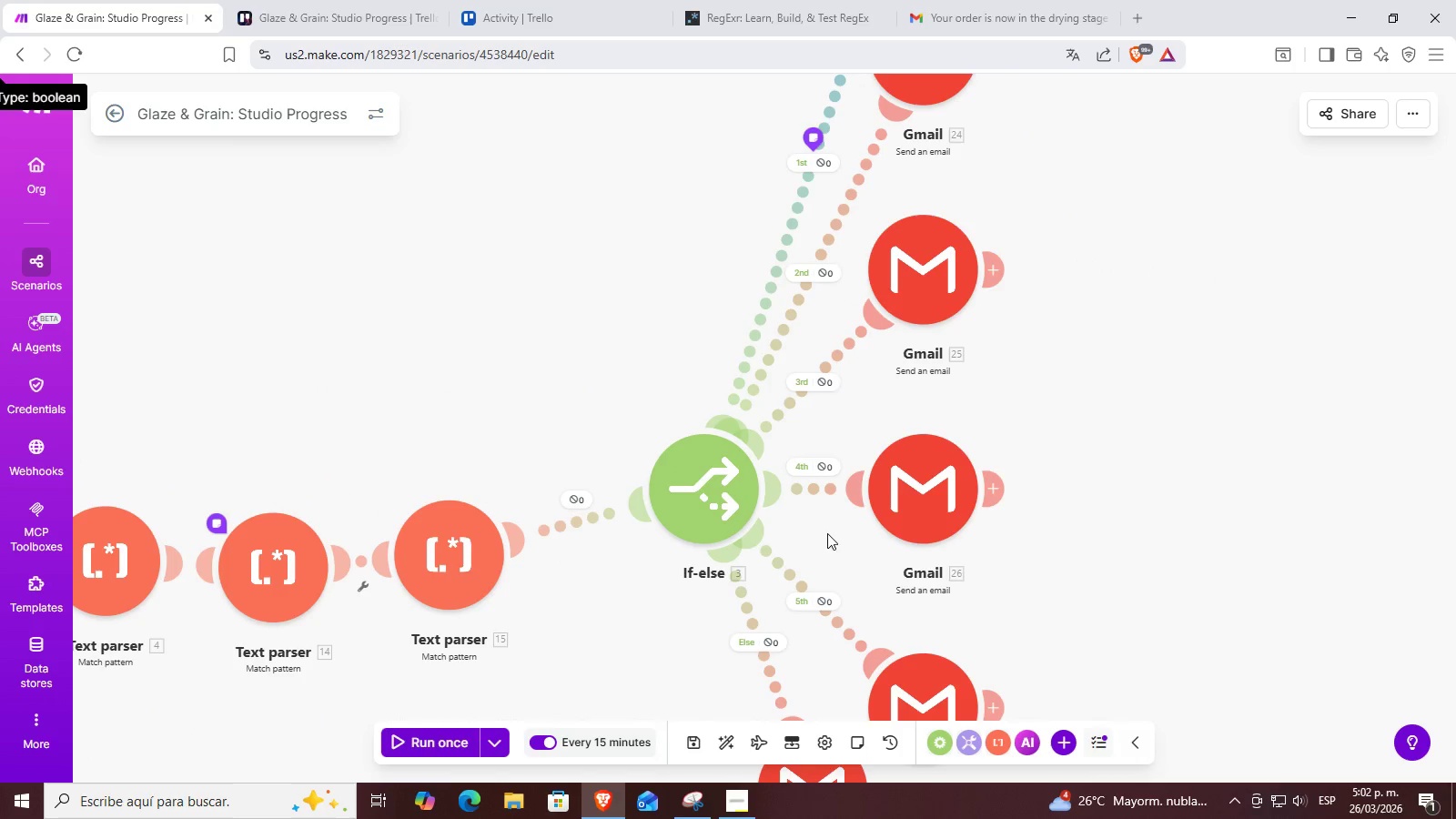 
left_click_drag(start_coordinate=[843, 573], to_coordinate=[893, 281])
 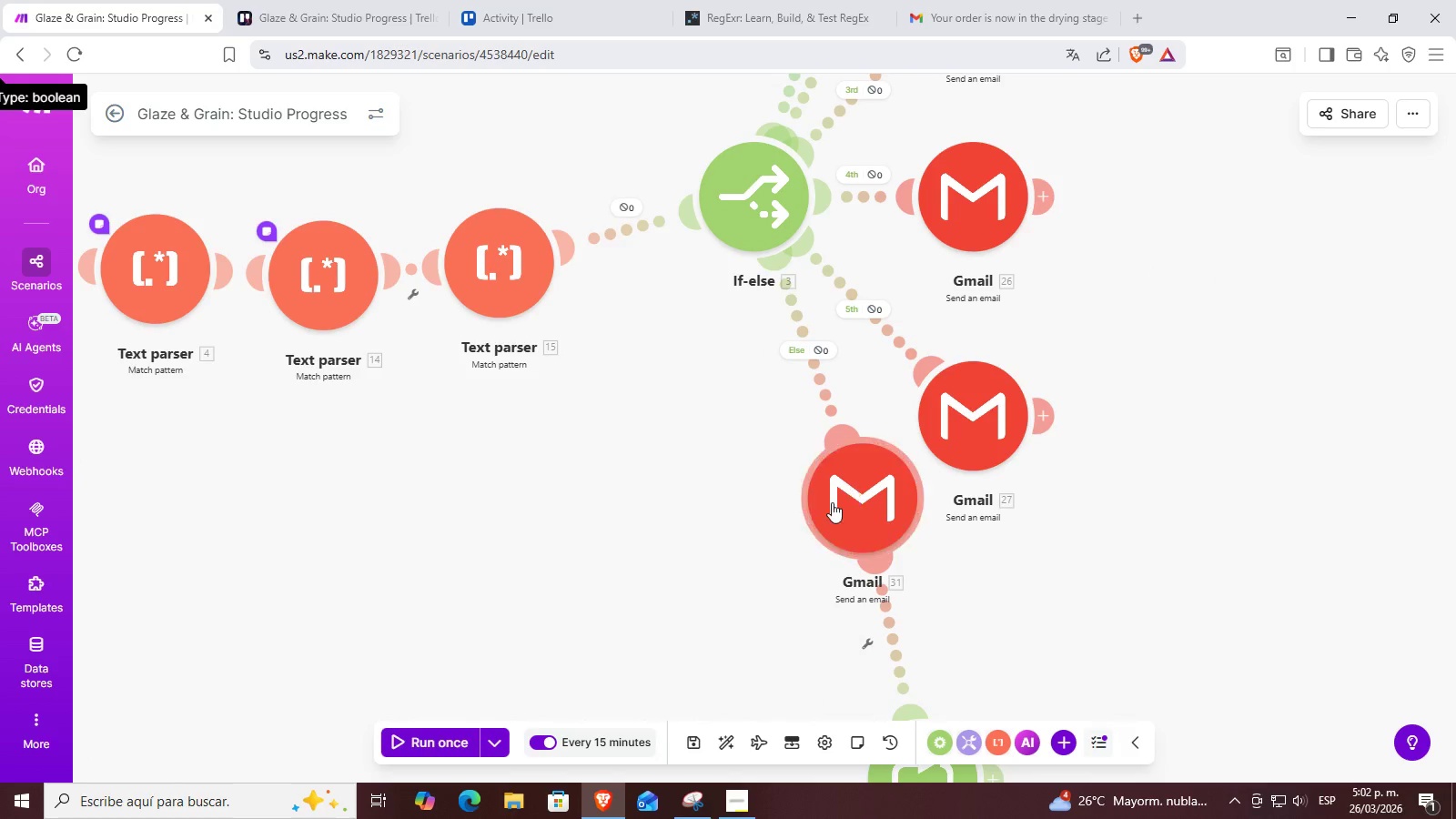 
left_click_drag(start_coordinate=[832, 502], to_coordinate=[774, 509])
 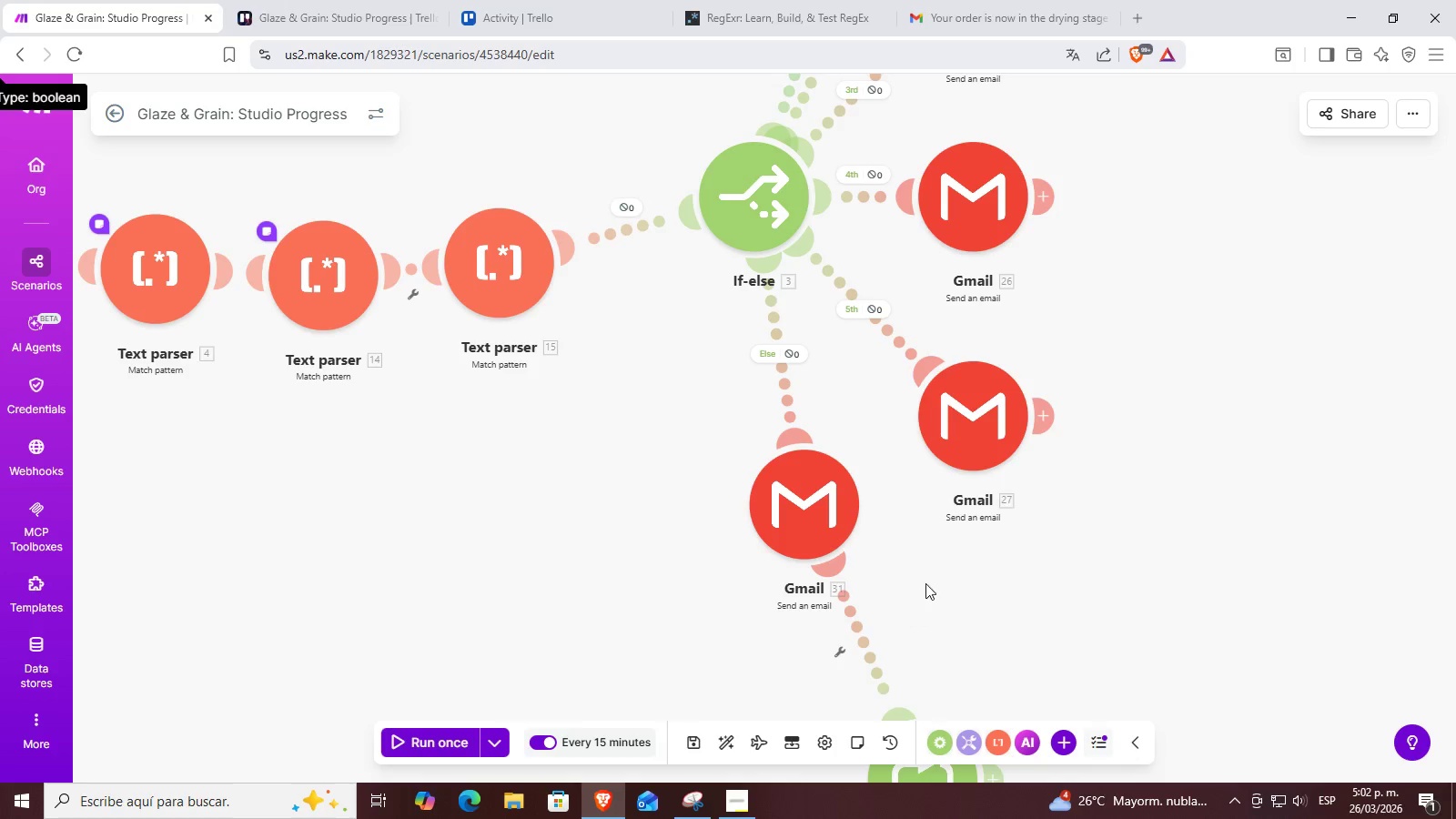 
left_click_drag(start_coordinate=[535, 566], to_coordinate=[849, 579])
 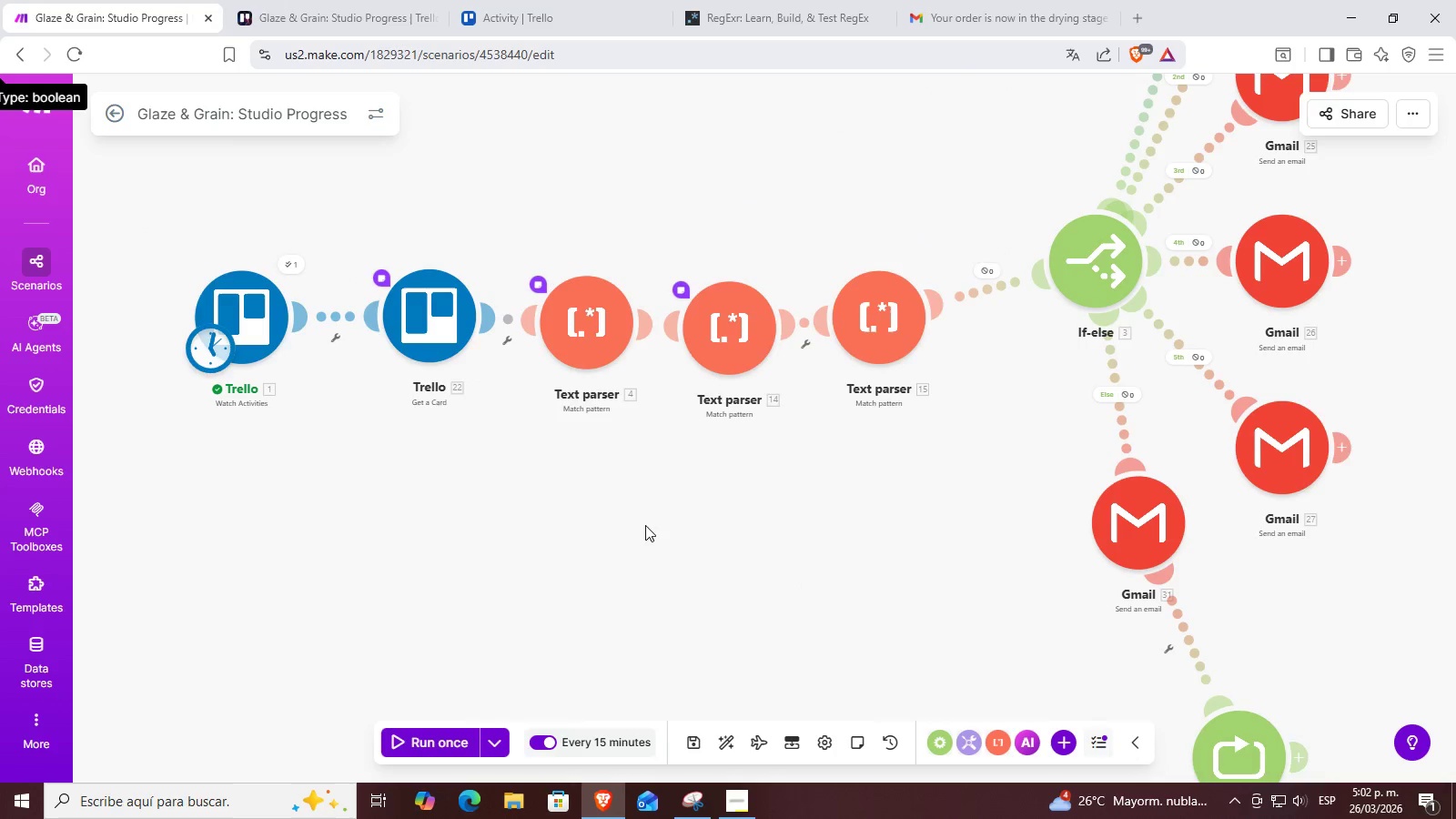 
scroll: coordinate [940, 542], scroll_direction: down, amount: 1.0
 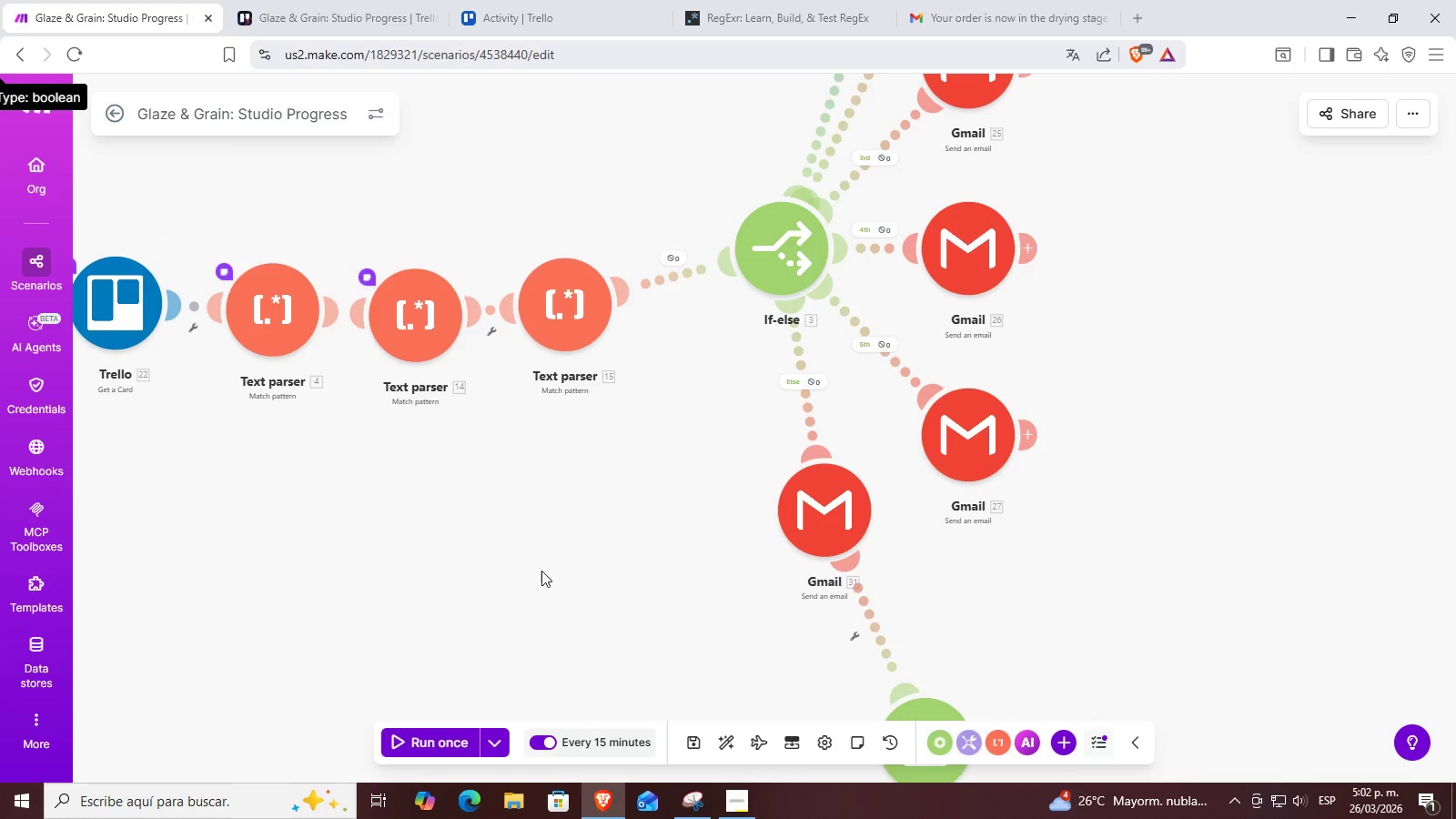 
left_click_drag(start_coordinate=[622, 522], to_coordinate=[741, 511])
 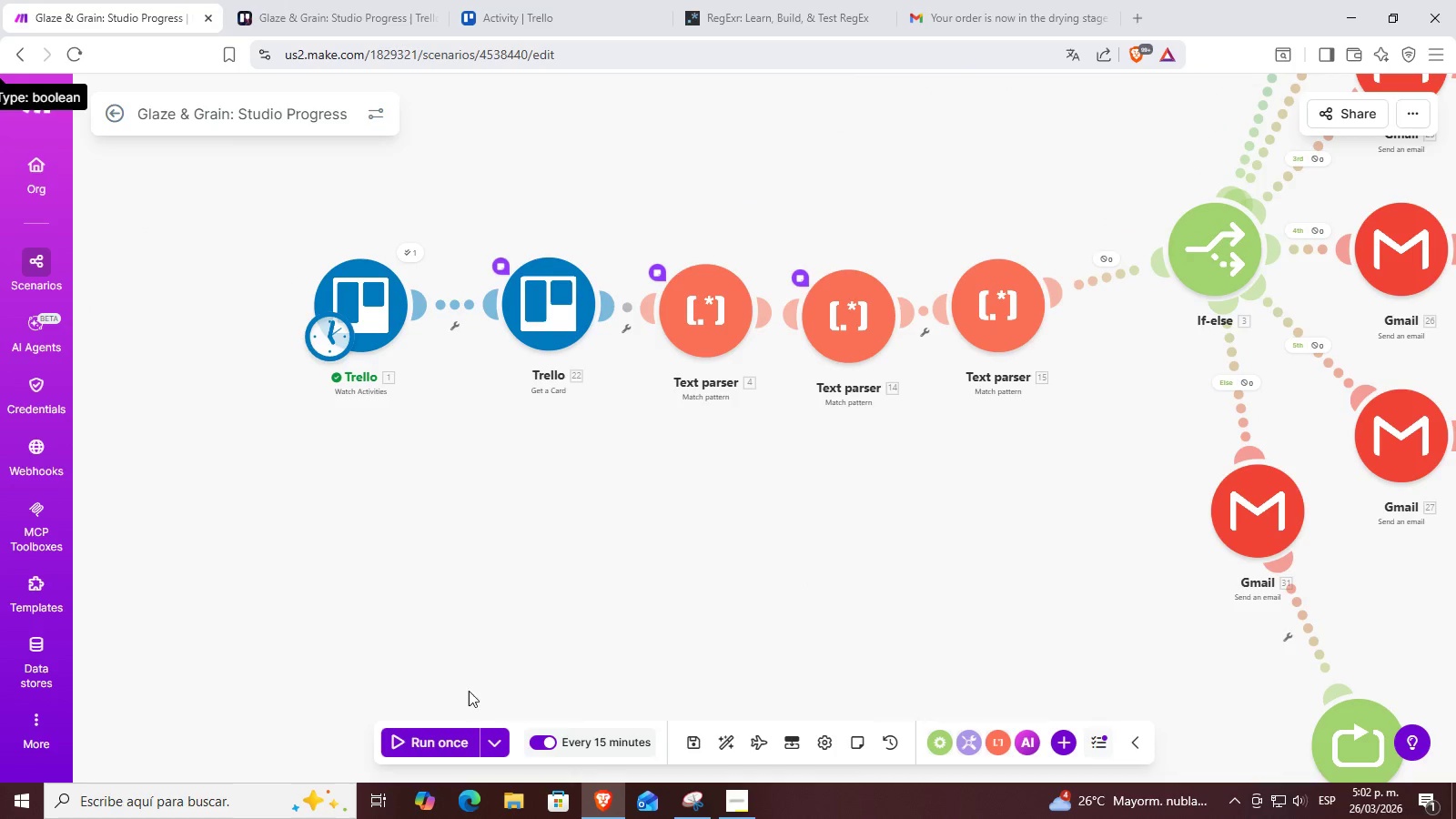 
left_click([442, 739])
 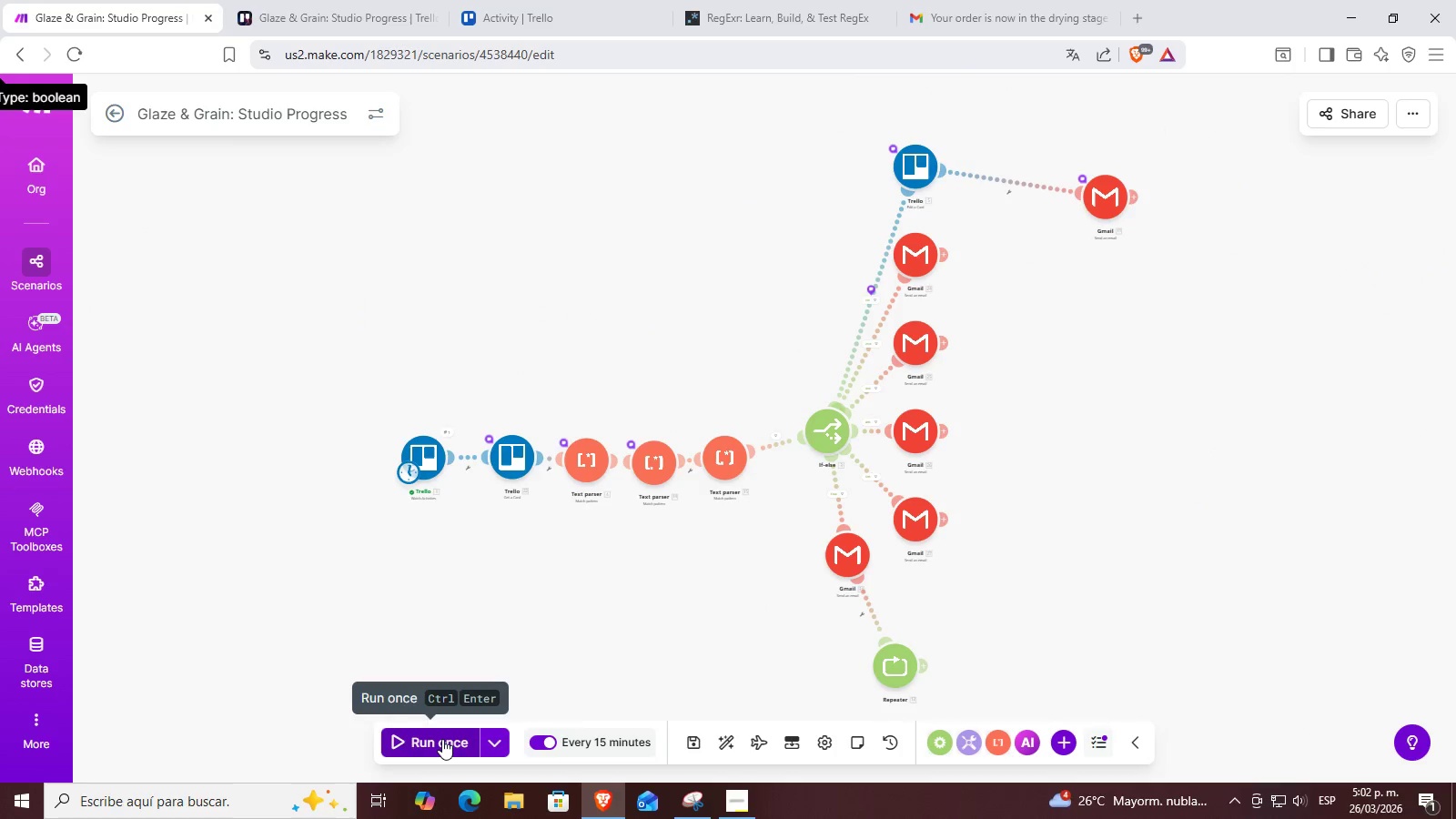 
left_click([442, 739])
 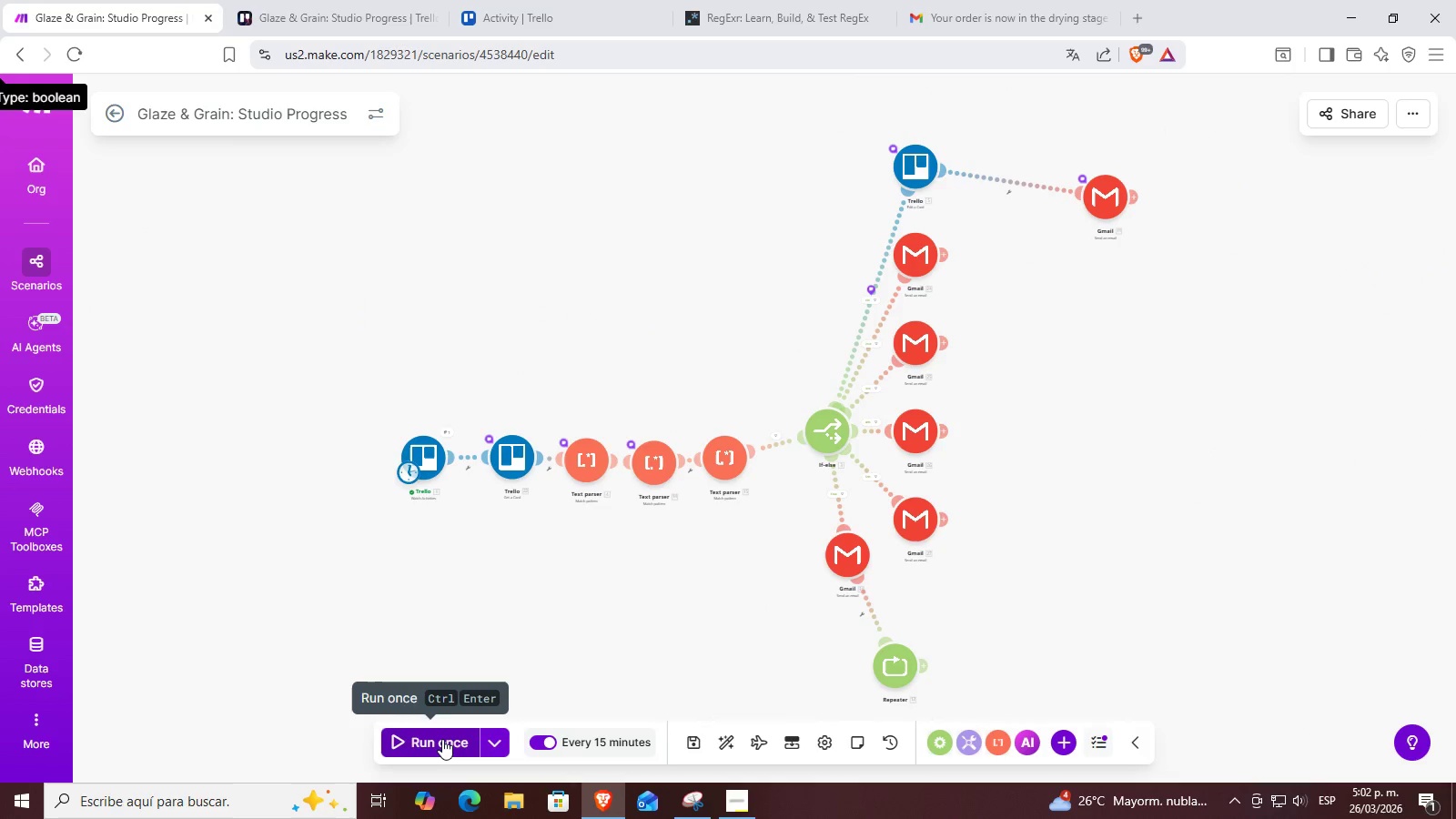 
left_click([442, 739])
 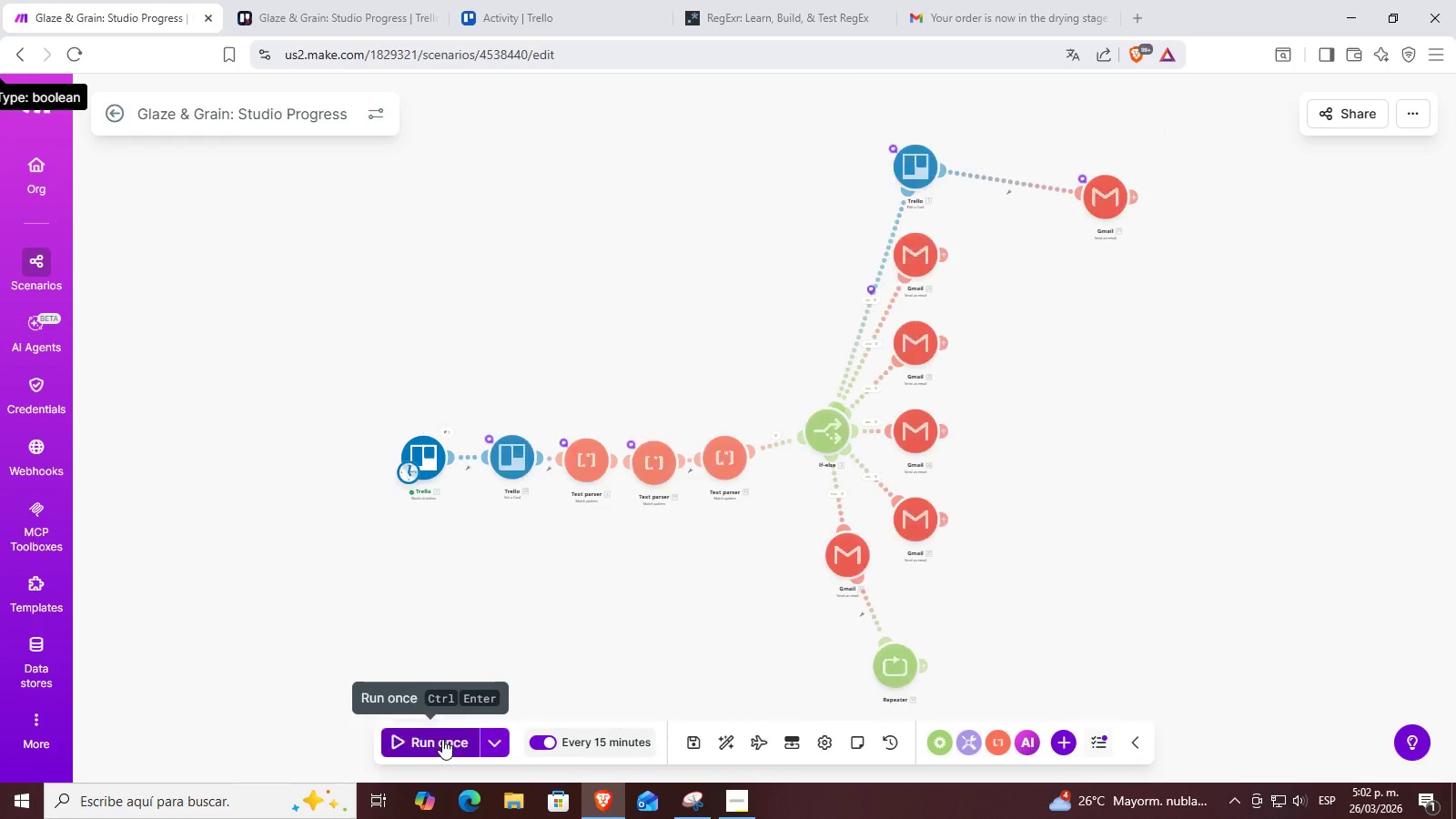 
left_click([442, 739])
 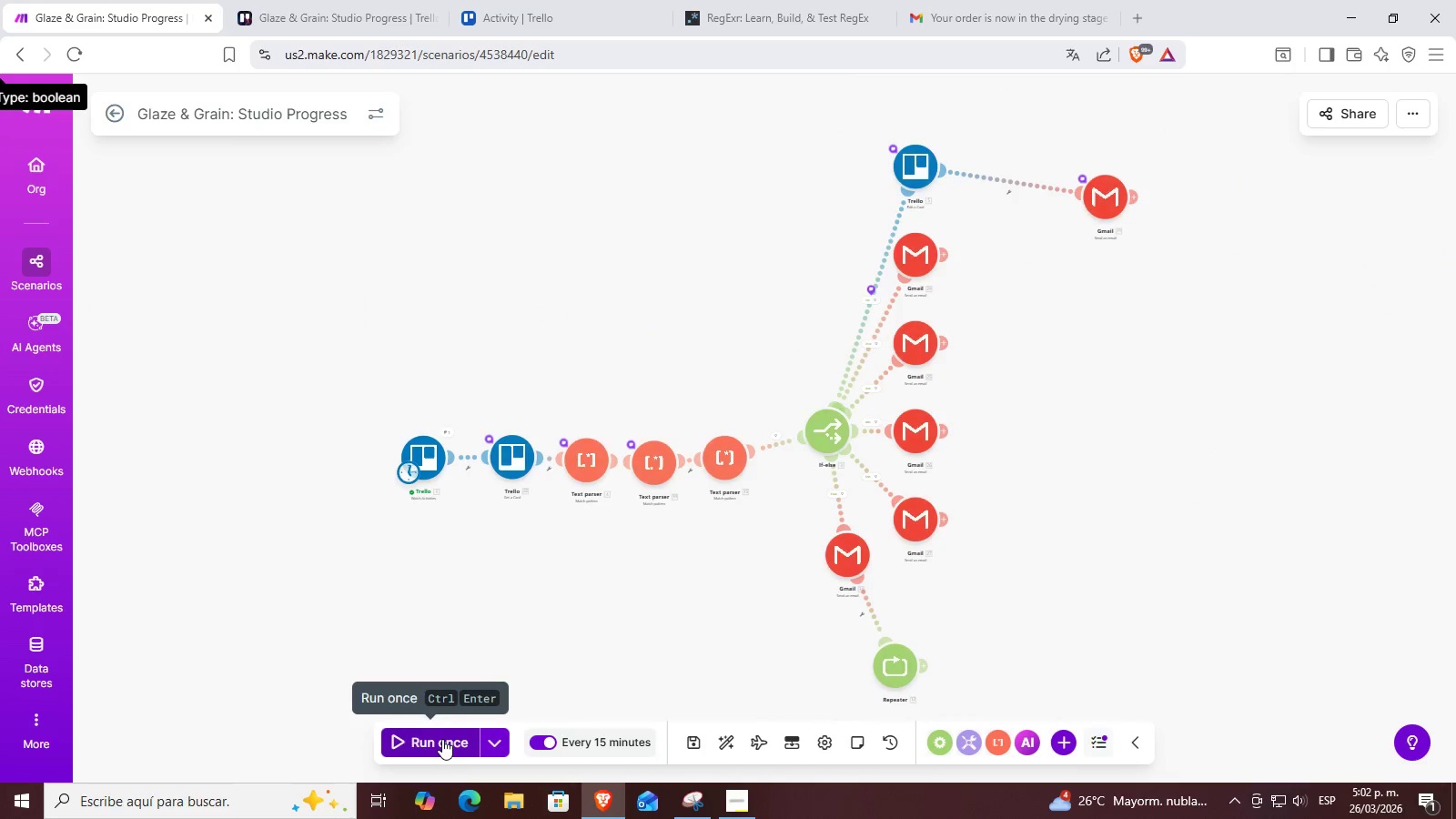 
scroll: coordinate [521, 581], scroll_direction: up, amount: 2.0
 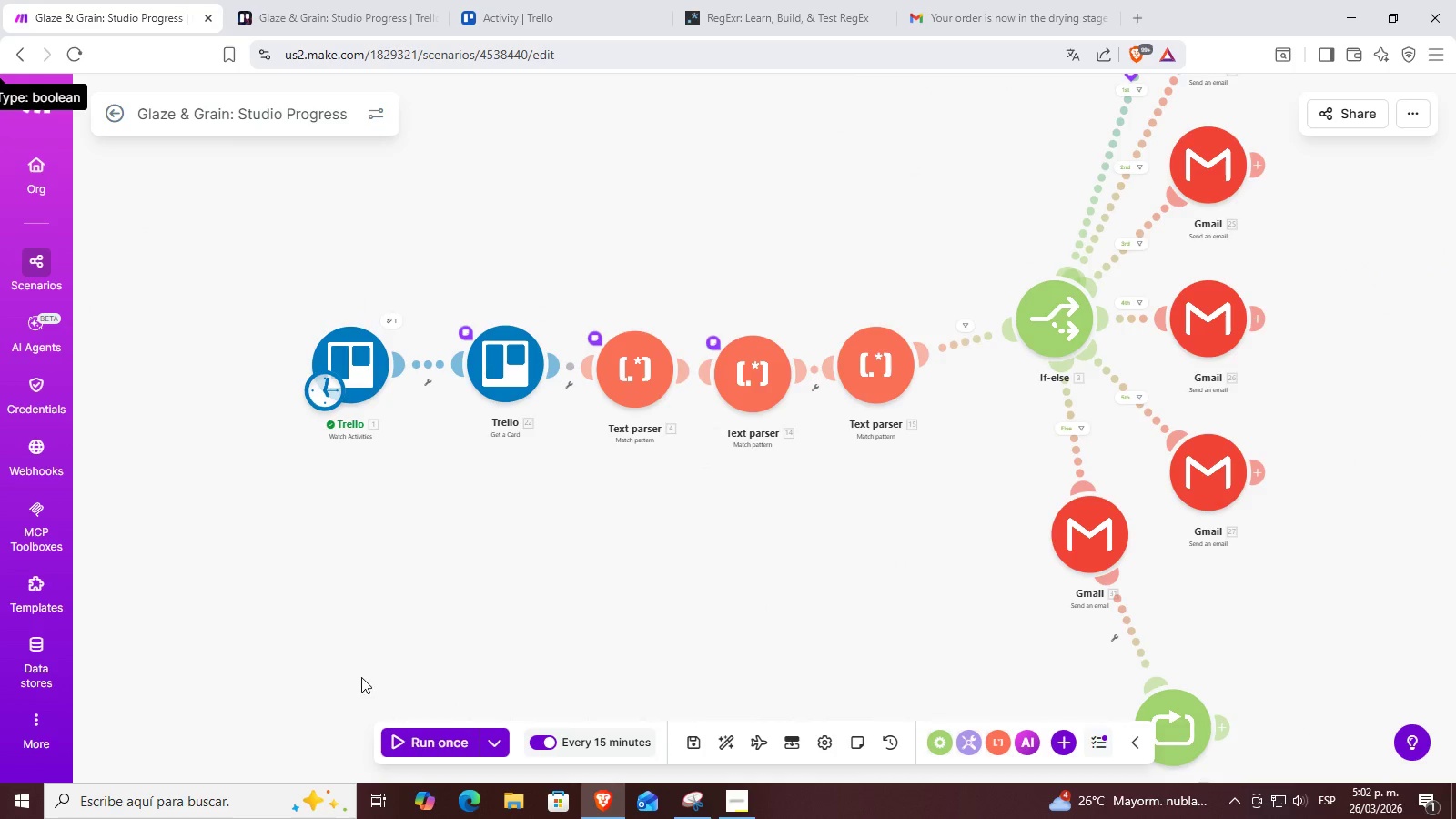 
left_click([438, 733])
 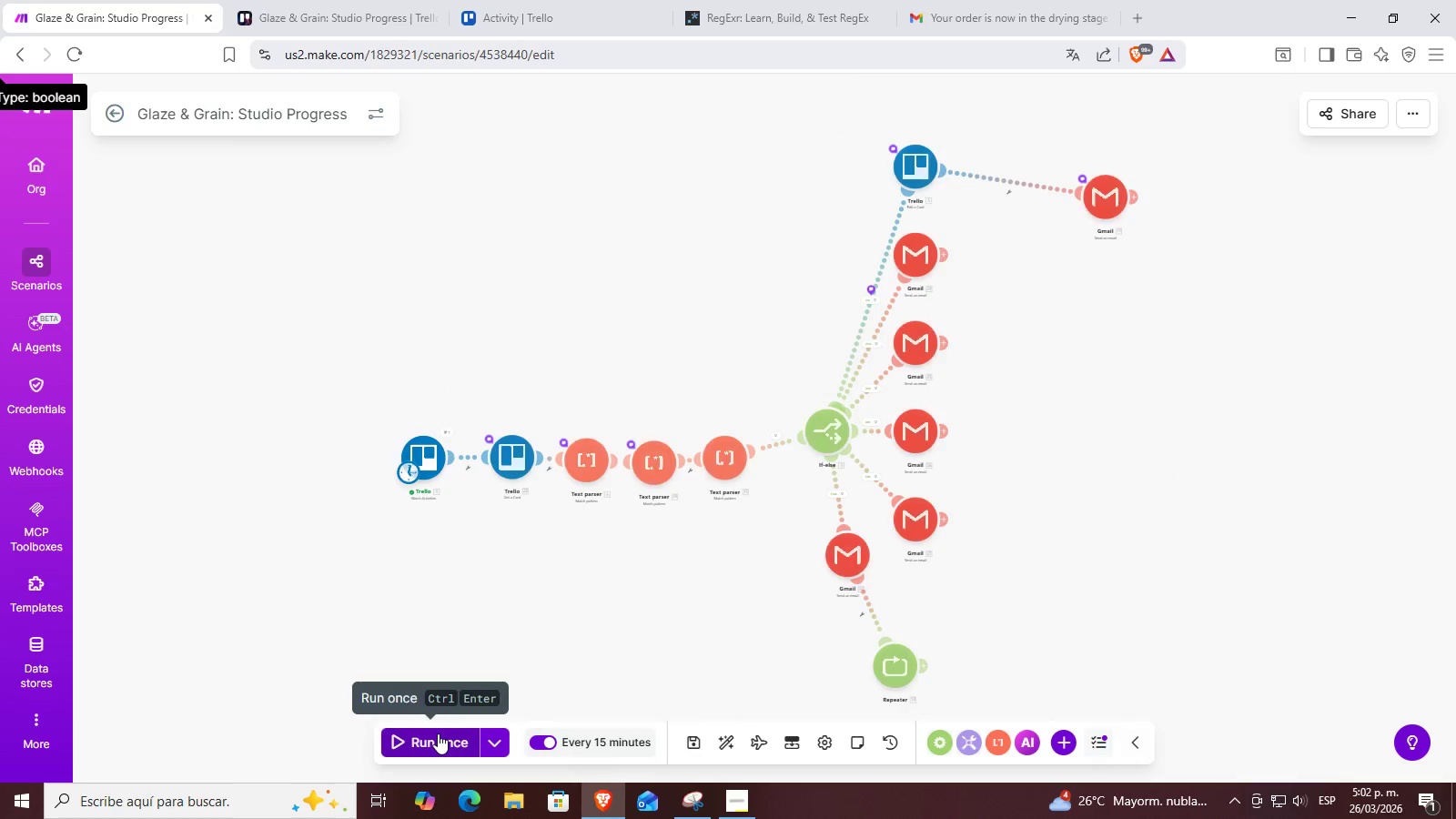 
left_click([438, 733])
 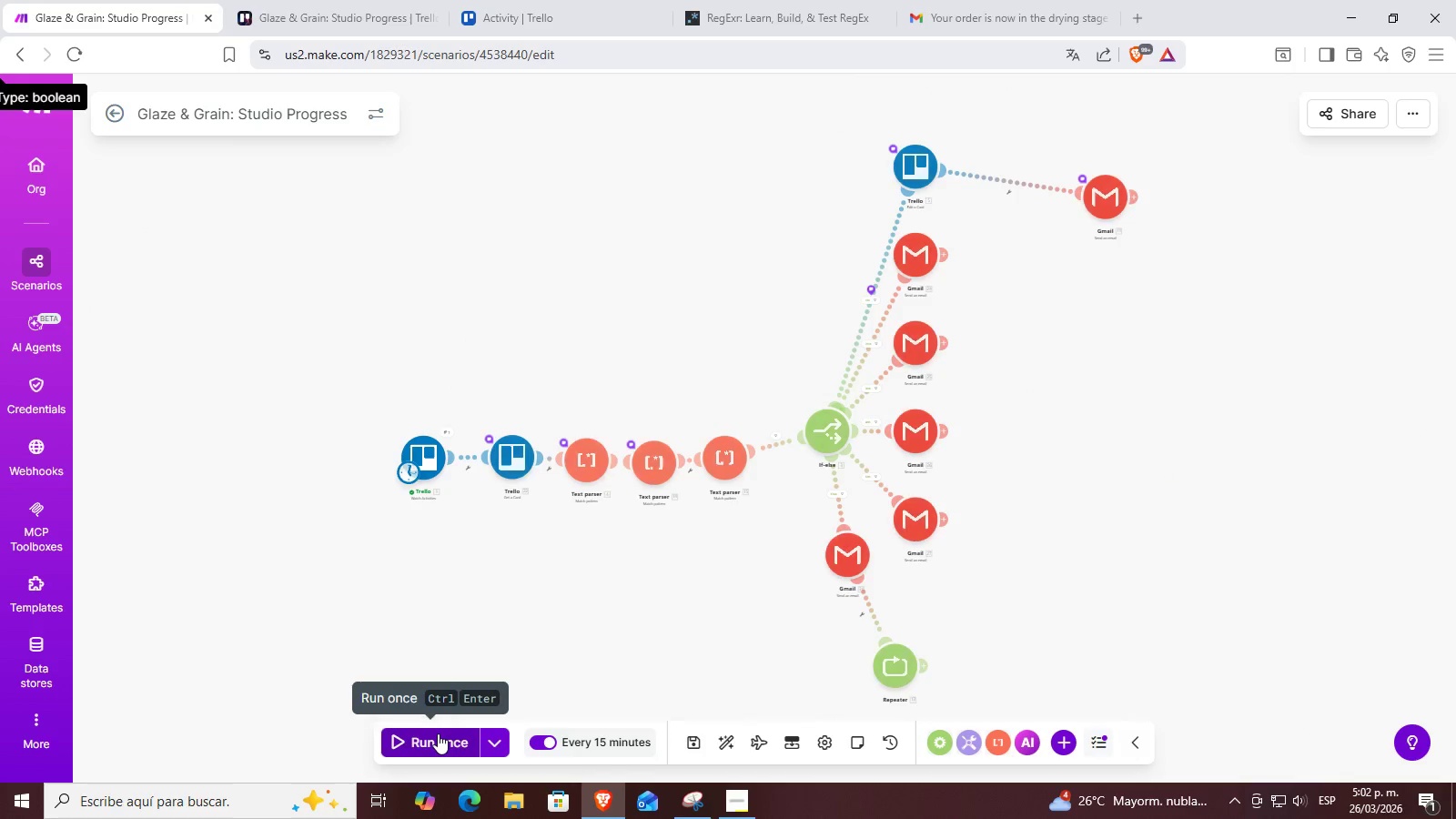 
left_click([438, 733])
 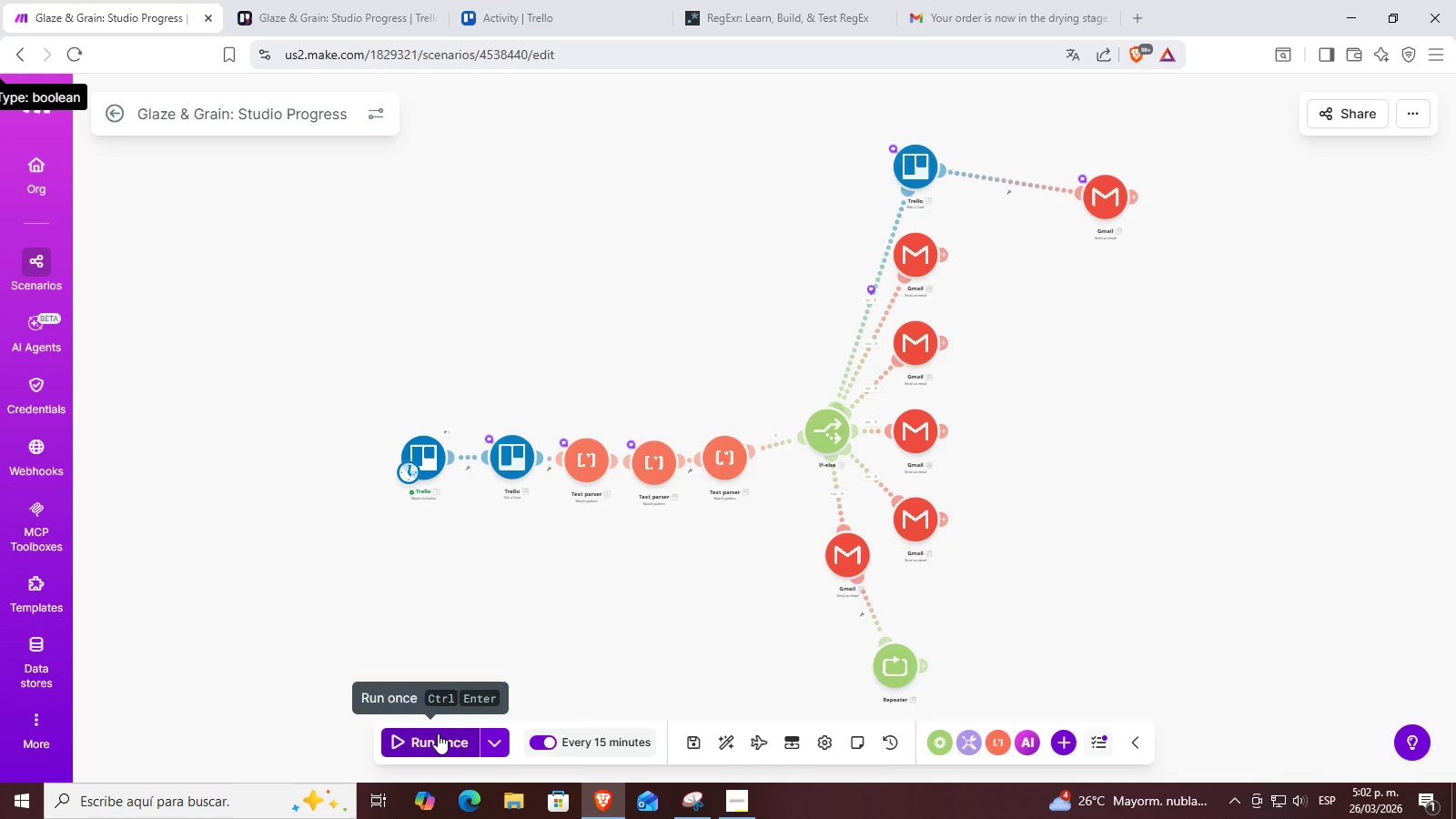 
left_click([438, 733])
 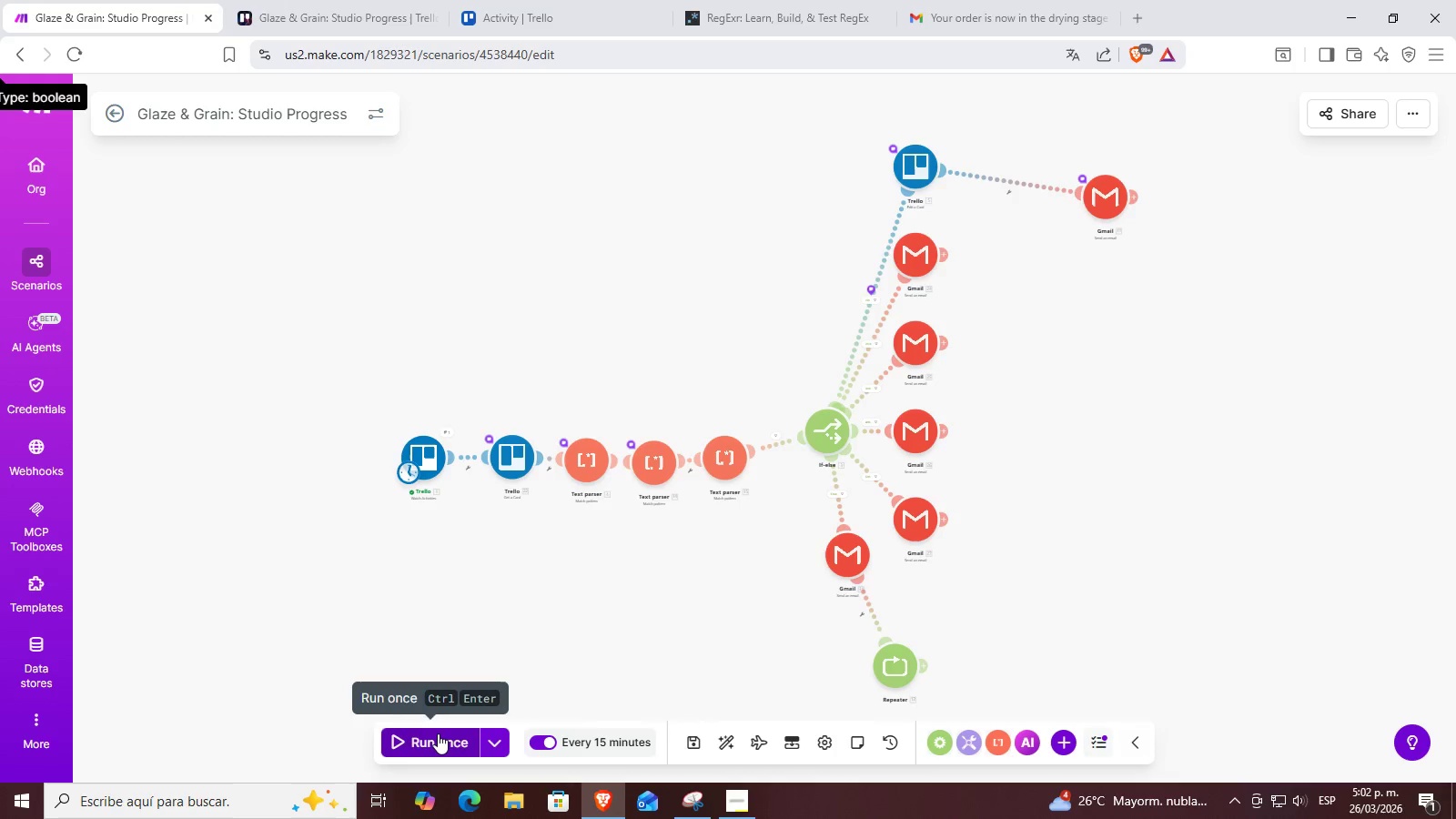 
left_click([438, 733])
 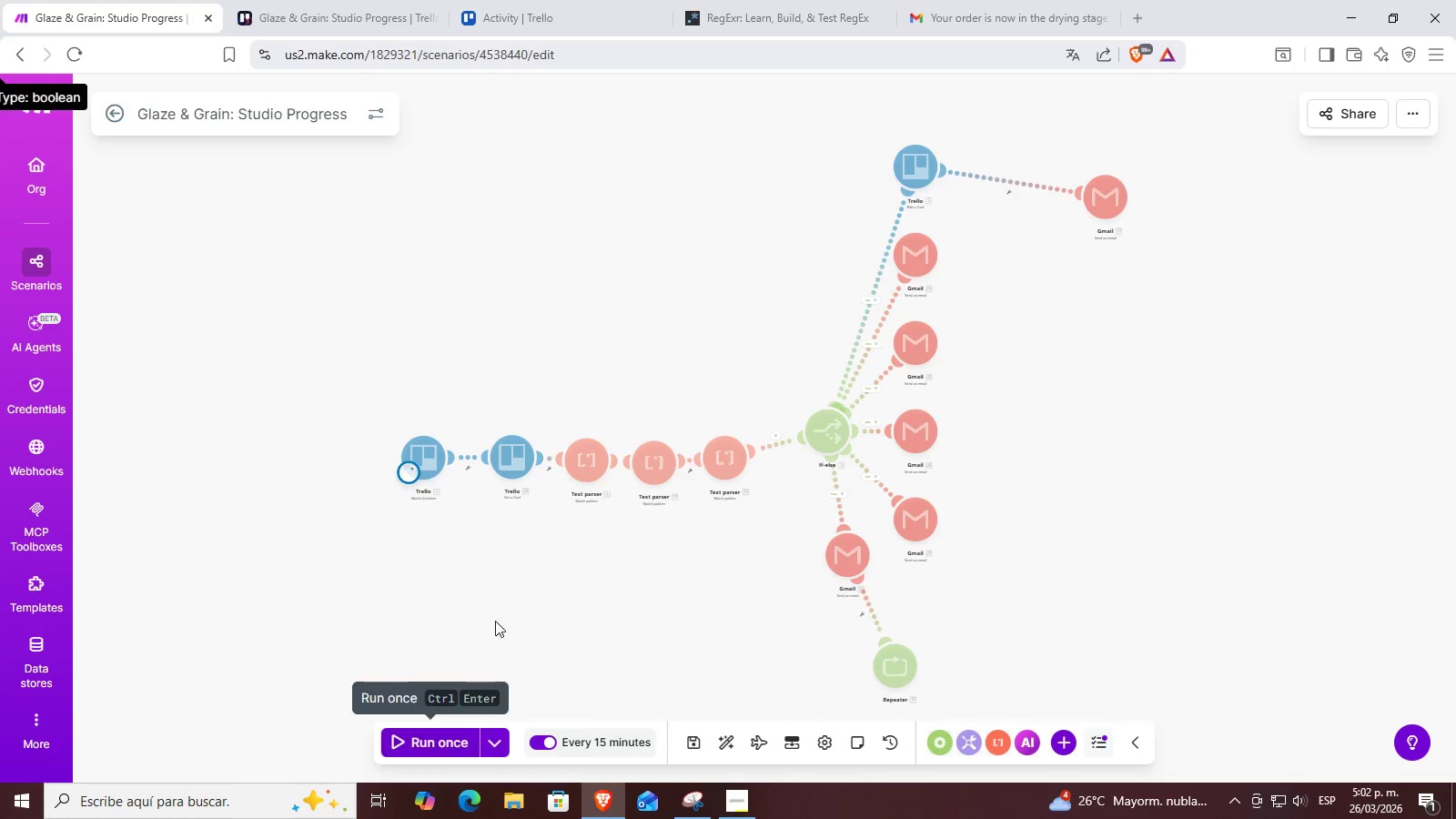 
mouse_move([688, 17])
 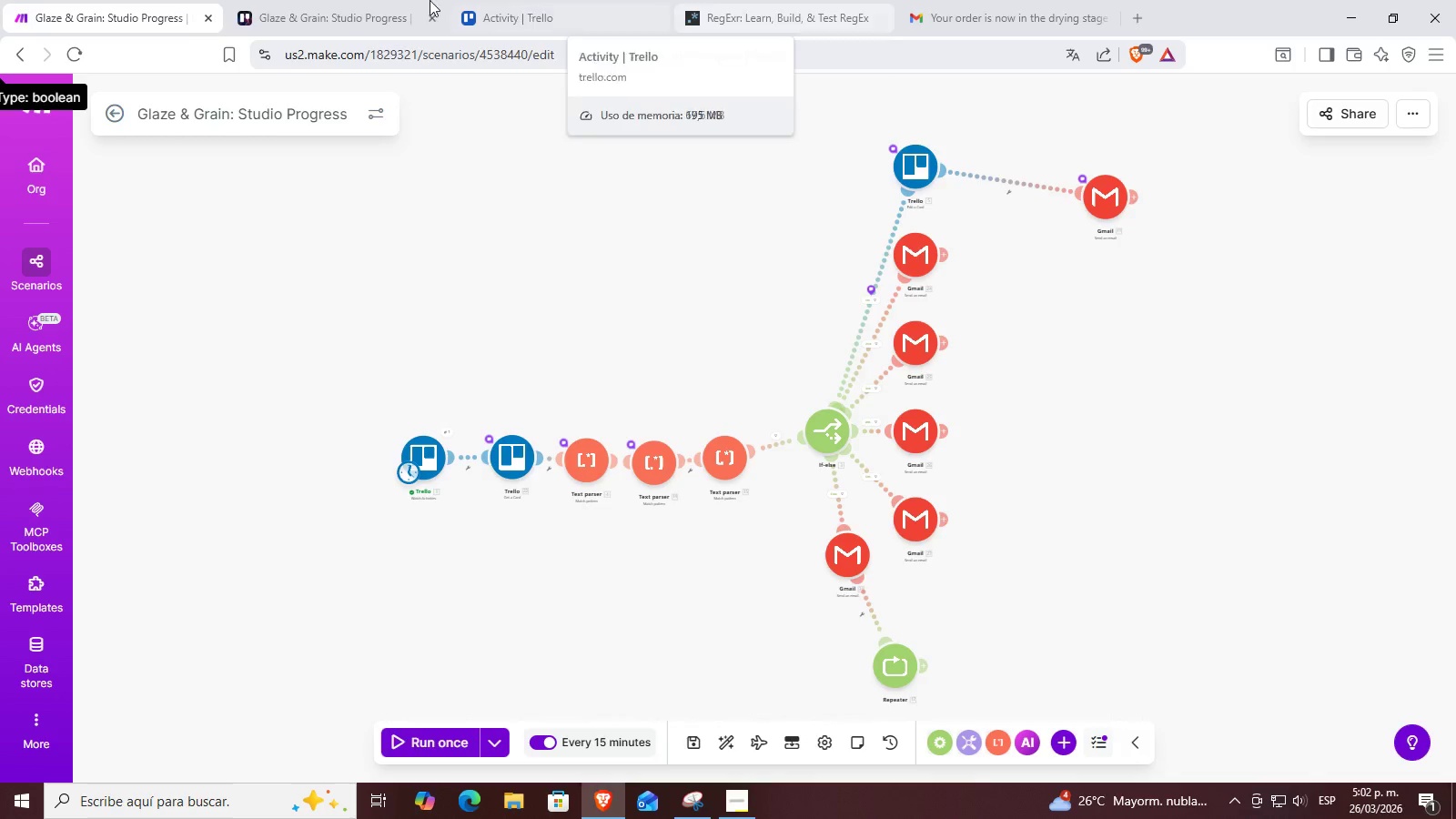 
left_click([404, 0])
 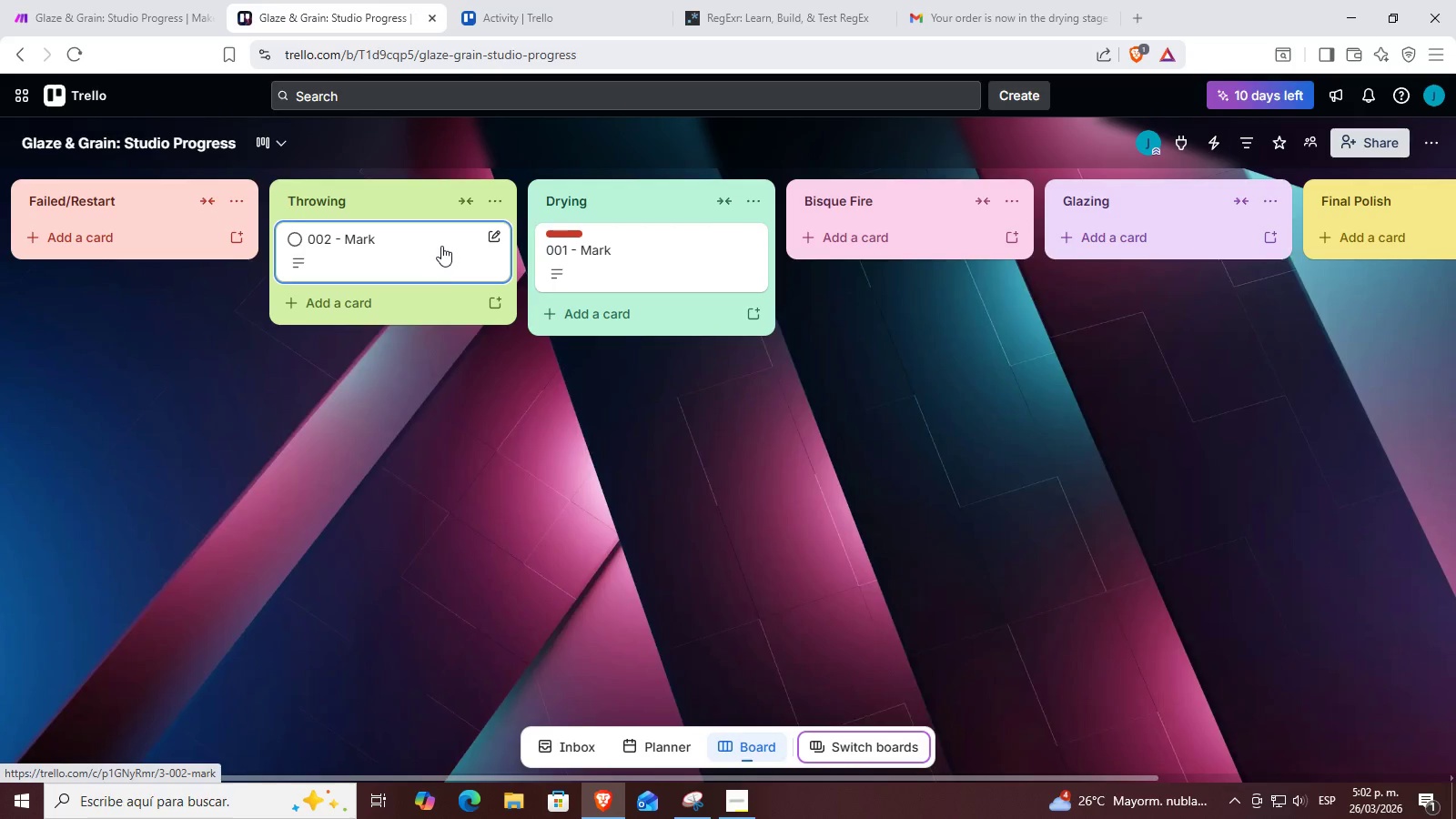 
wait(5.27)
 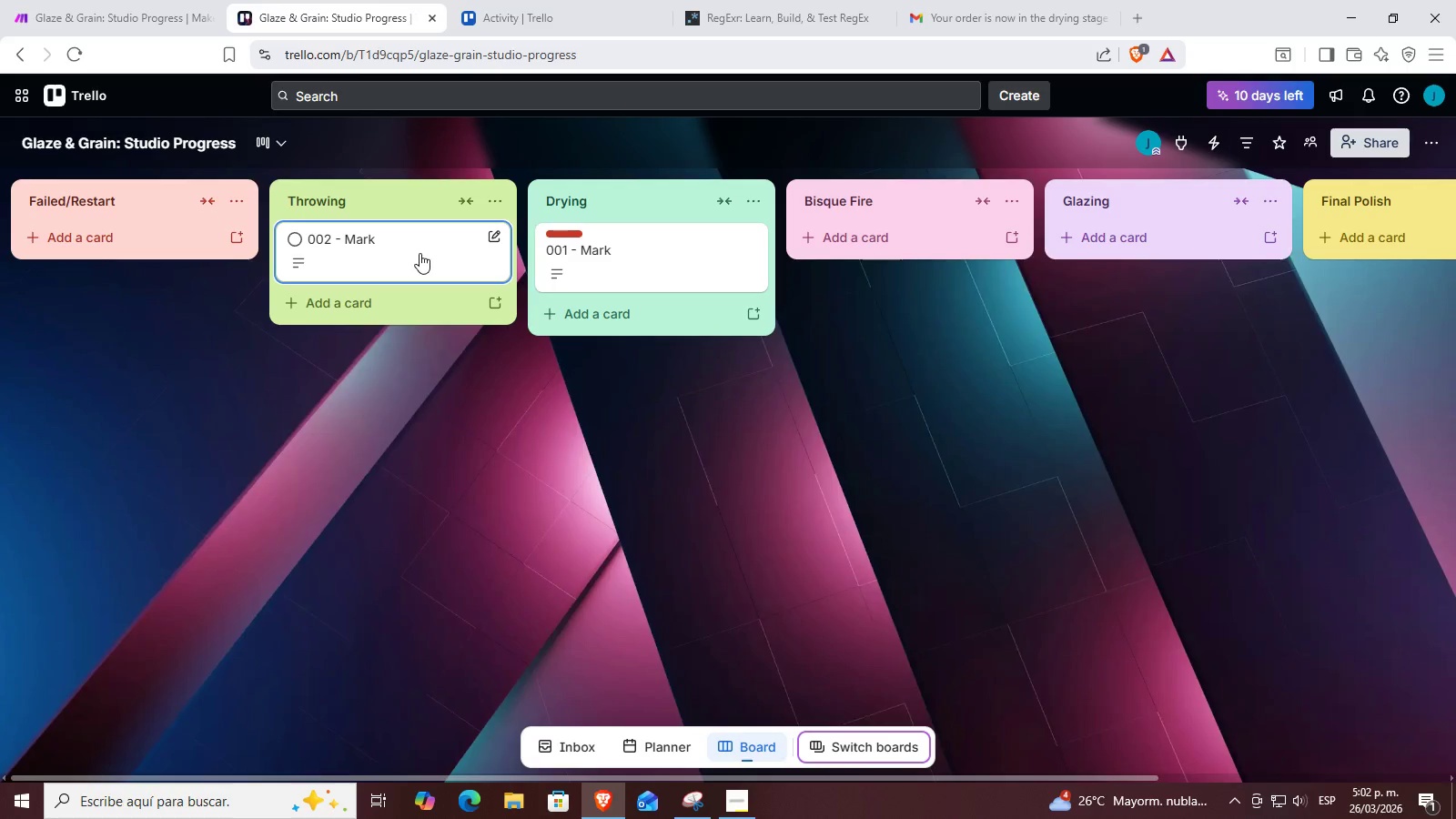 
left_click([219, 0])
 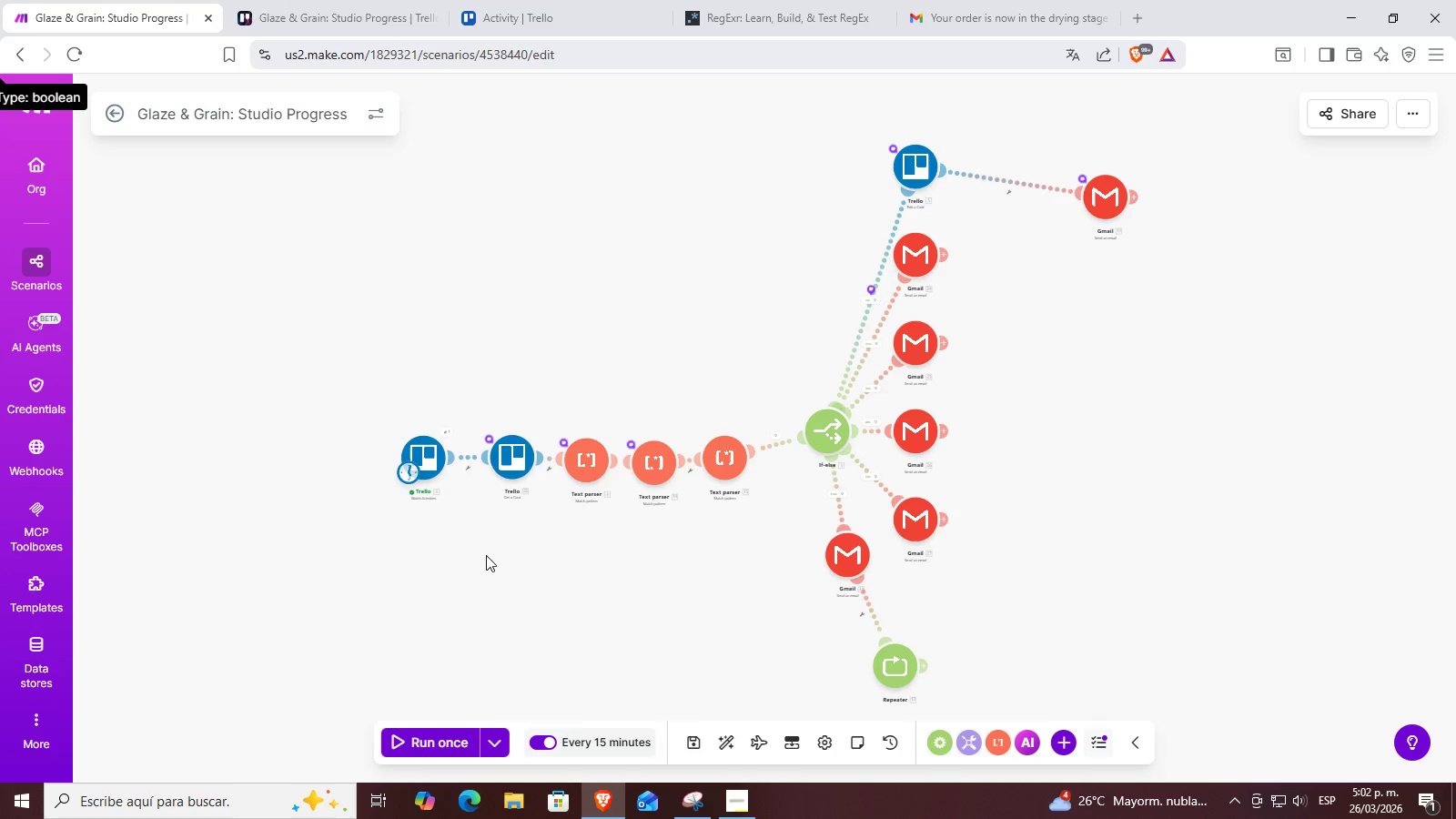 
scroll: coordinate [501, 572], scroll_direction: up, amount: 3.0
 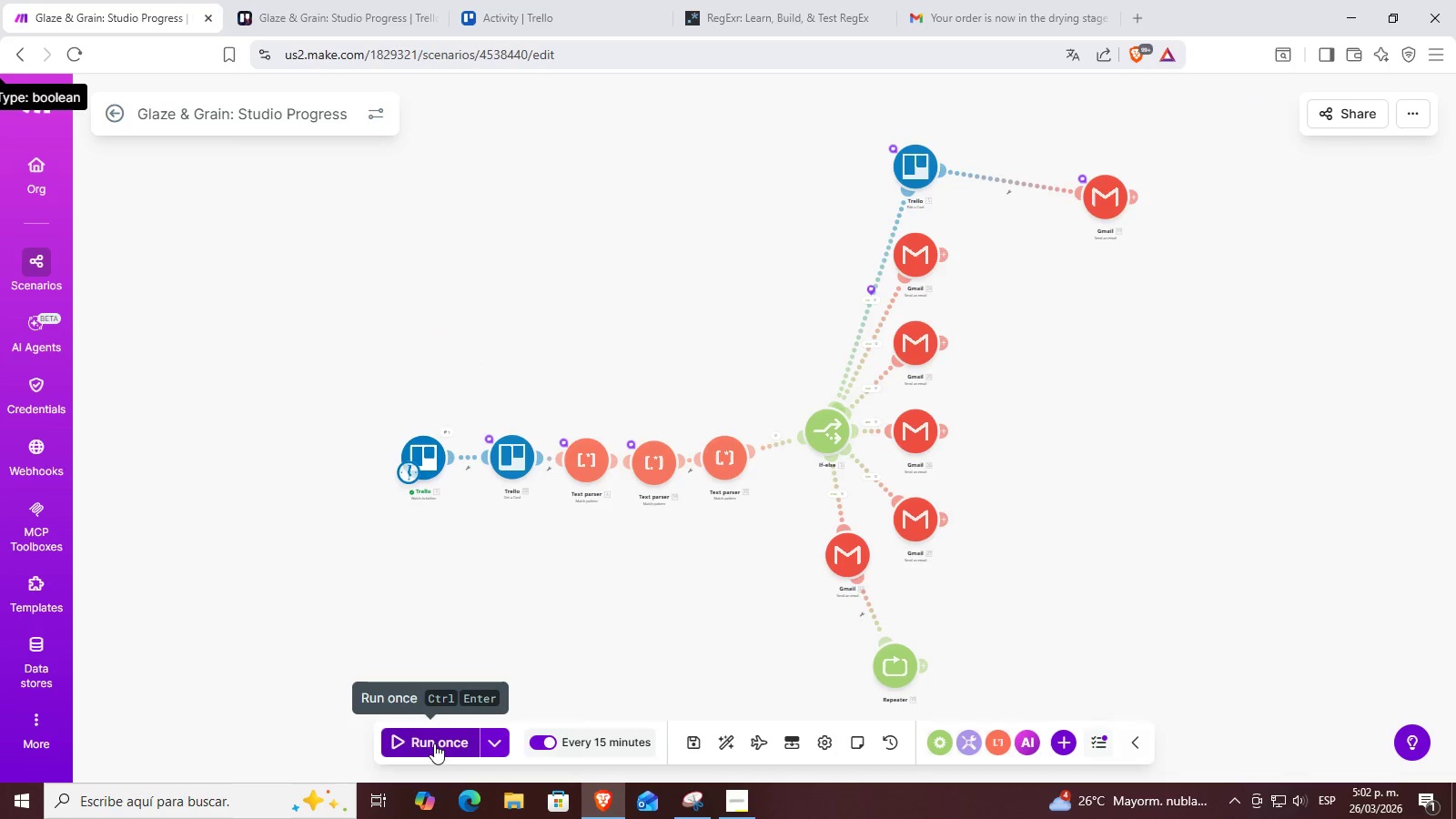 
left_click([434, 743])
 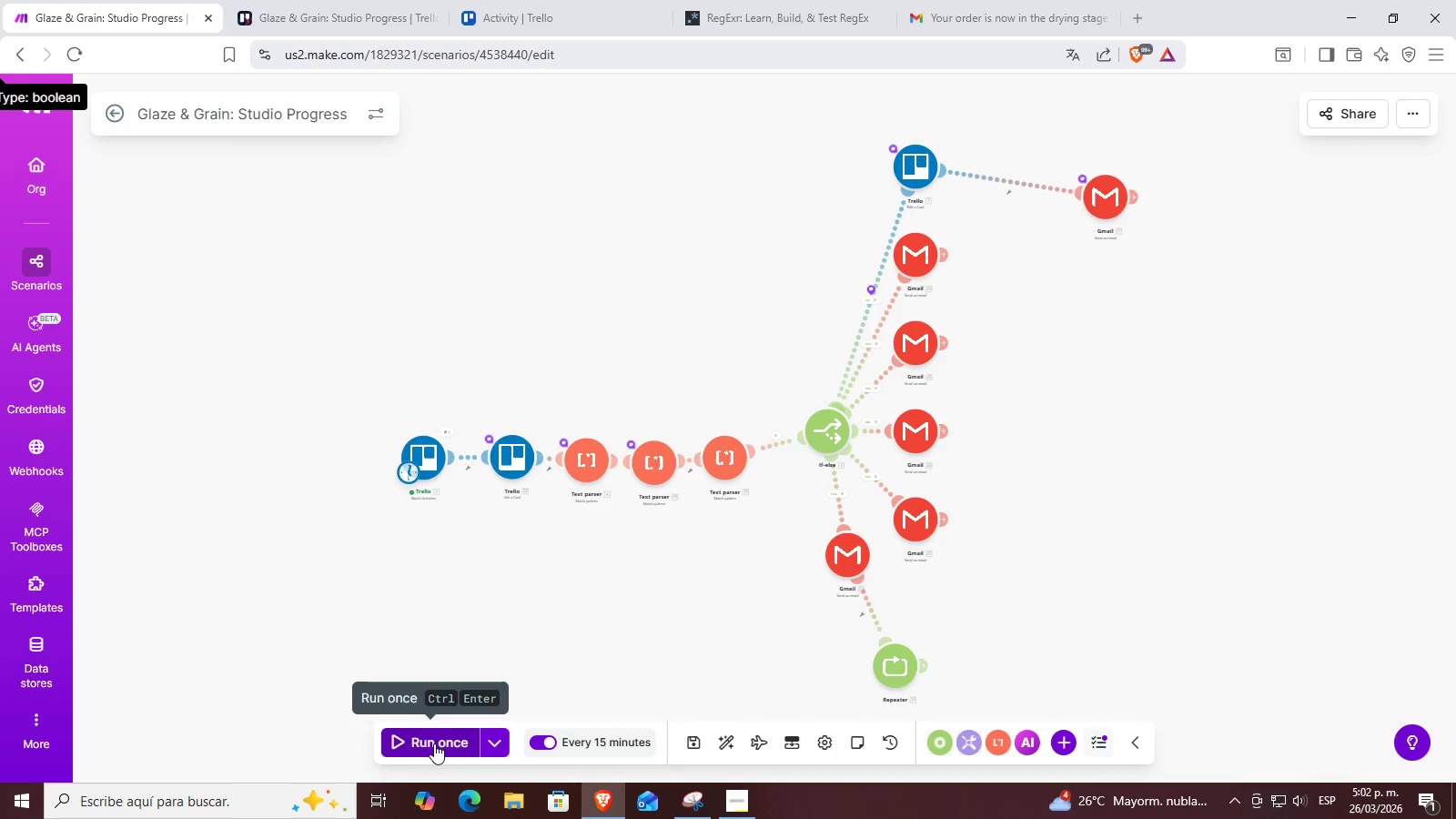 
left_click([445, 721])
 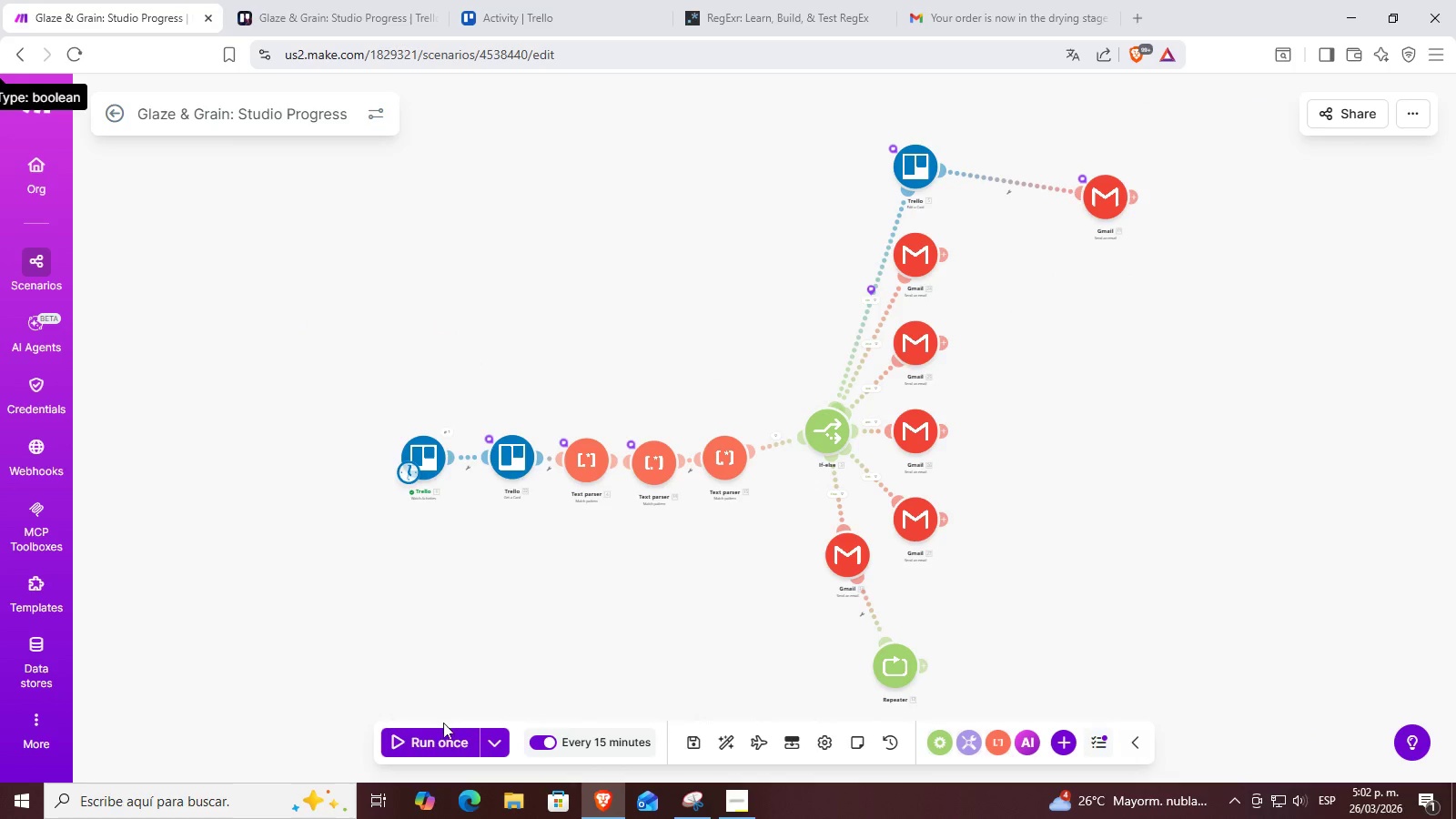 
left_click([435, 736])
 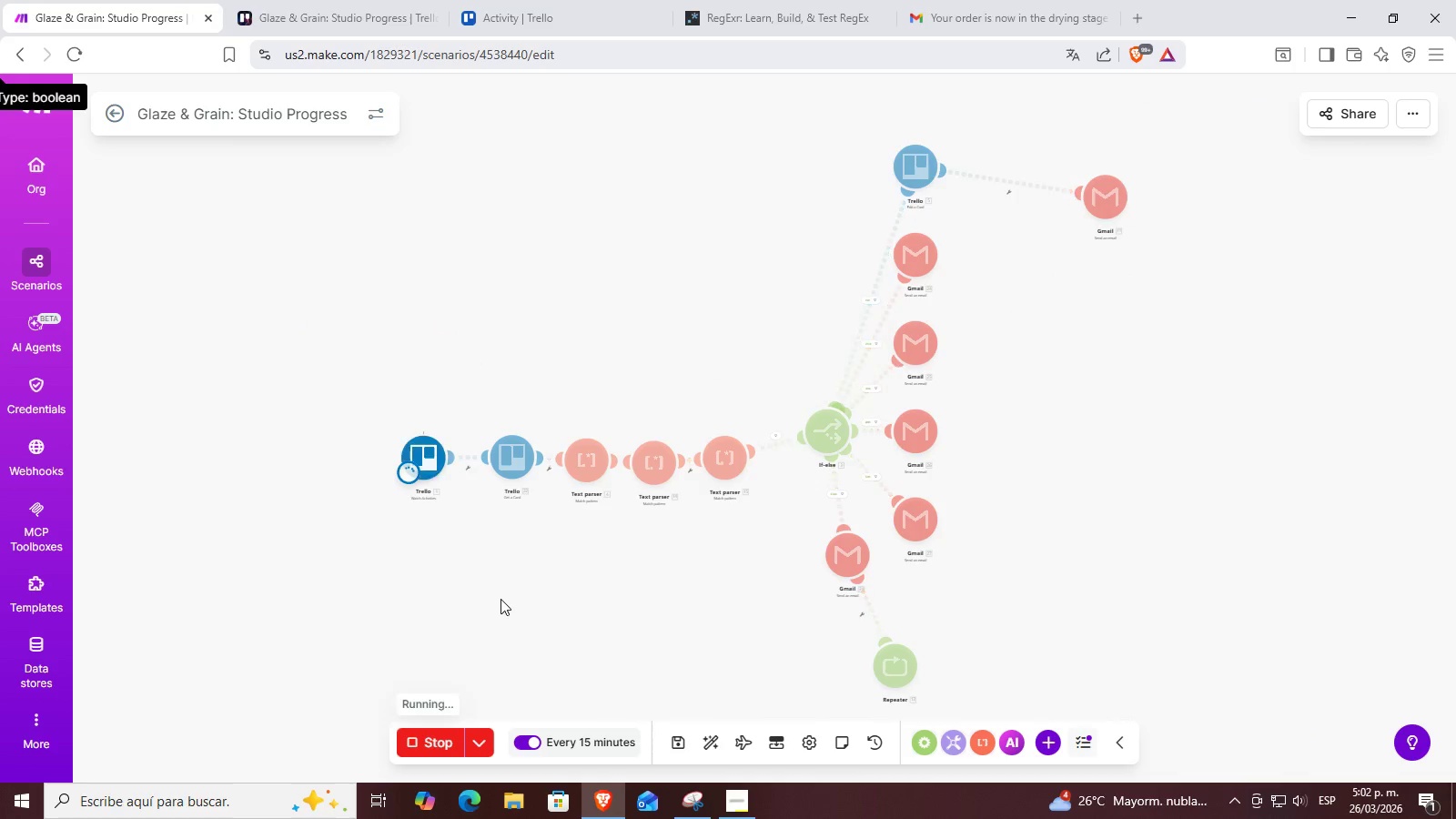 
left_click_drag(start_coordinate=[774, 575], to_coordinate=[693, 574])
 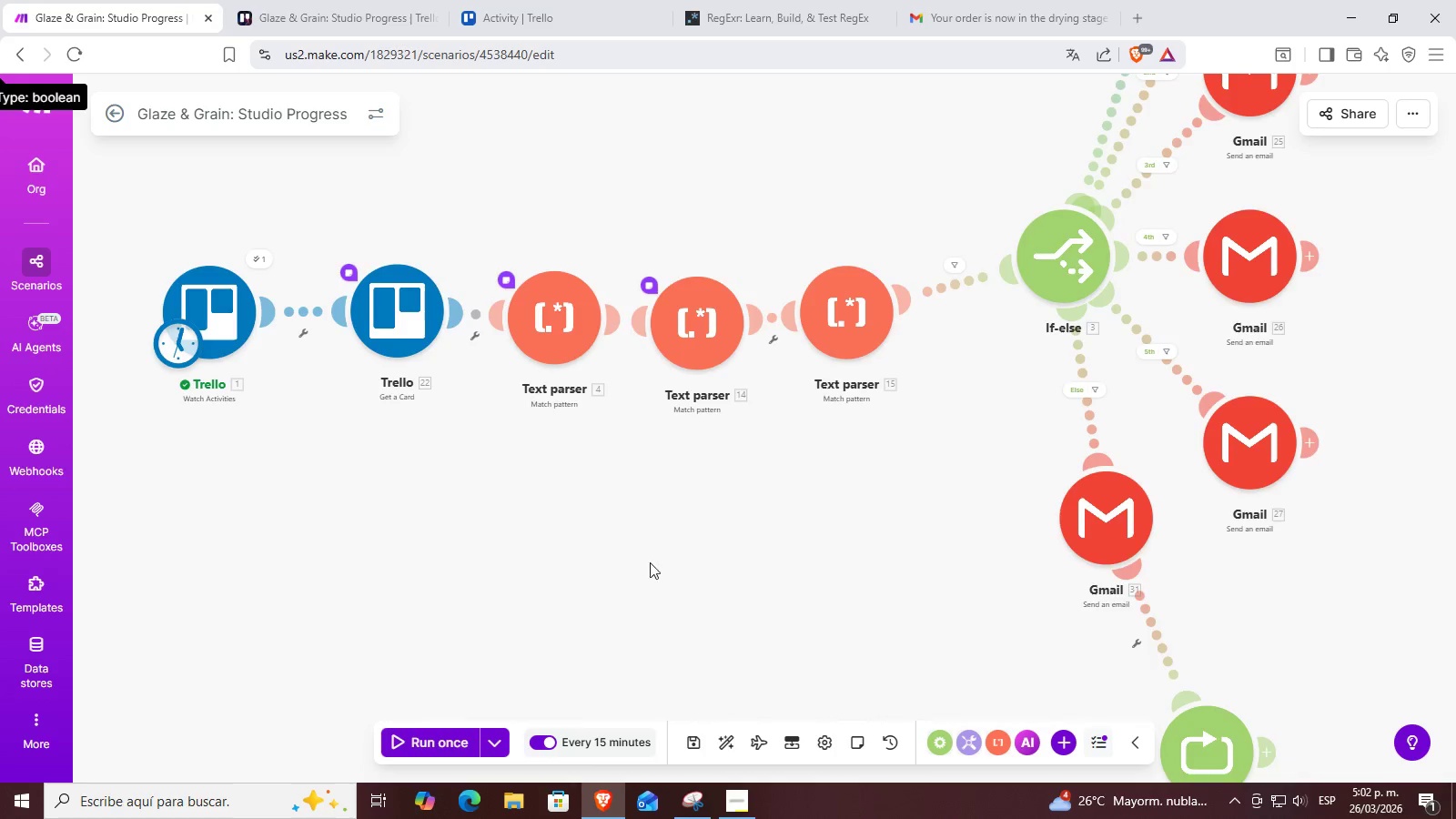 
scroll: coordinate [543, 587], scroll_direction: up, amount: 3.0
 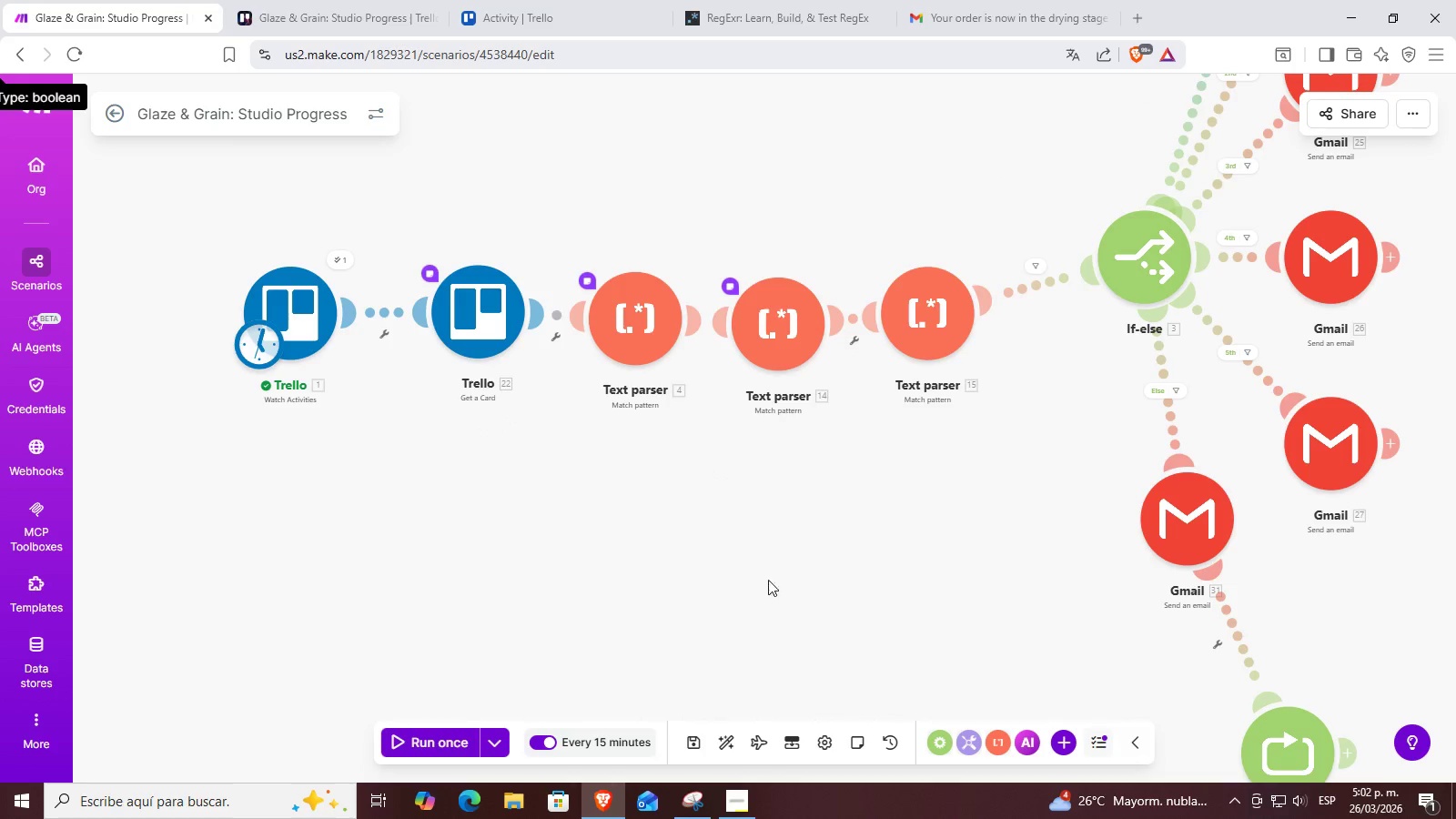 
scroll: coordinate [655, 552], scroll_direction: down, amount: 3.0
 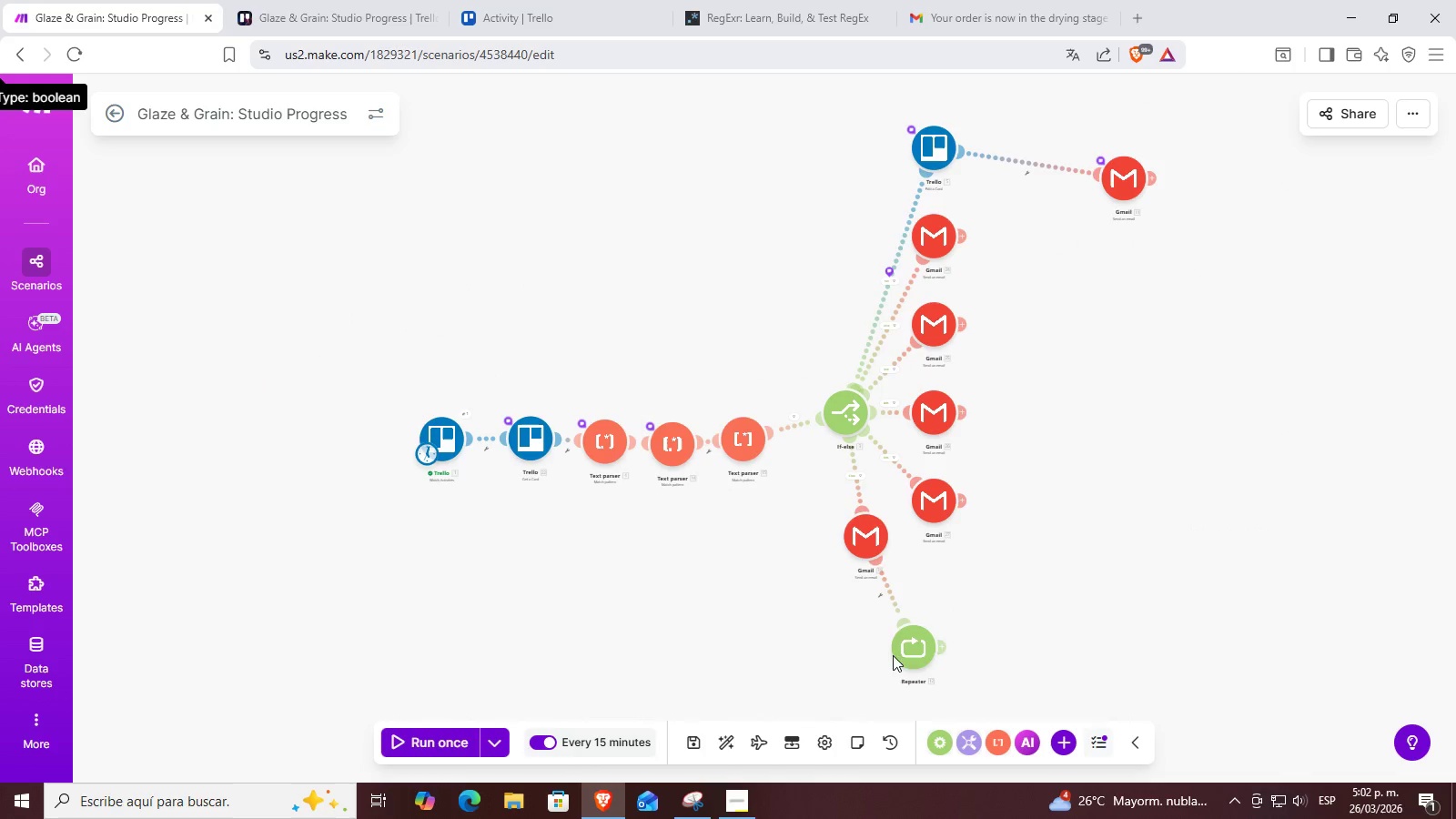 
left_click_drag(start_coordinate=[915, 653], to_coordinate=[881, 654])
 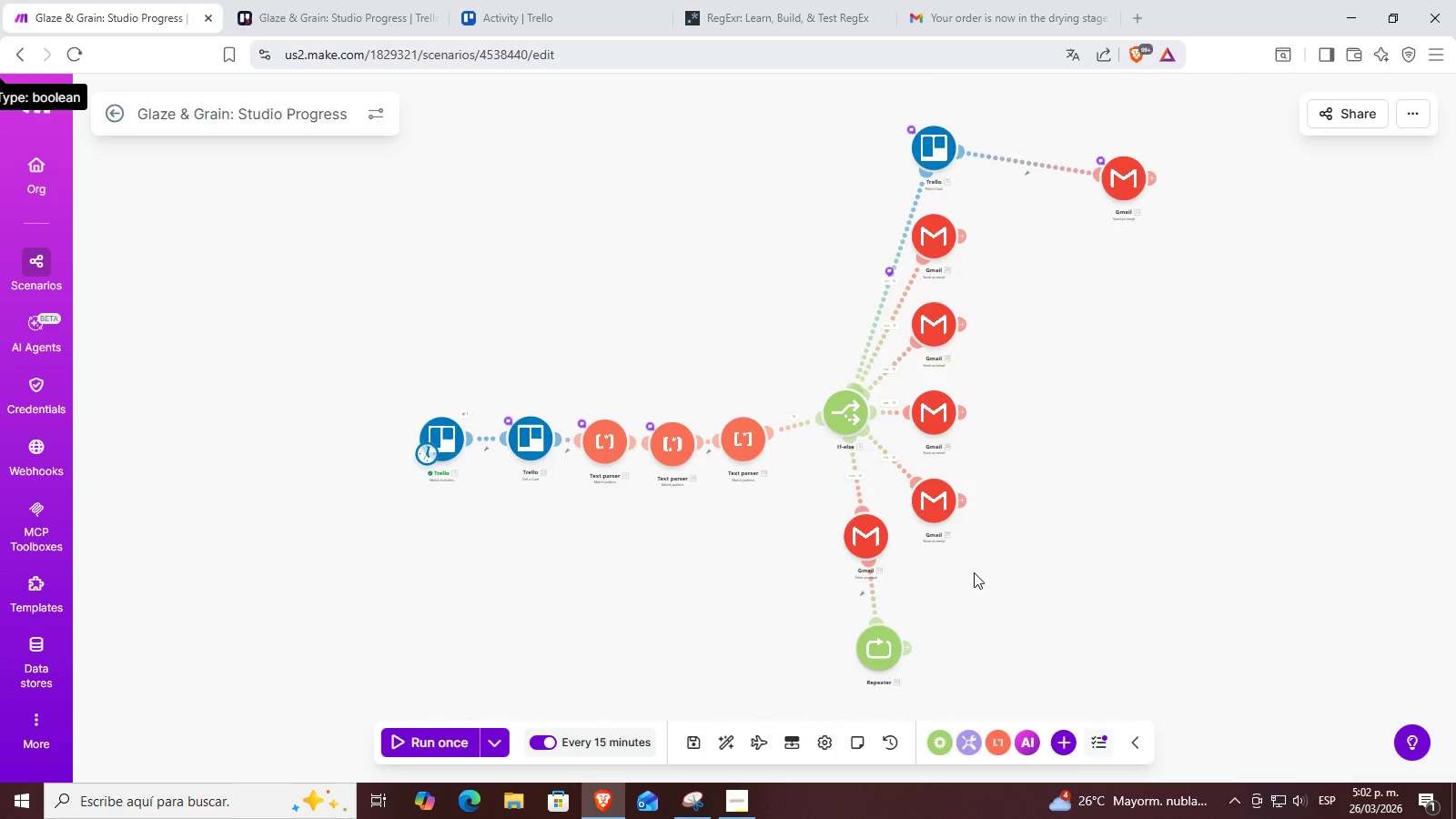 
scroll: coordinate [976, 565], scroll_direction: up, amount: 1.0
 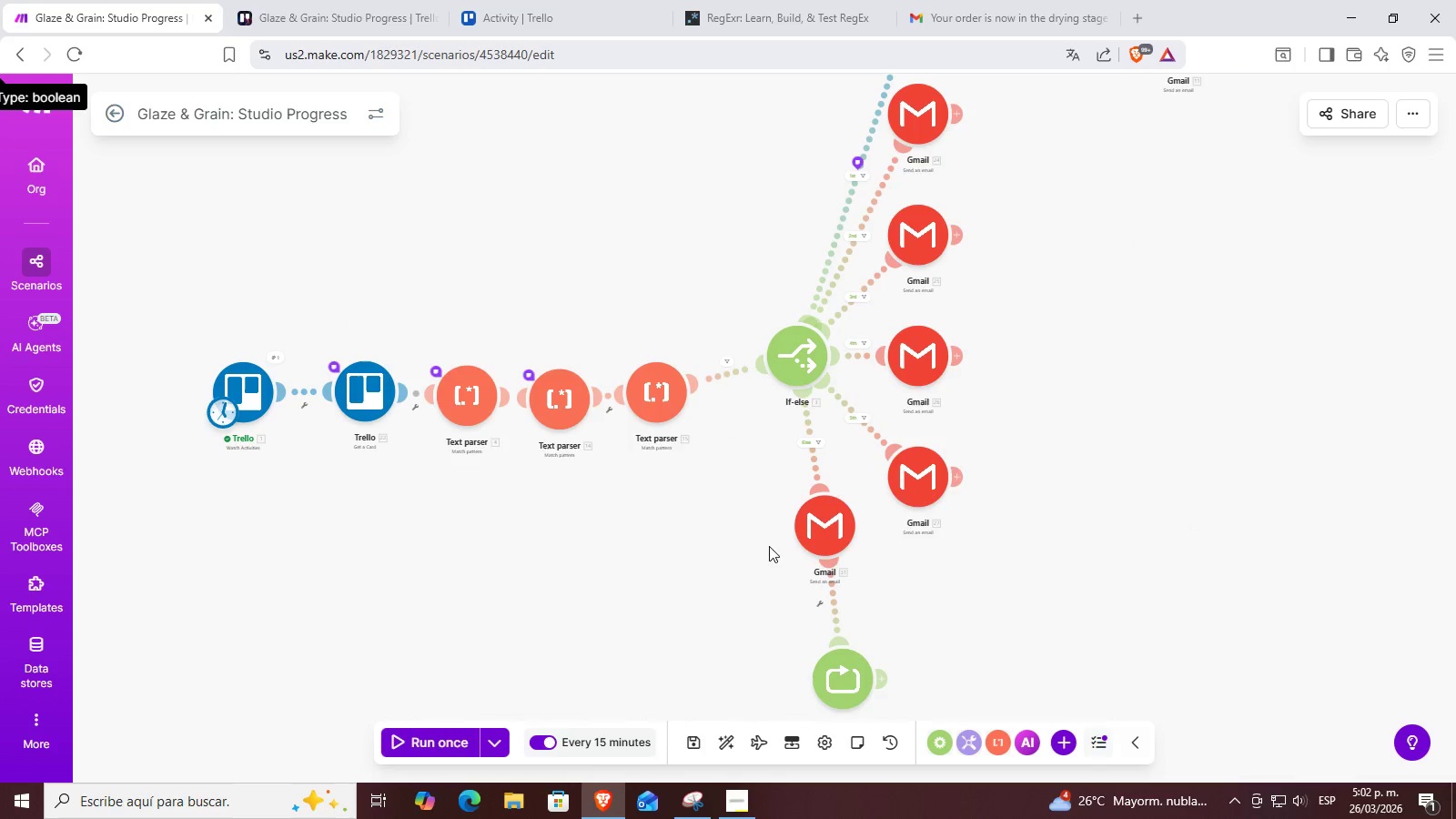 
left_click_drag(start_coordinate=[563, 540], to_coordinate=[822, 648])
 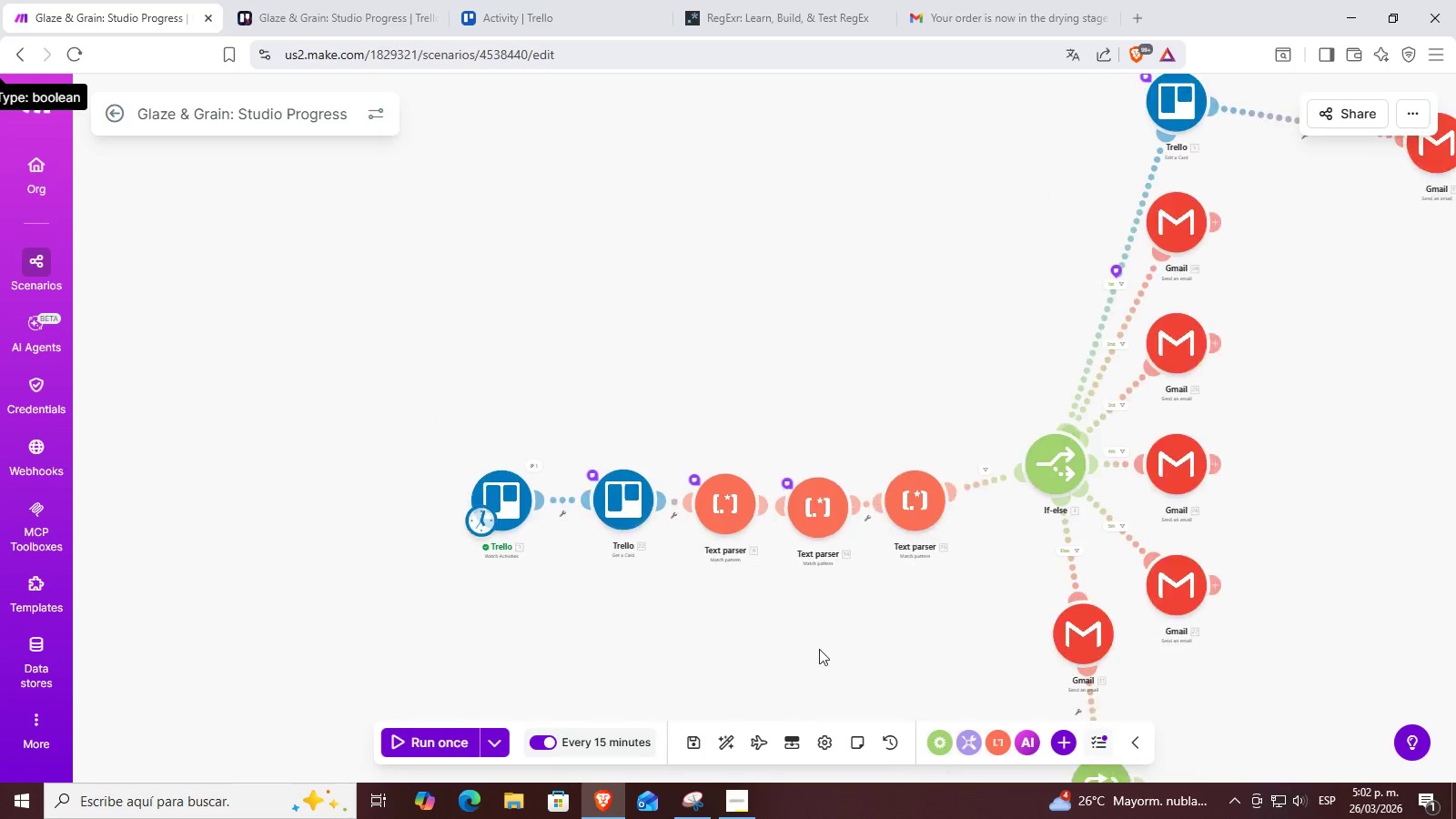 
left_click_drag(start_coordinate=[765, 652], to_coordinate=[829, 600])
 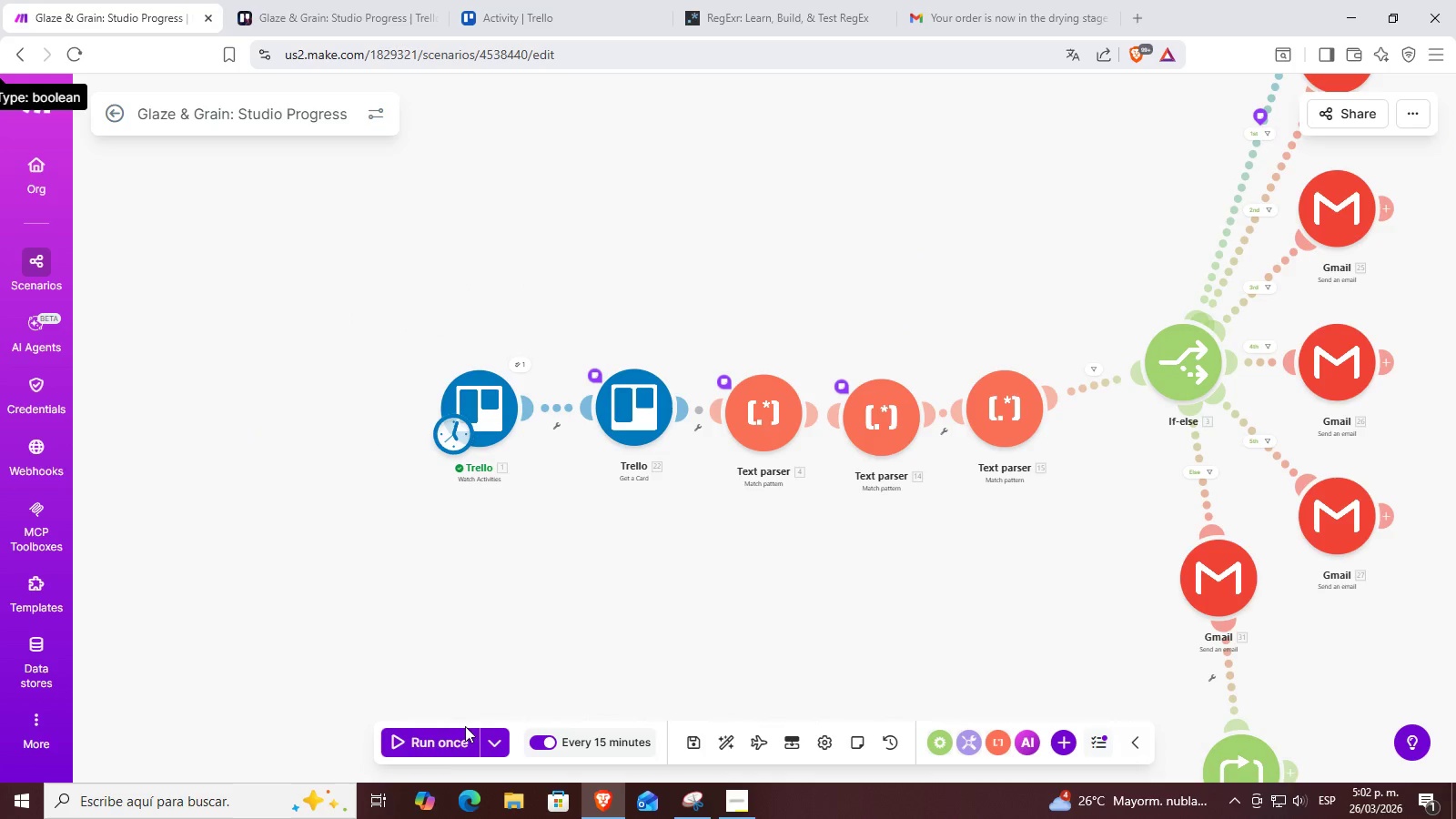 
scroll: coordinate [819, 649], scroll_direction: up, amount: 1.0
 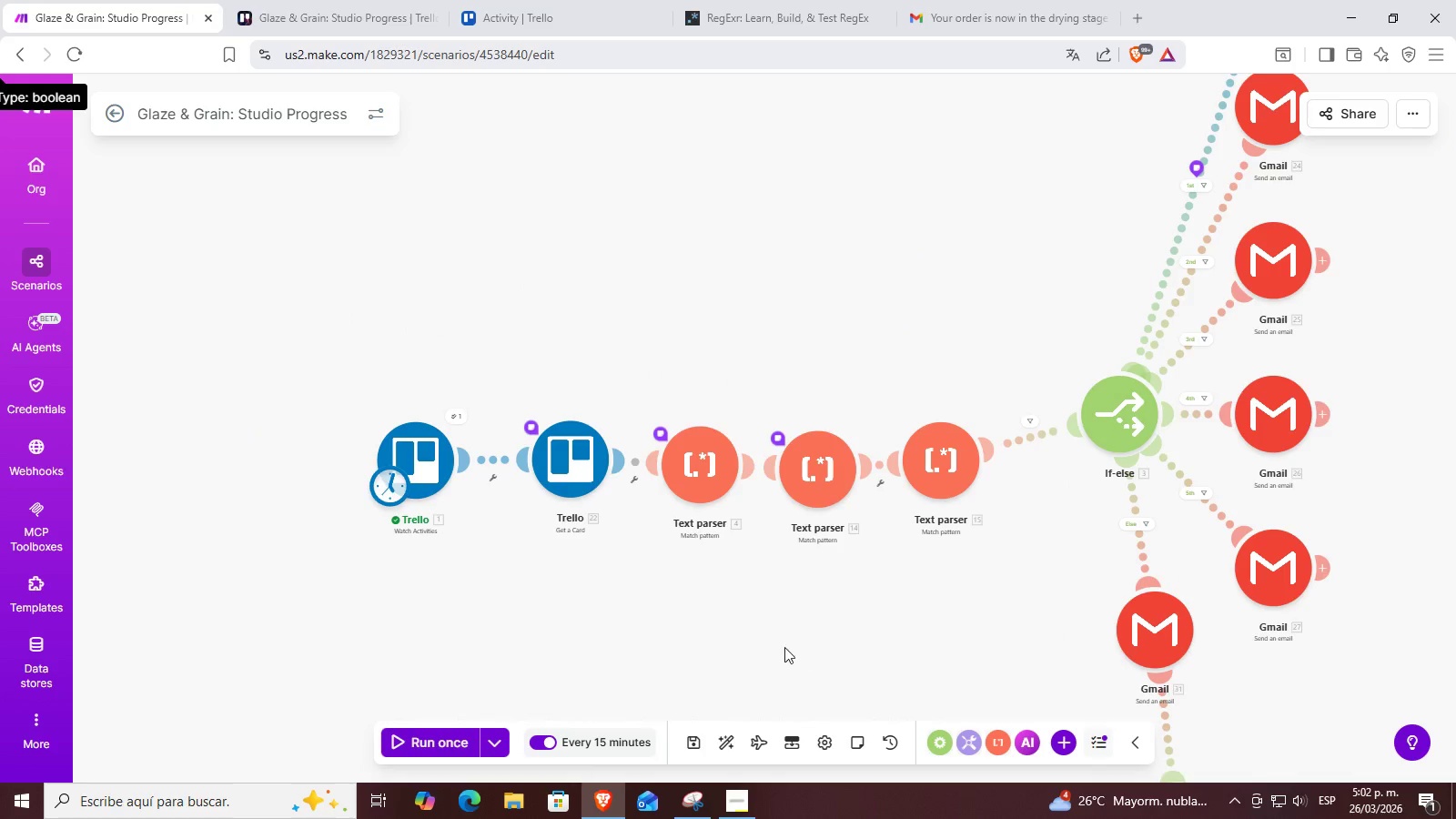 
left_click([432, 750])
 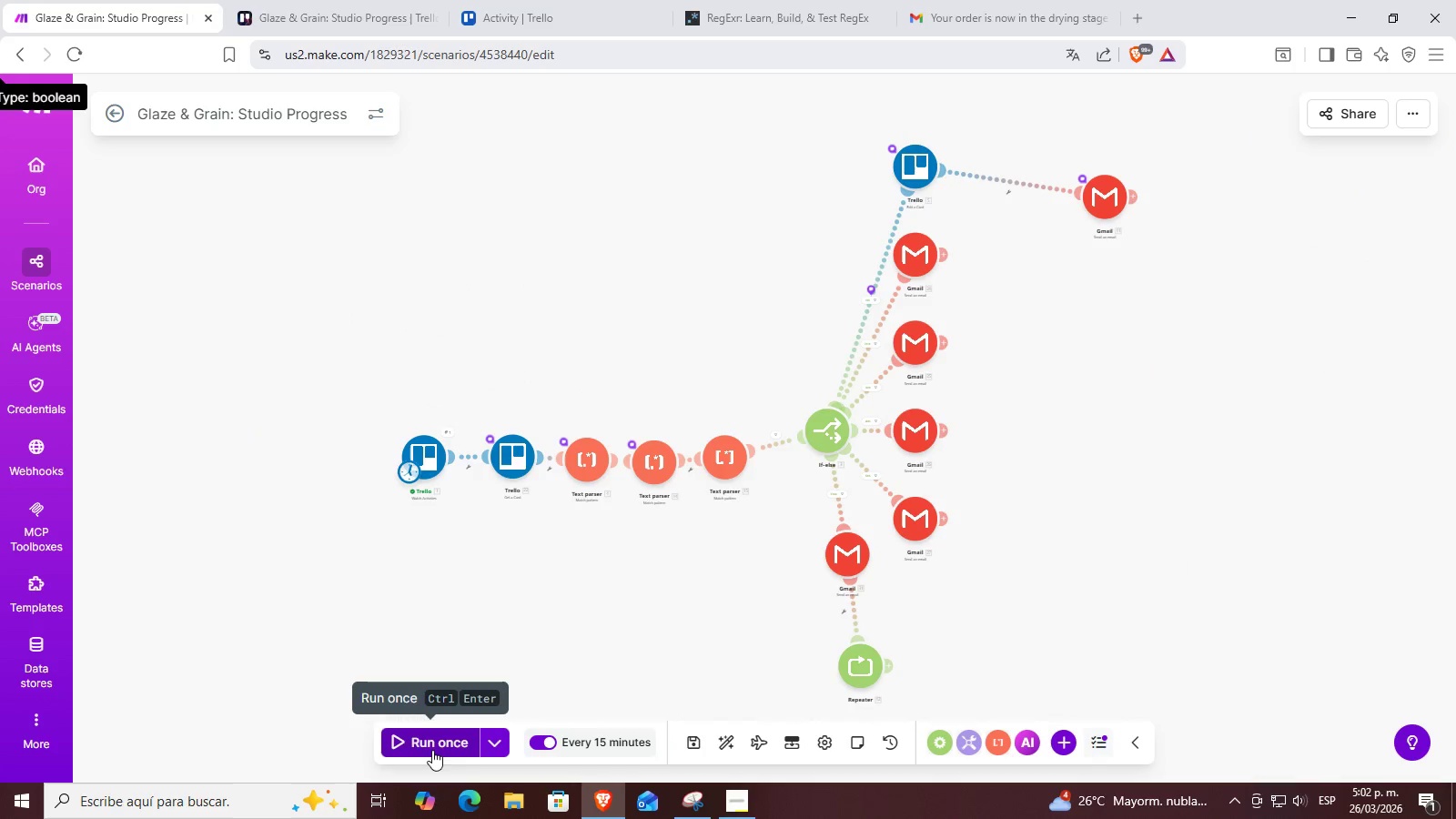 
scroll: coordinate [475, 608], scroll_direction: up, amount: 4.0
 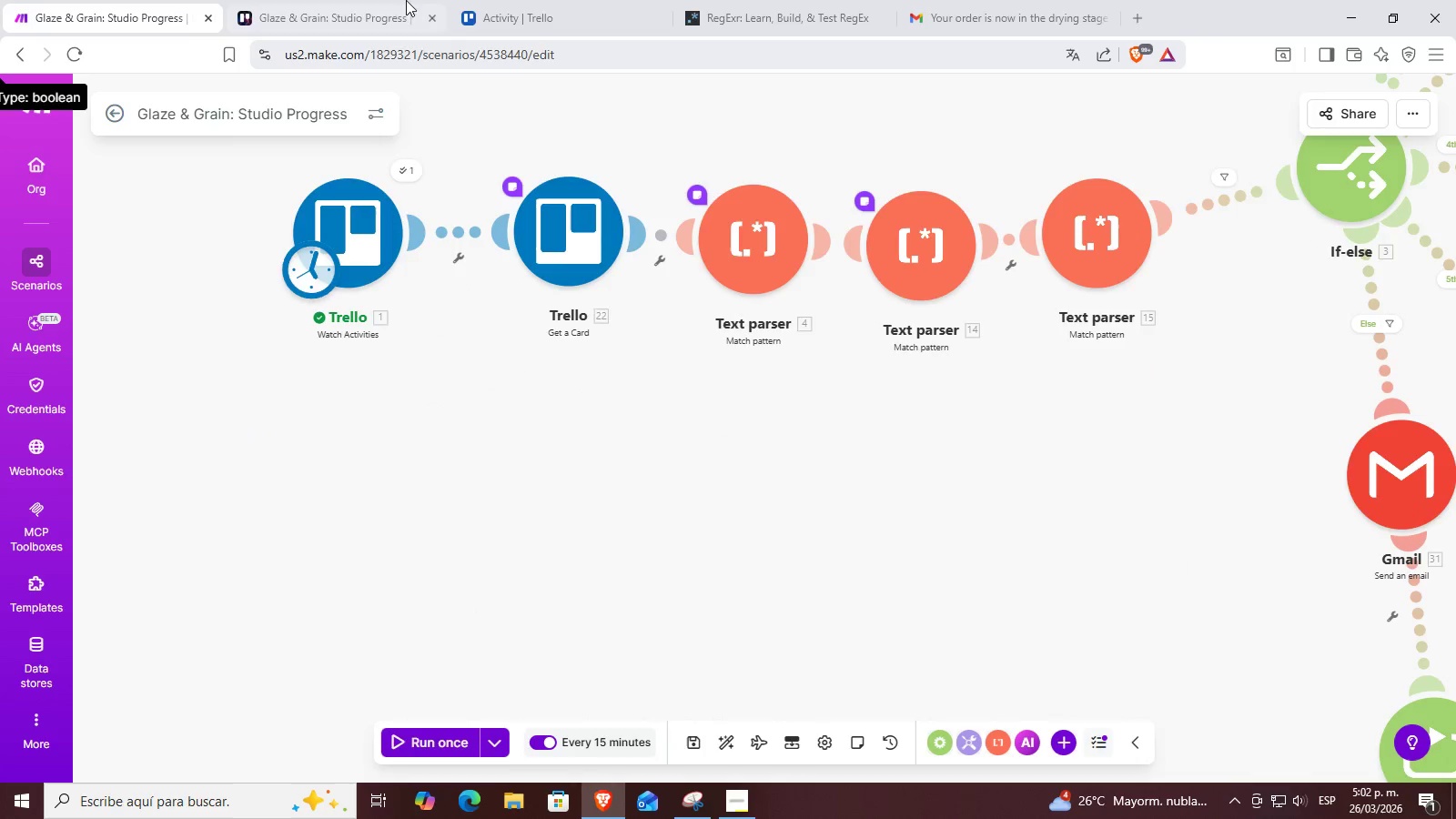 
left_click([450, 0])
 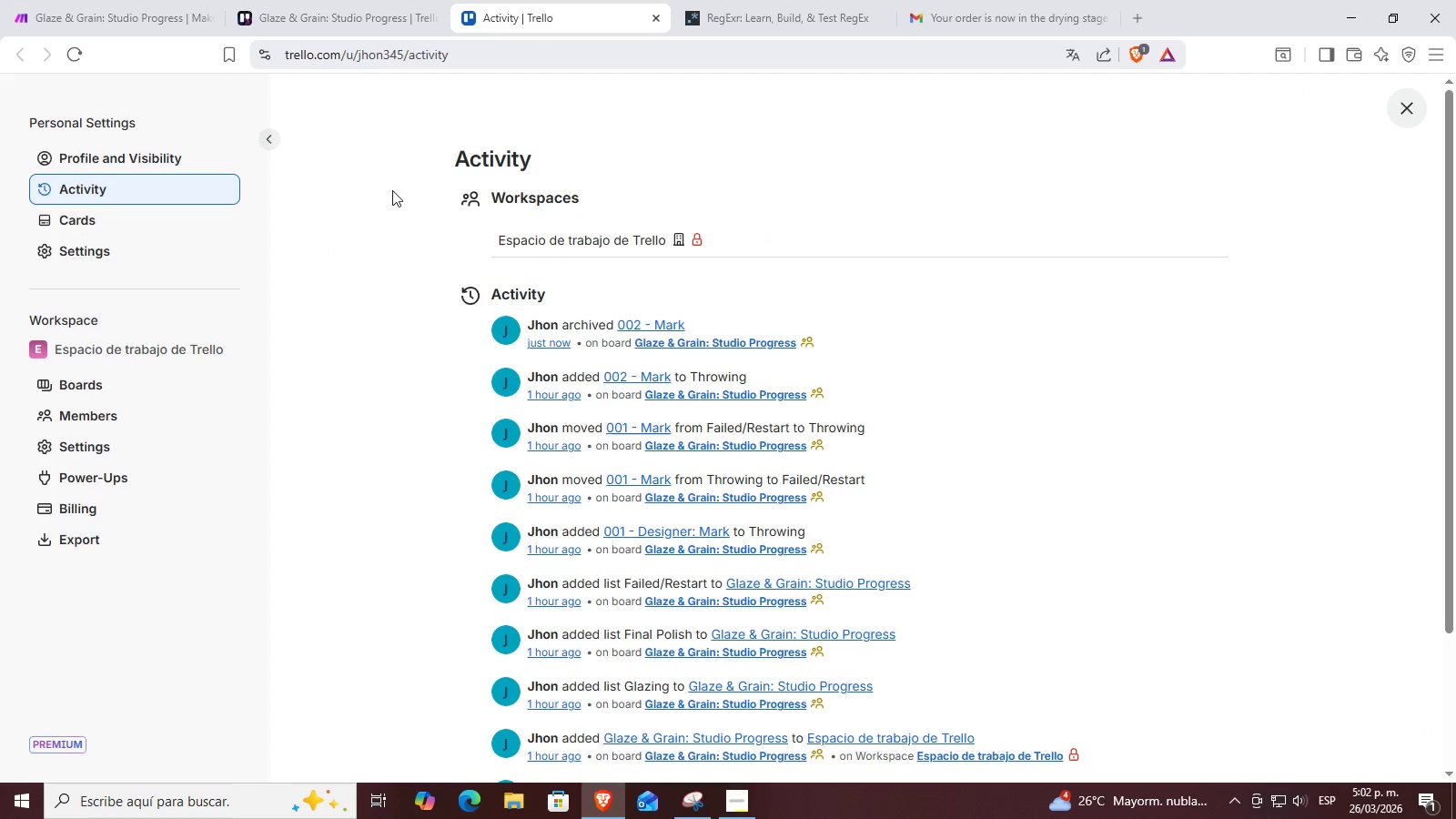 
left_click([360, 0])
 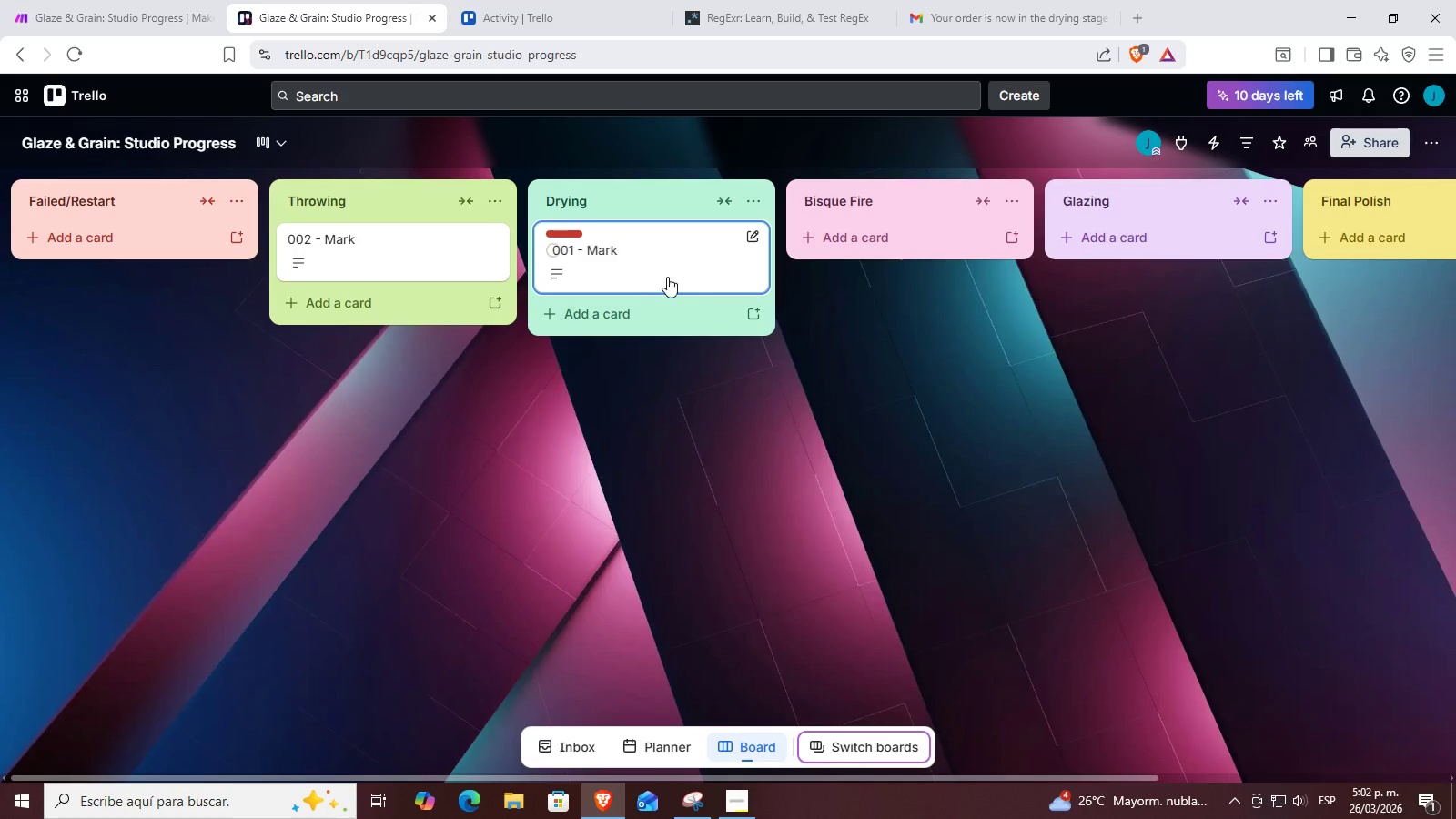 
left_click_drag(start_coordinate=[654, 272], to_coordinate=[389, 305])
 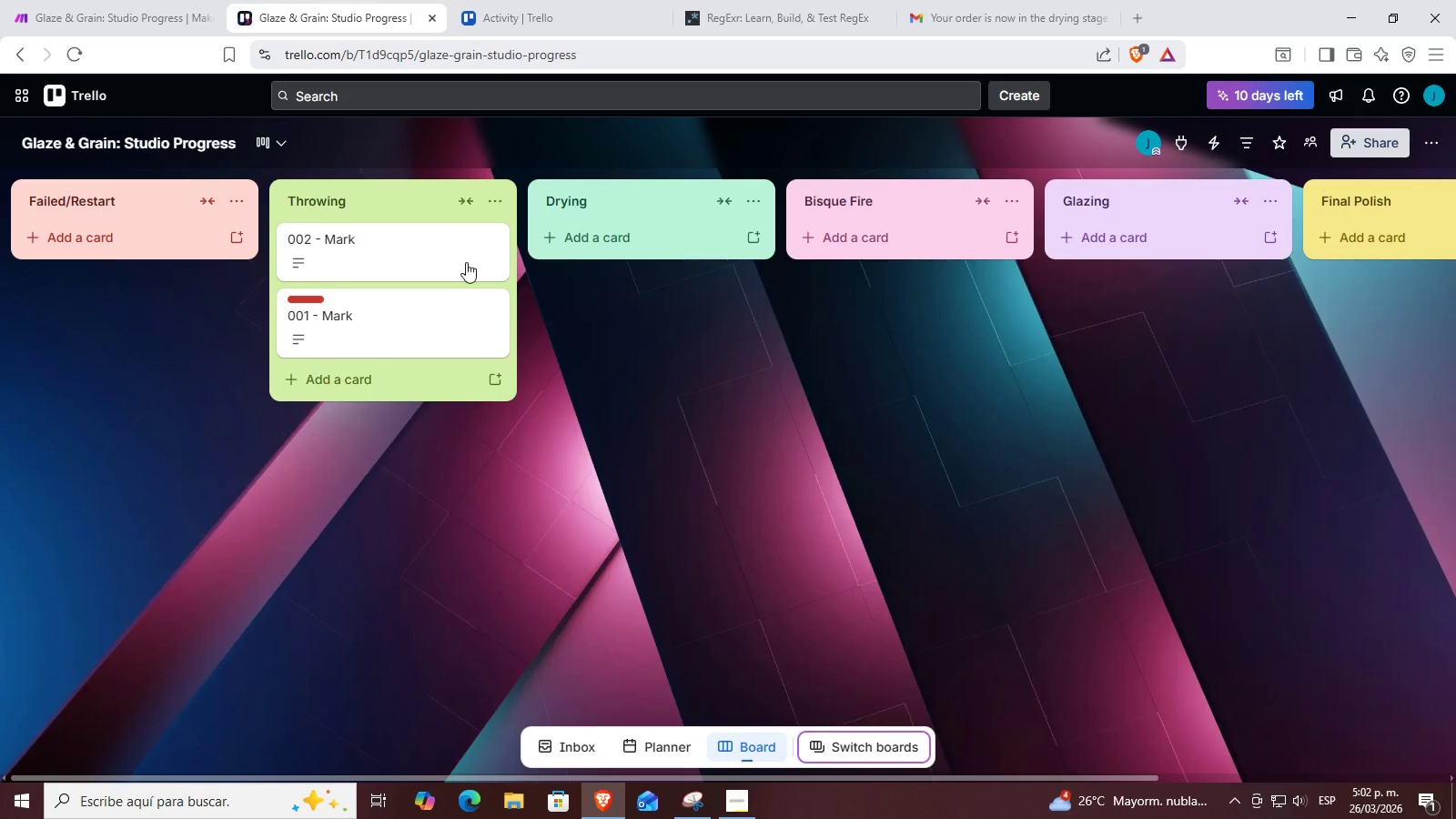 
left_click([186, 0])
 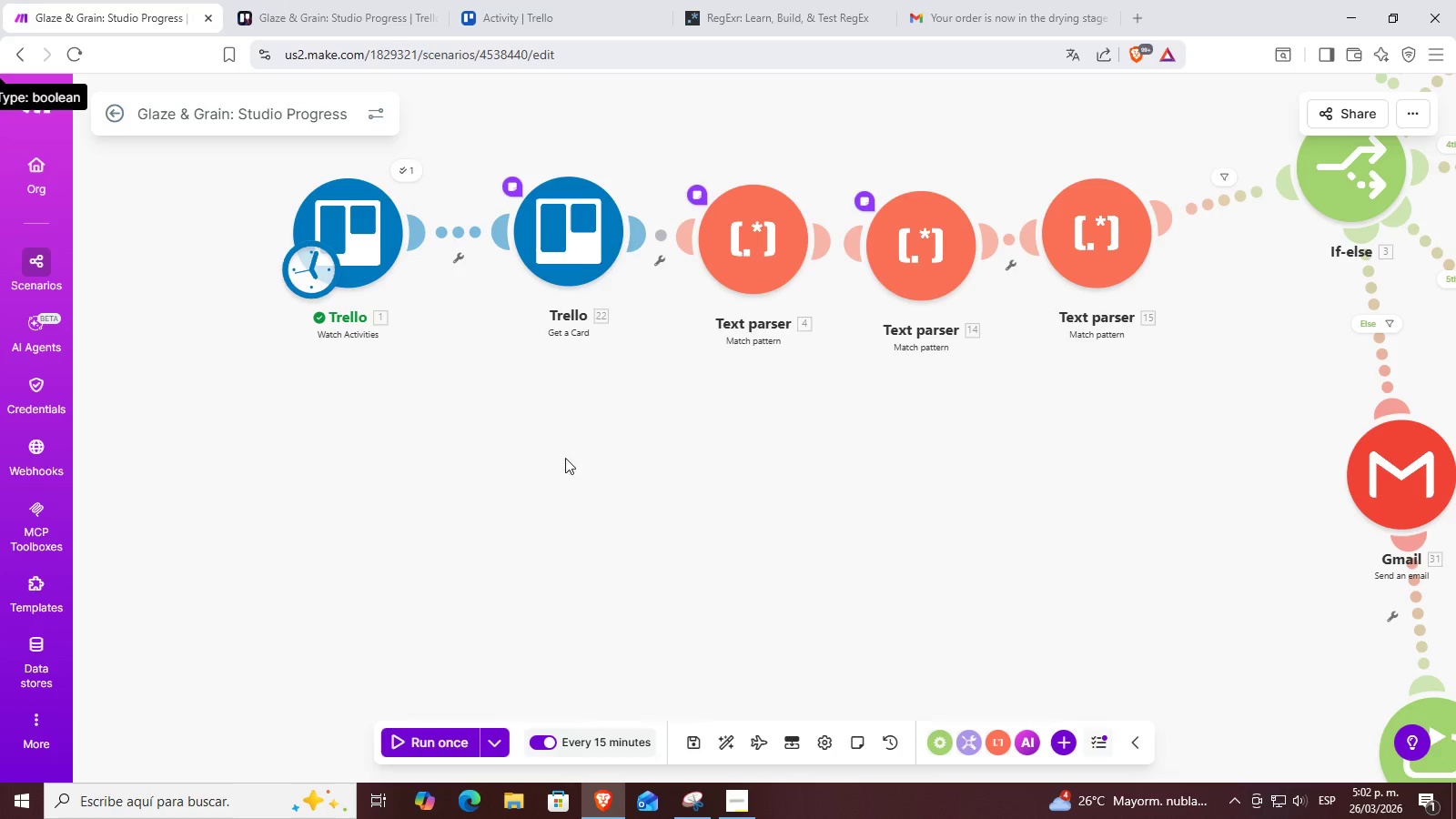 
left_click_drag(start_coordinate=[568, 446], to_coordinate=[391, 488])
 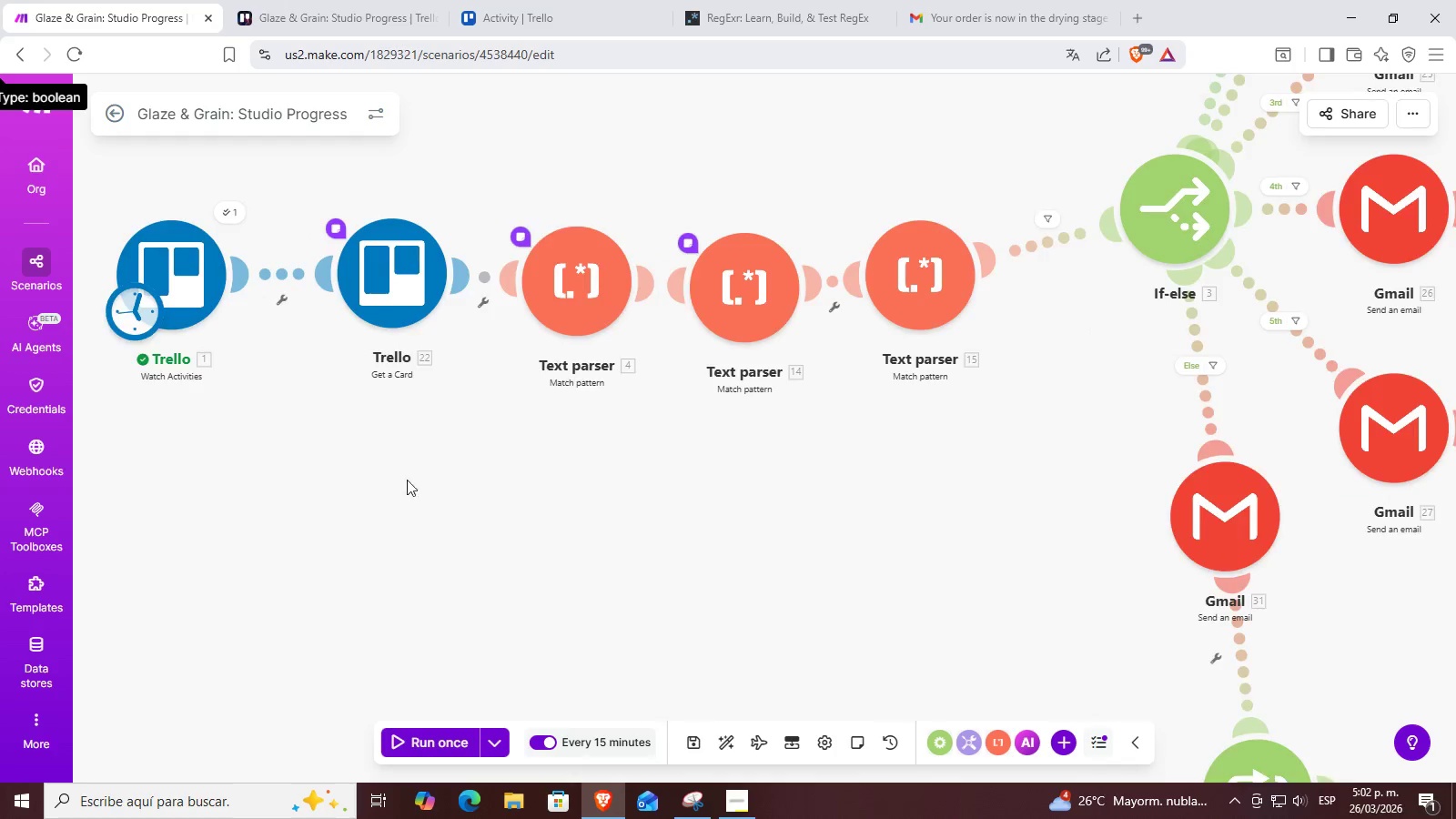 
left_click_drag(start_coordinate=[652, 533], to_coordinate=[596, 487])
 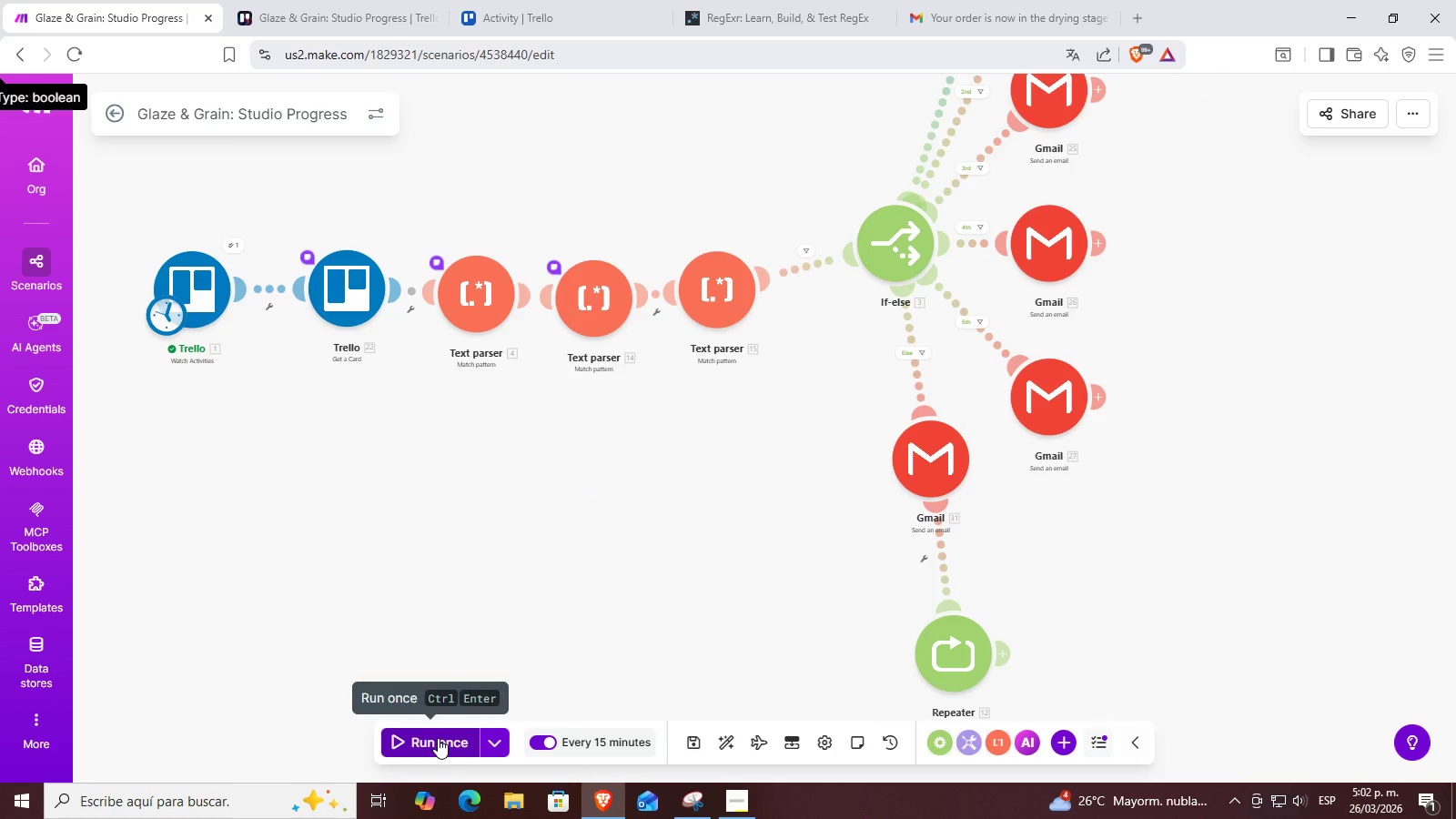 
scroll: coordinate [431, 480], scroll_direction: down, amount: 2.0
 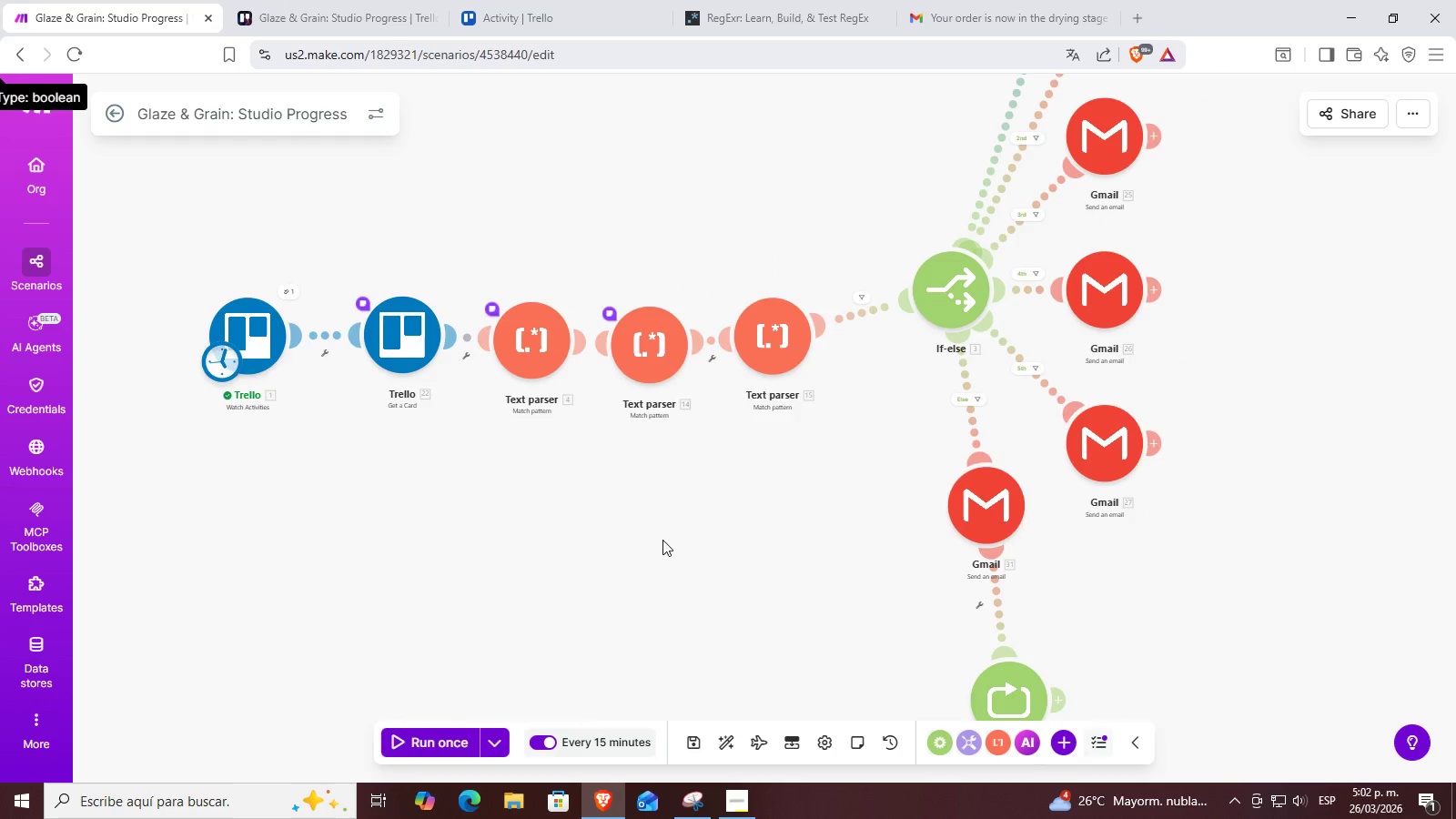 
left_click([438, 738])
 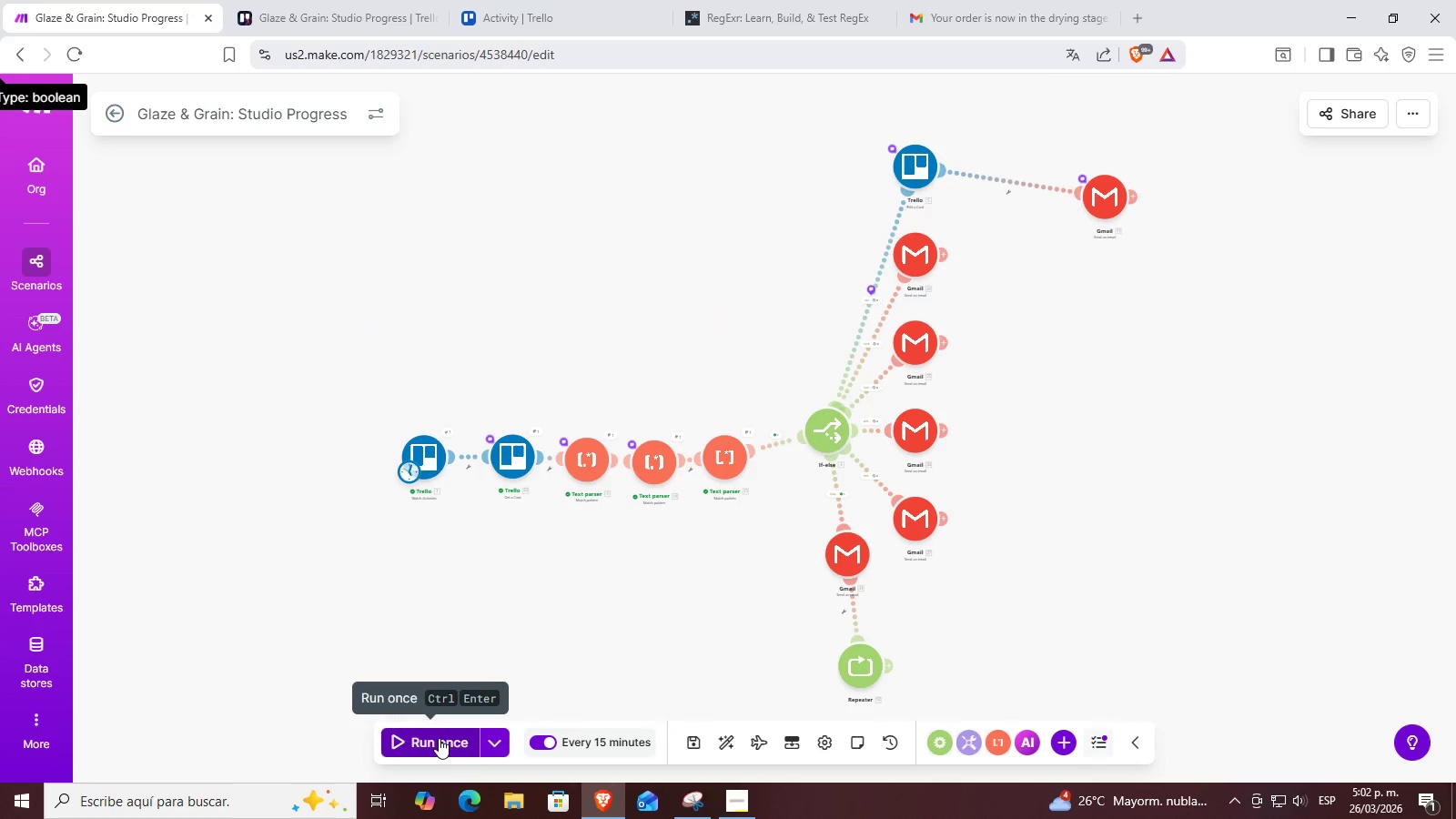 
scroll: coordinate [726, 575], scroll_direction: up, amount: 3.0
 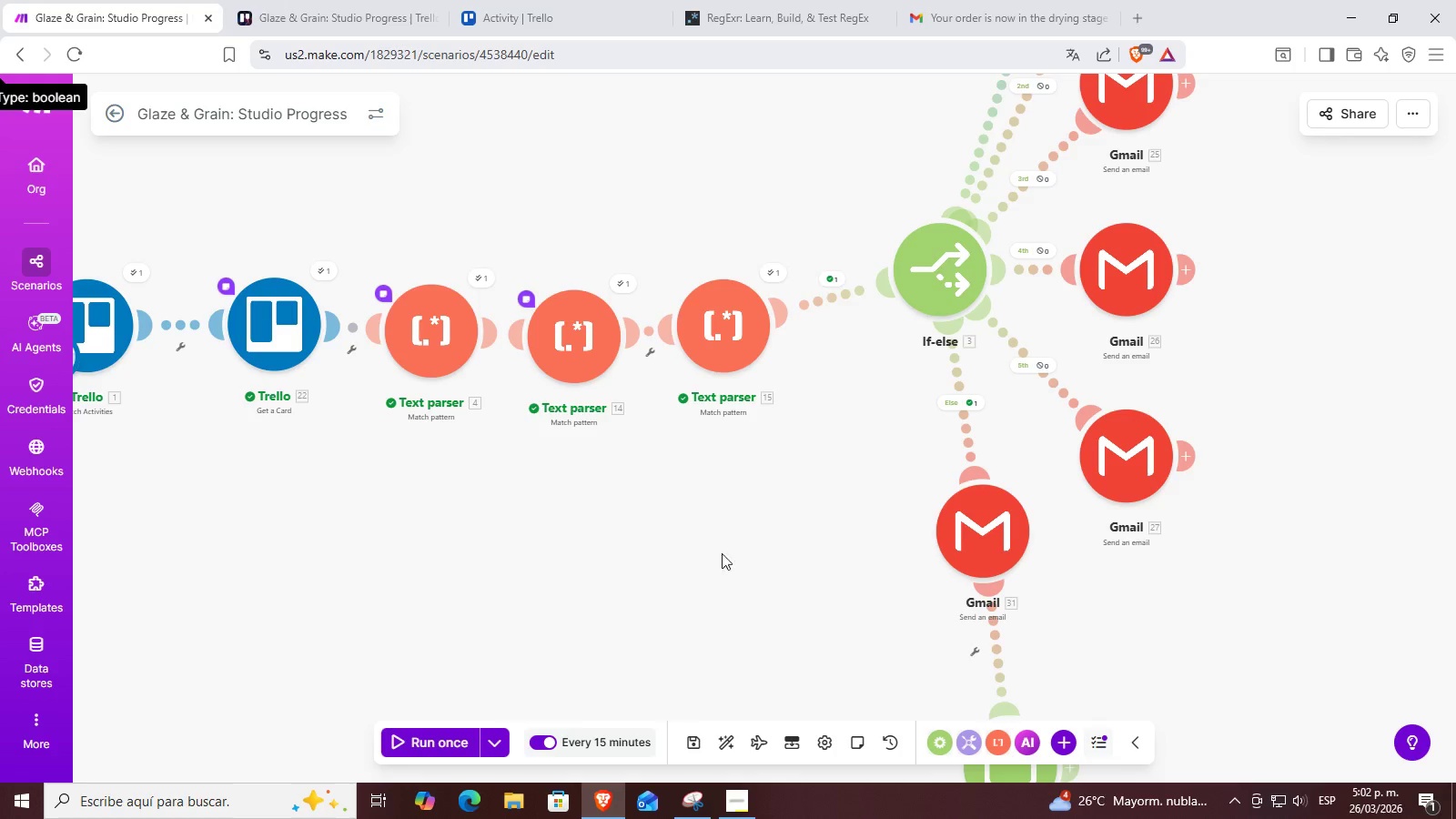 
left_click_drag(start_coordinate=[718, 527], to_coordinate=[702, 390])
 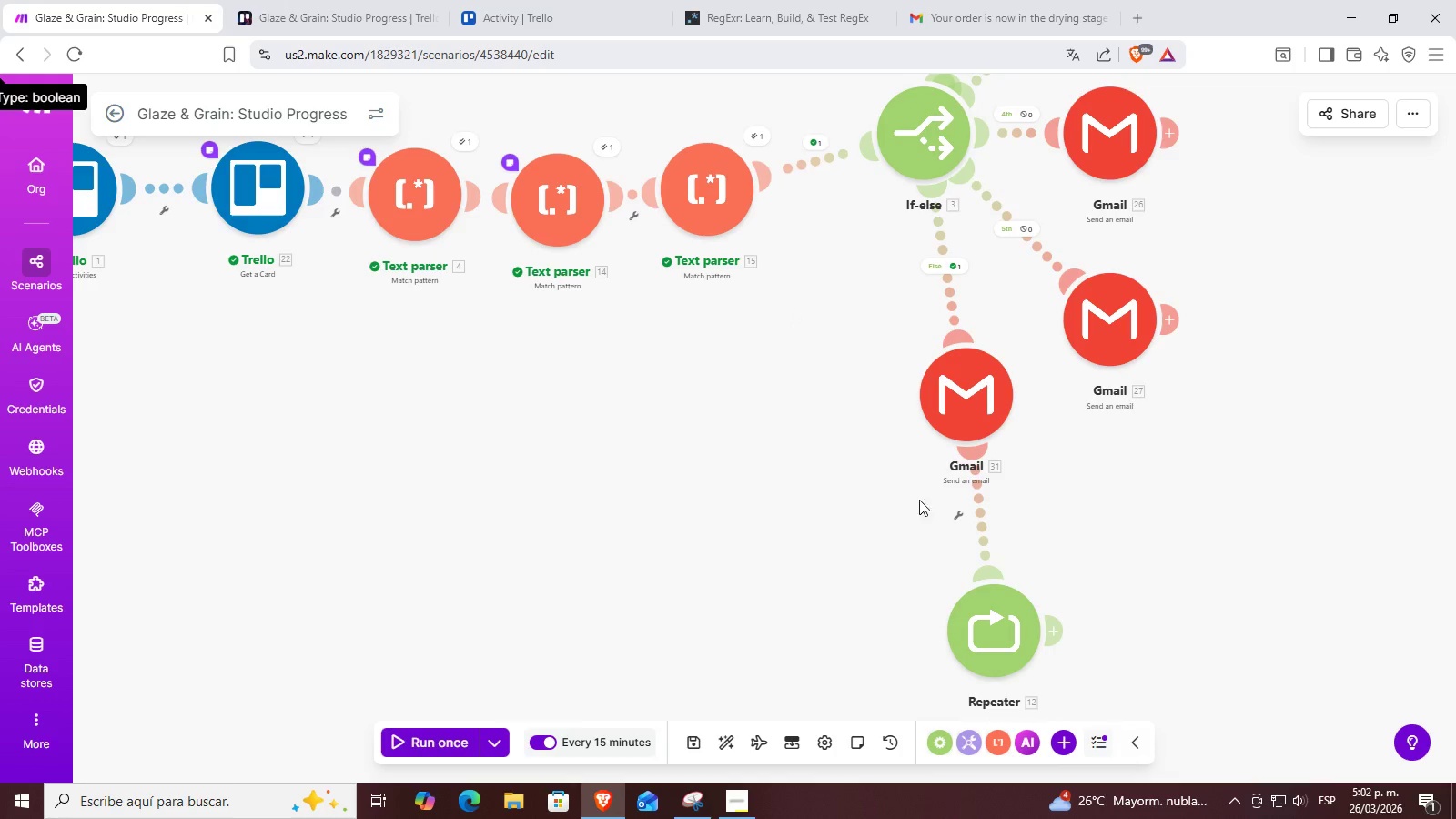 
left_click([1040, 0])
 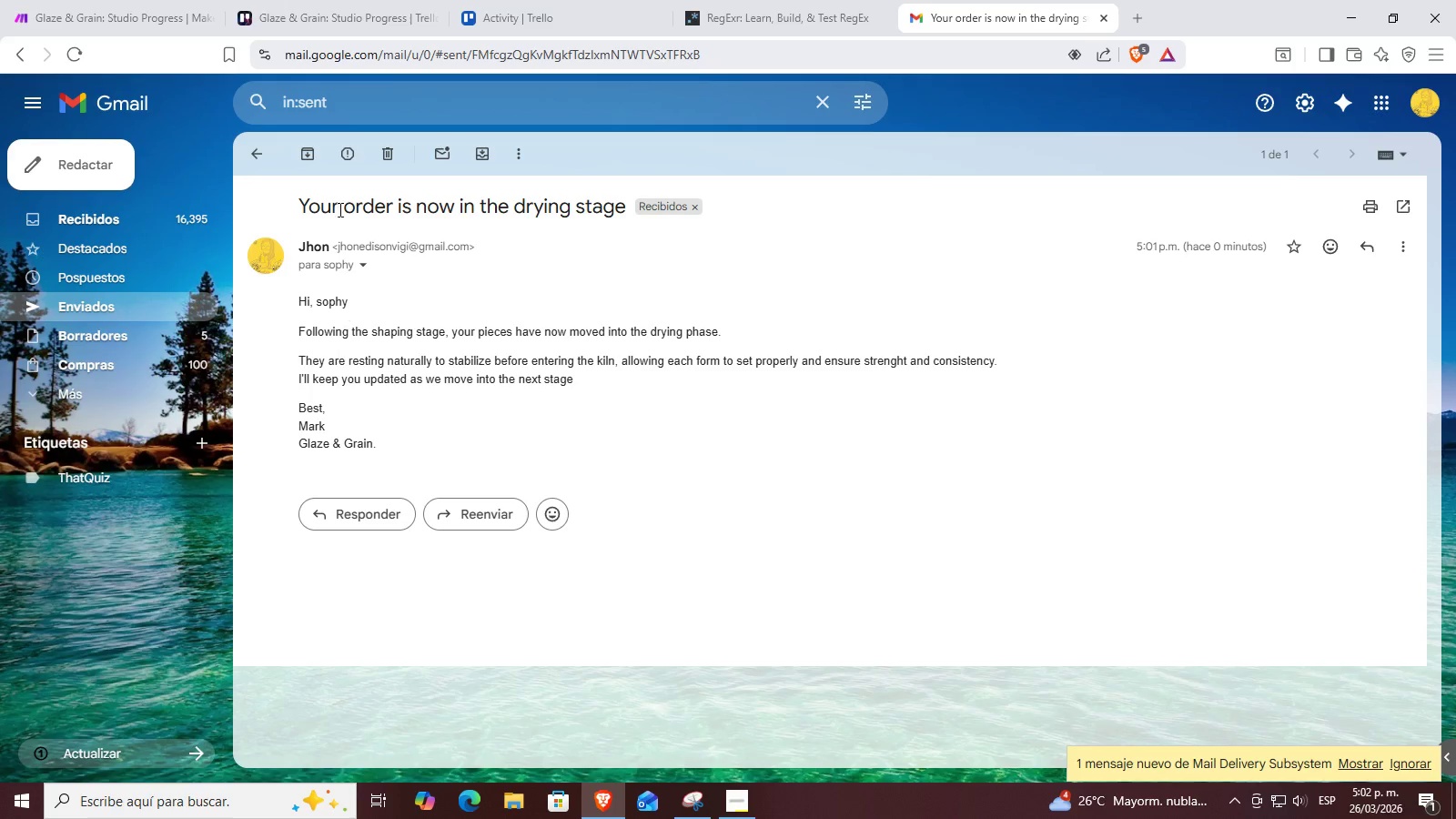 
left_click([253, 162])
 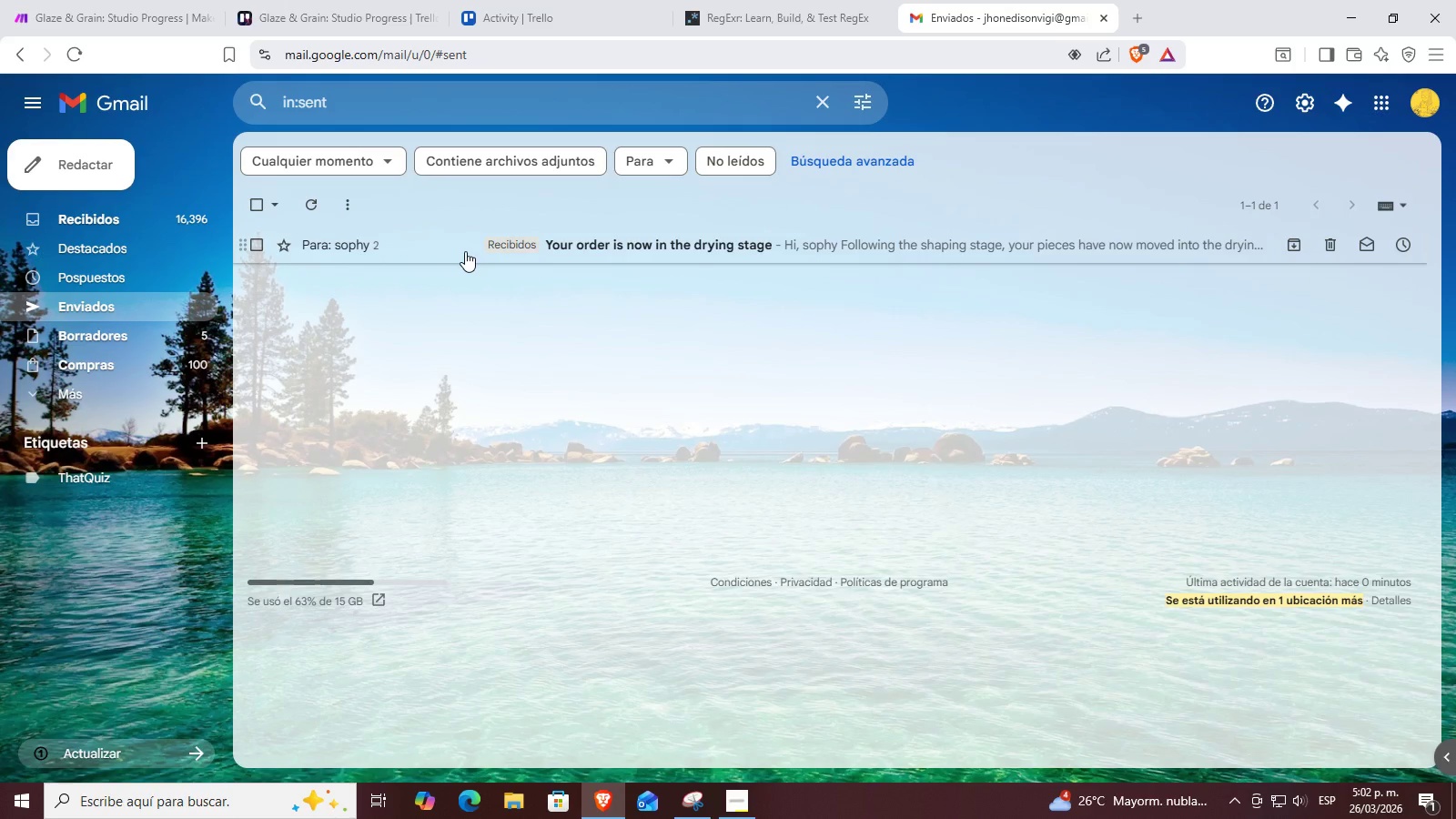 
left_click([314, 205])
 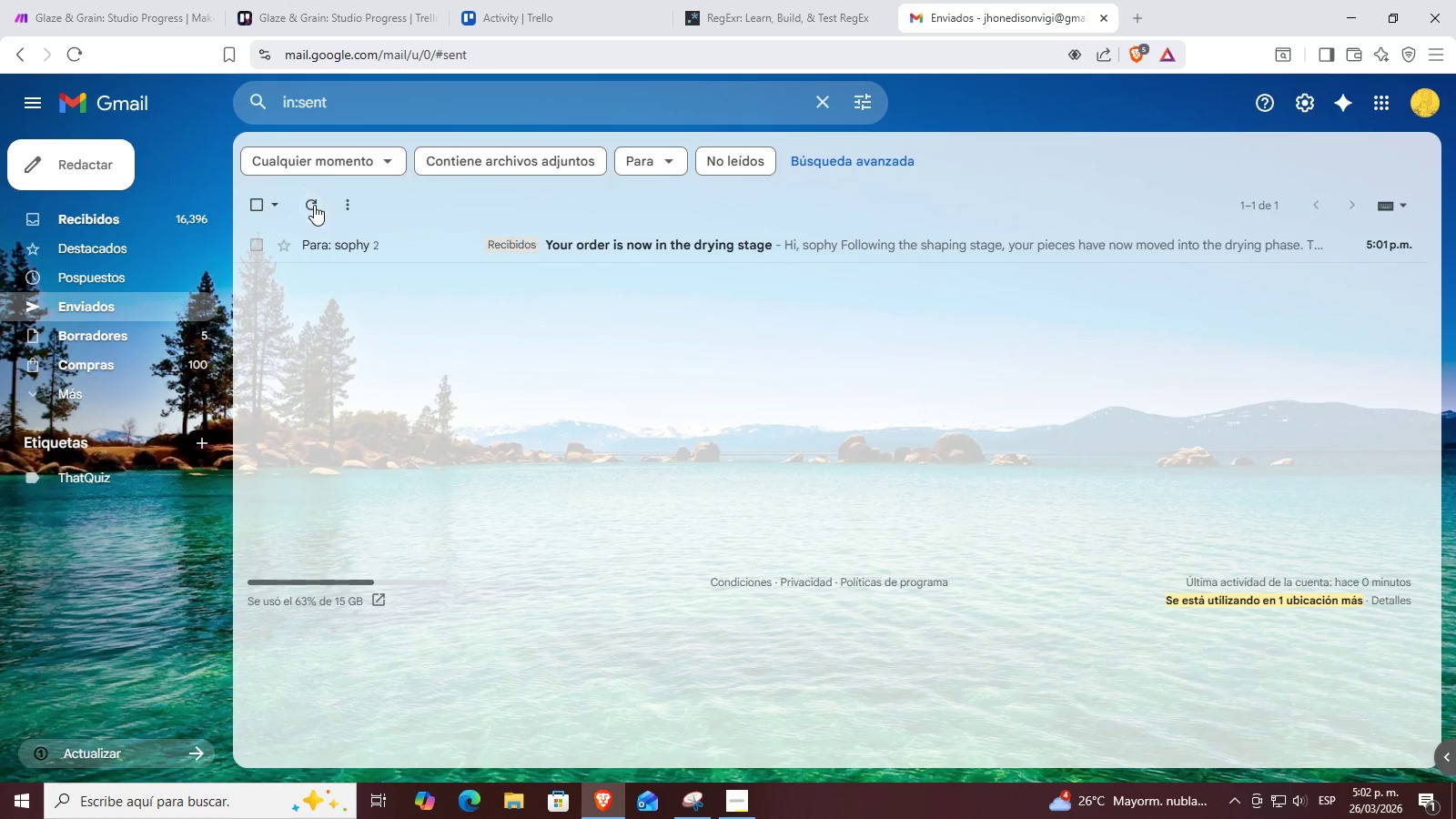 
double_click([314, 205])
 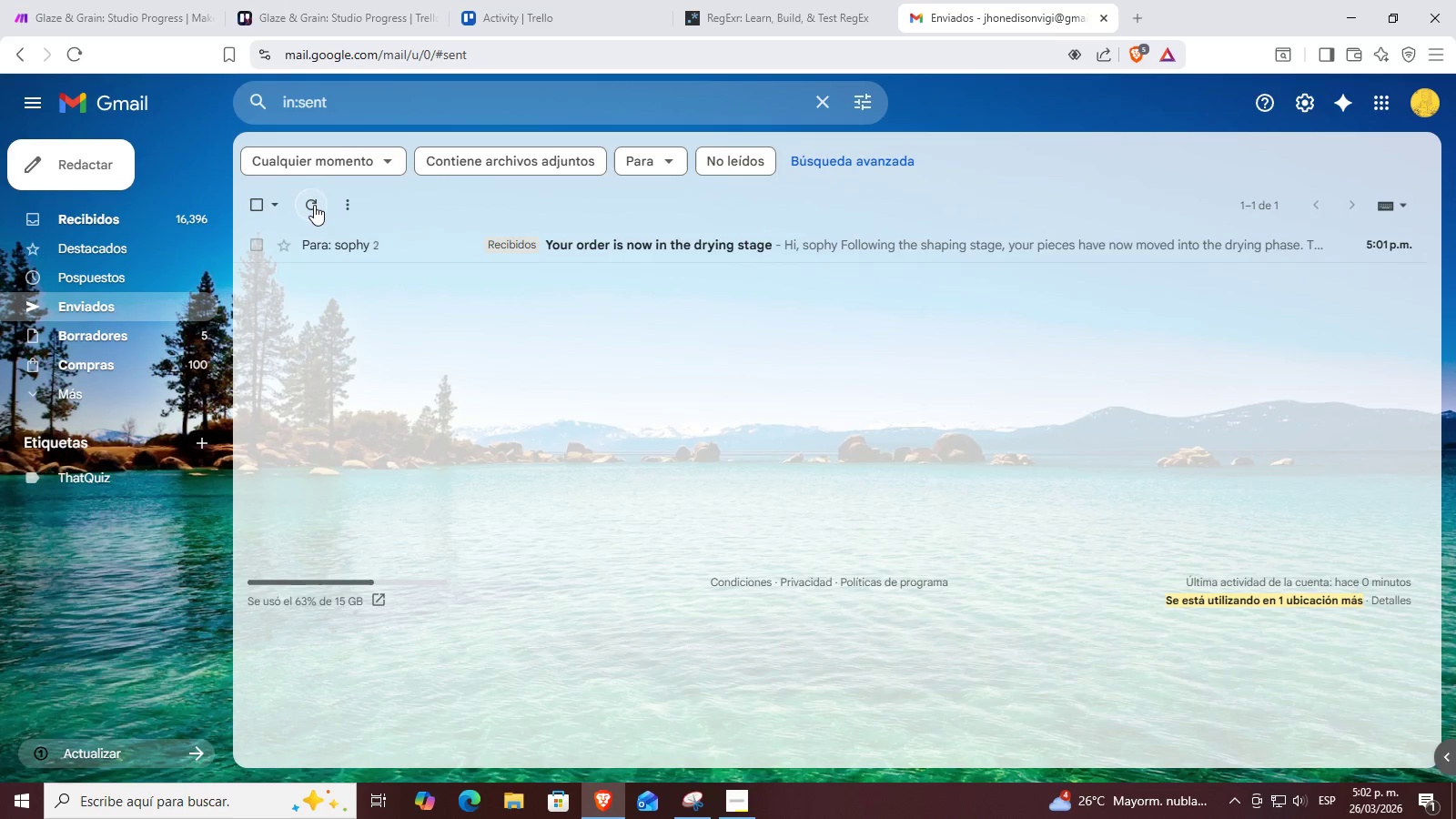 
triple_click([314, 205])
 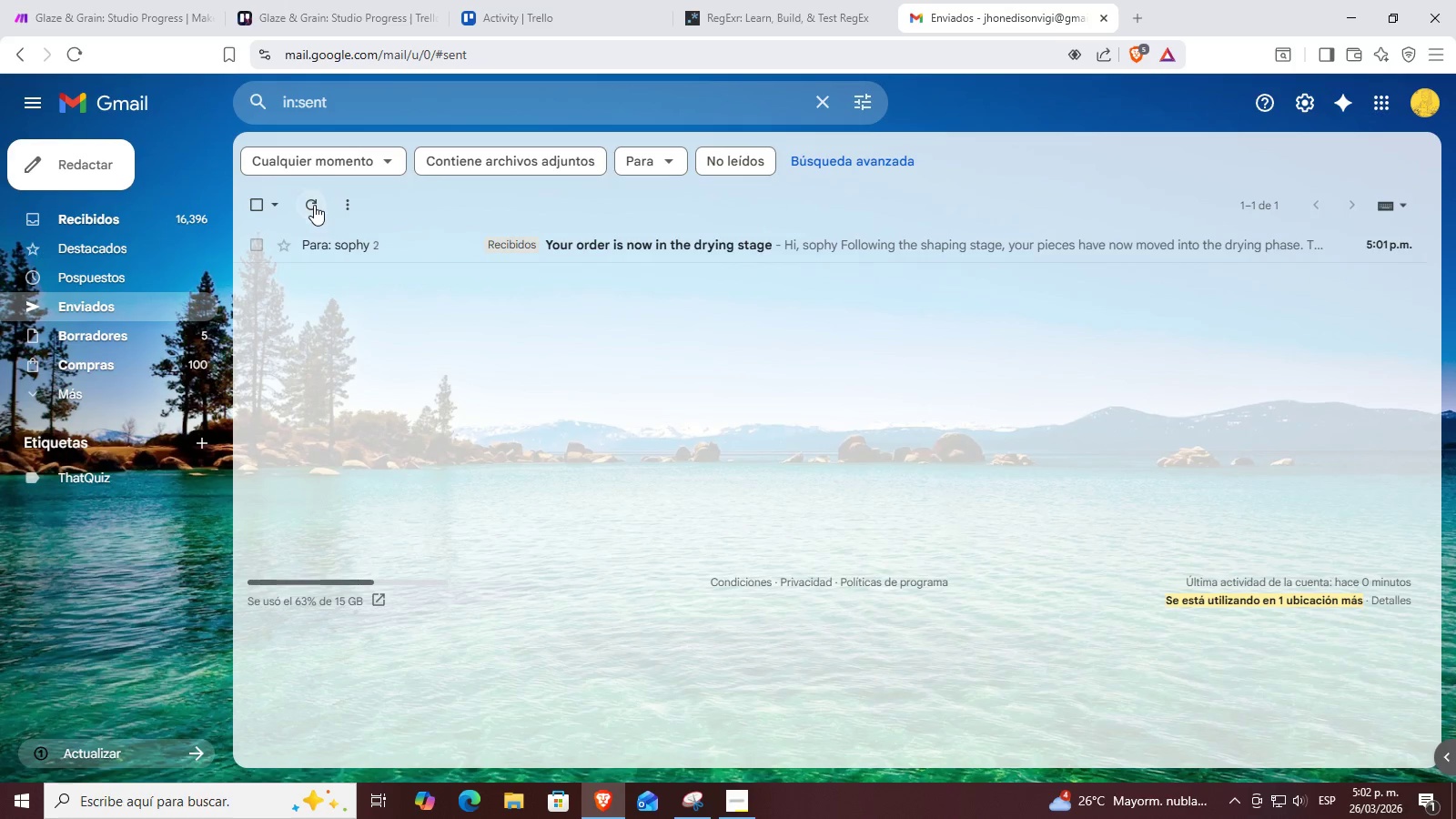 
triple_click([314, 205])
 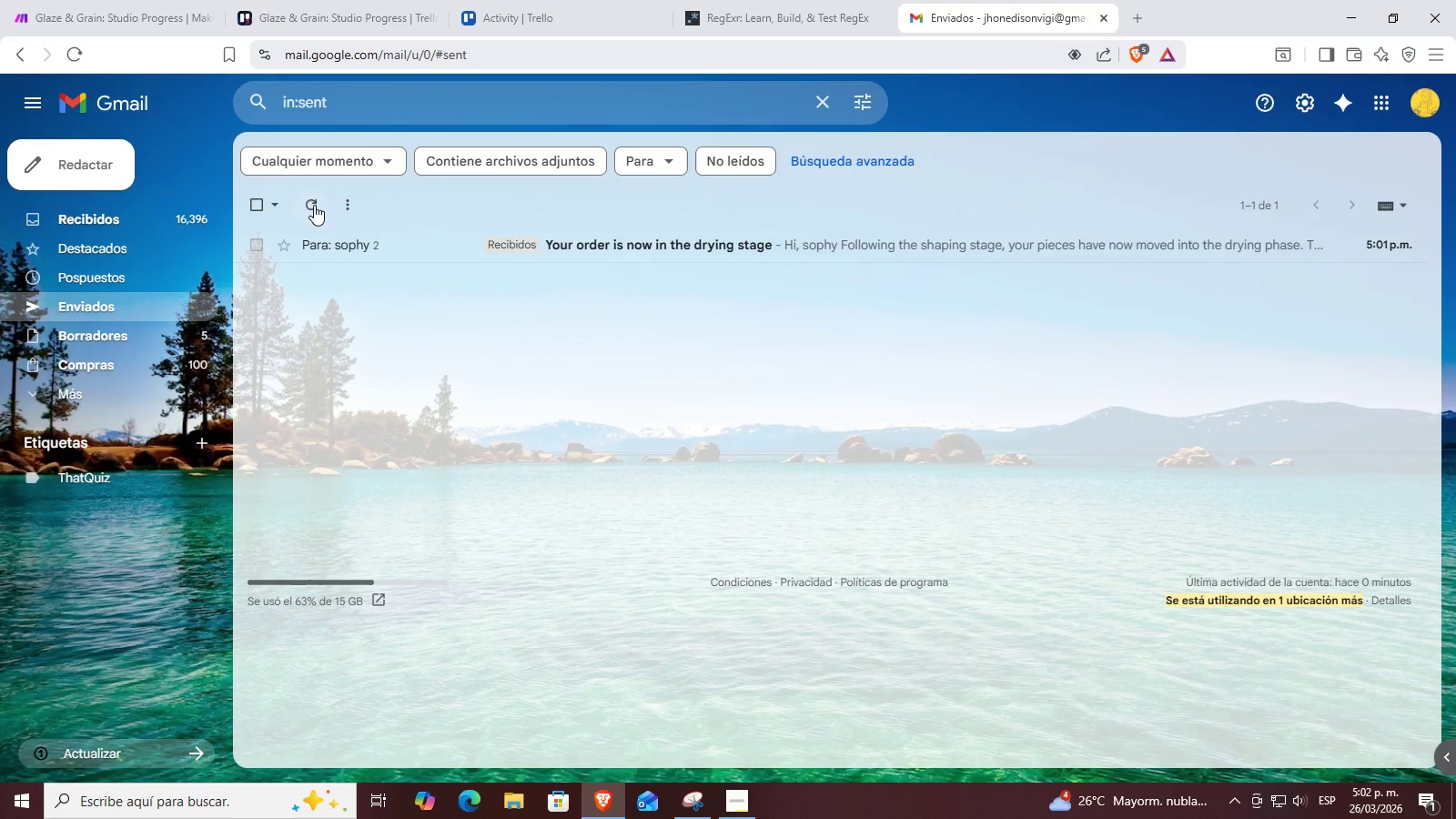 
left_click([314, 205])
 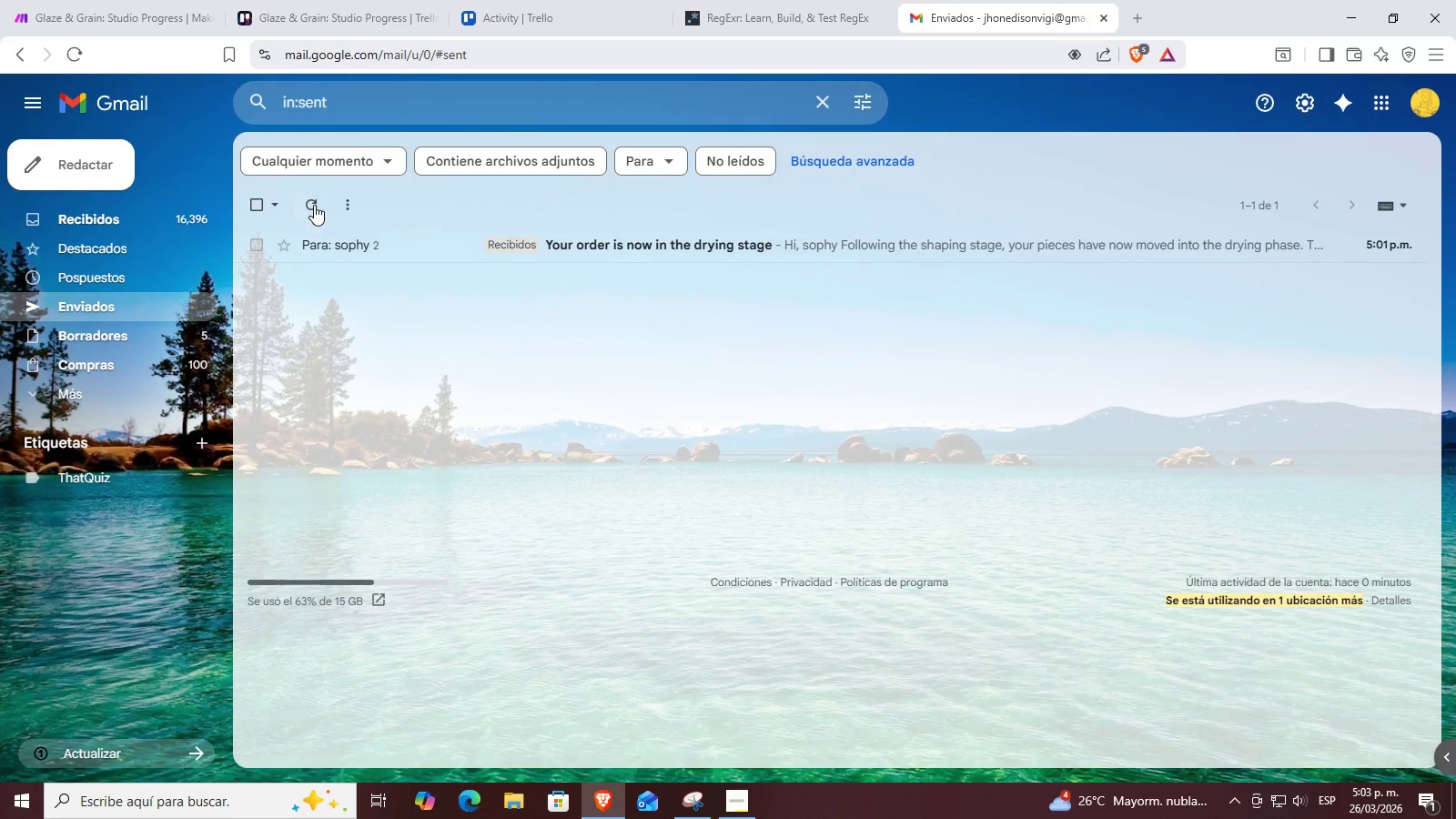 
left_click([314, 205])
 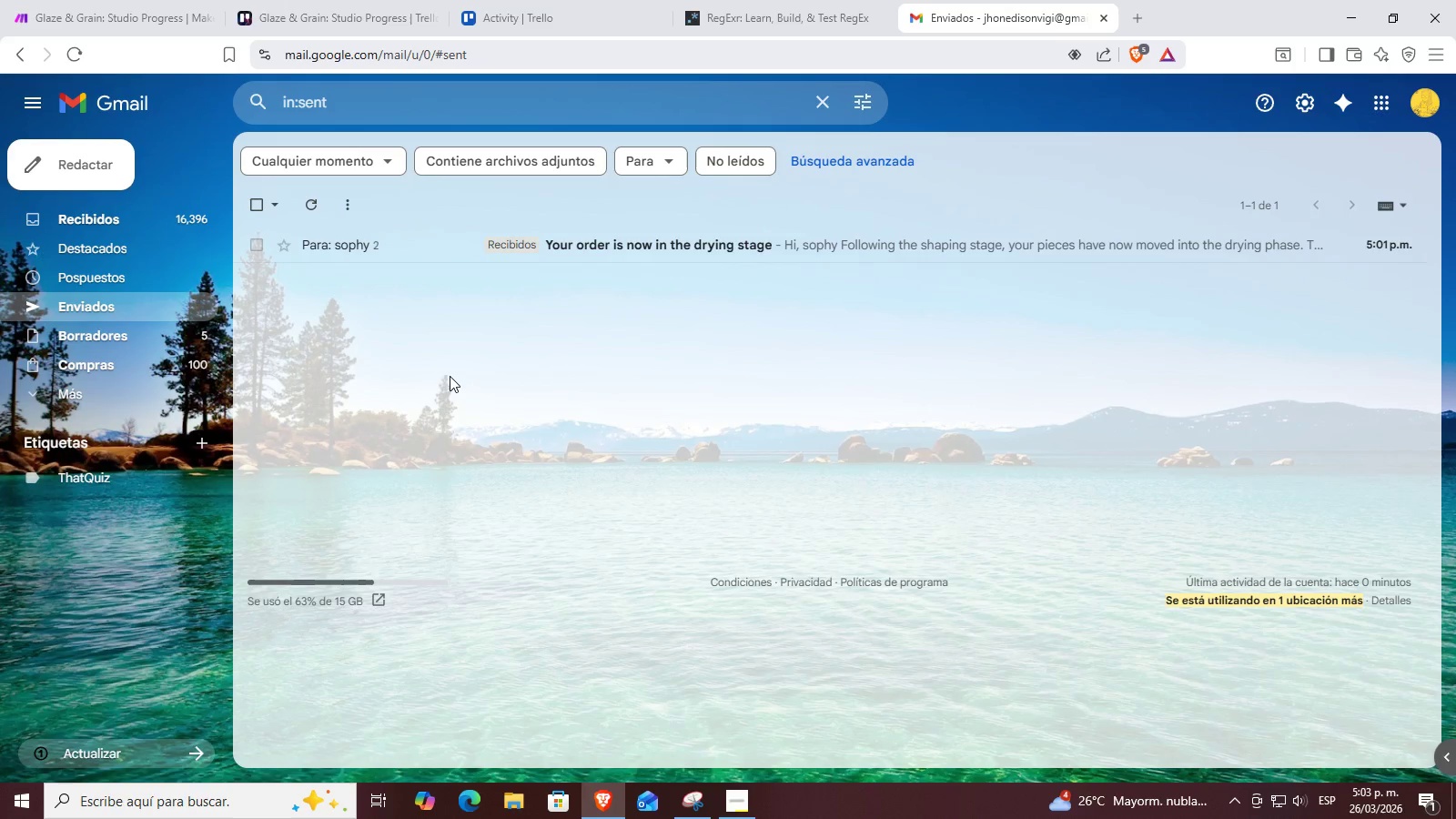 
scroll: coordinate [450, 376], scroll_direction: up, amount: 1.0
 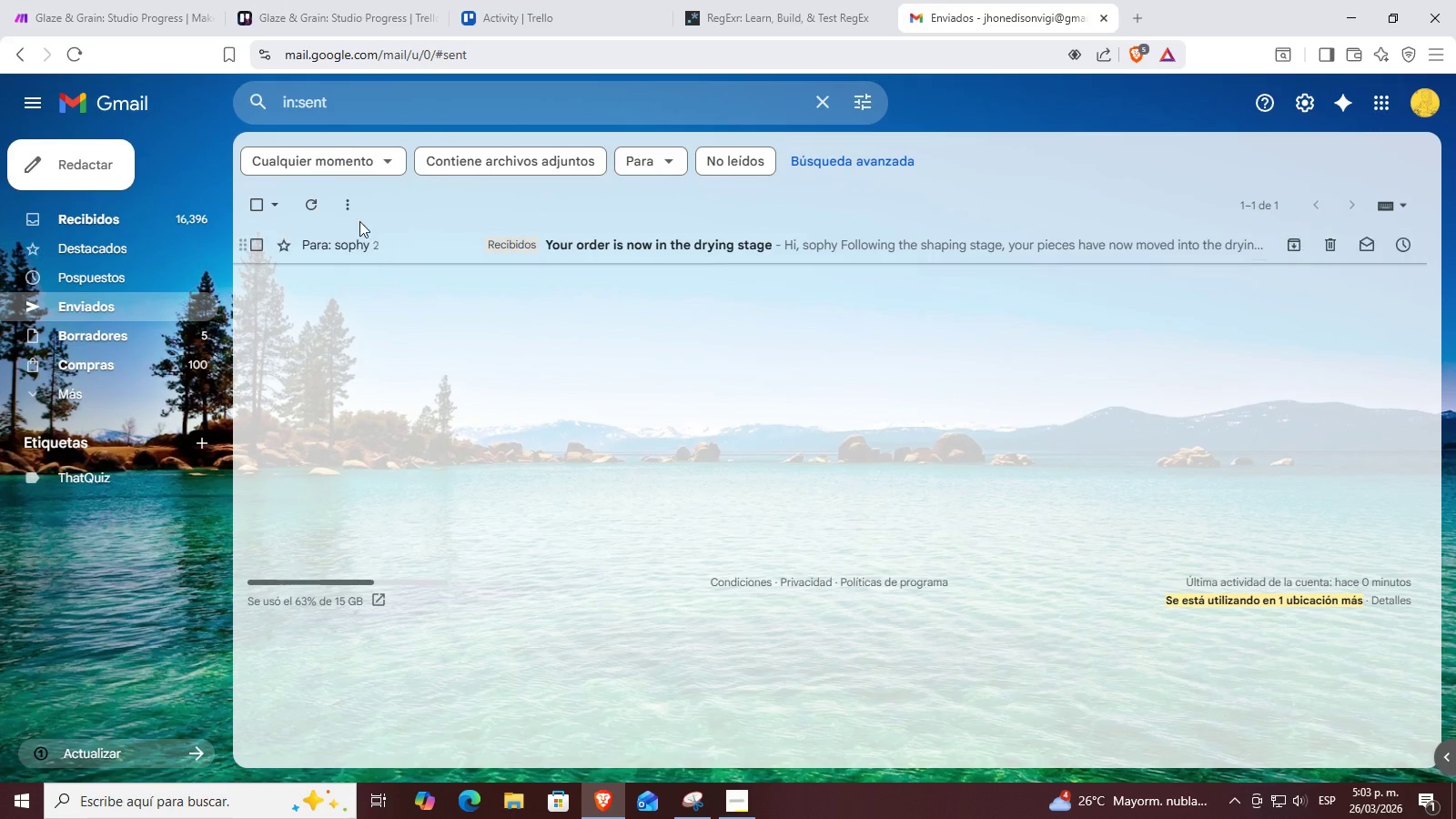 
left_click([351, 211])
 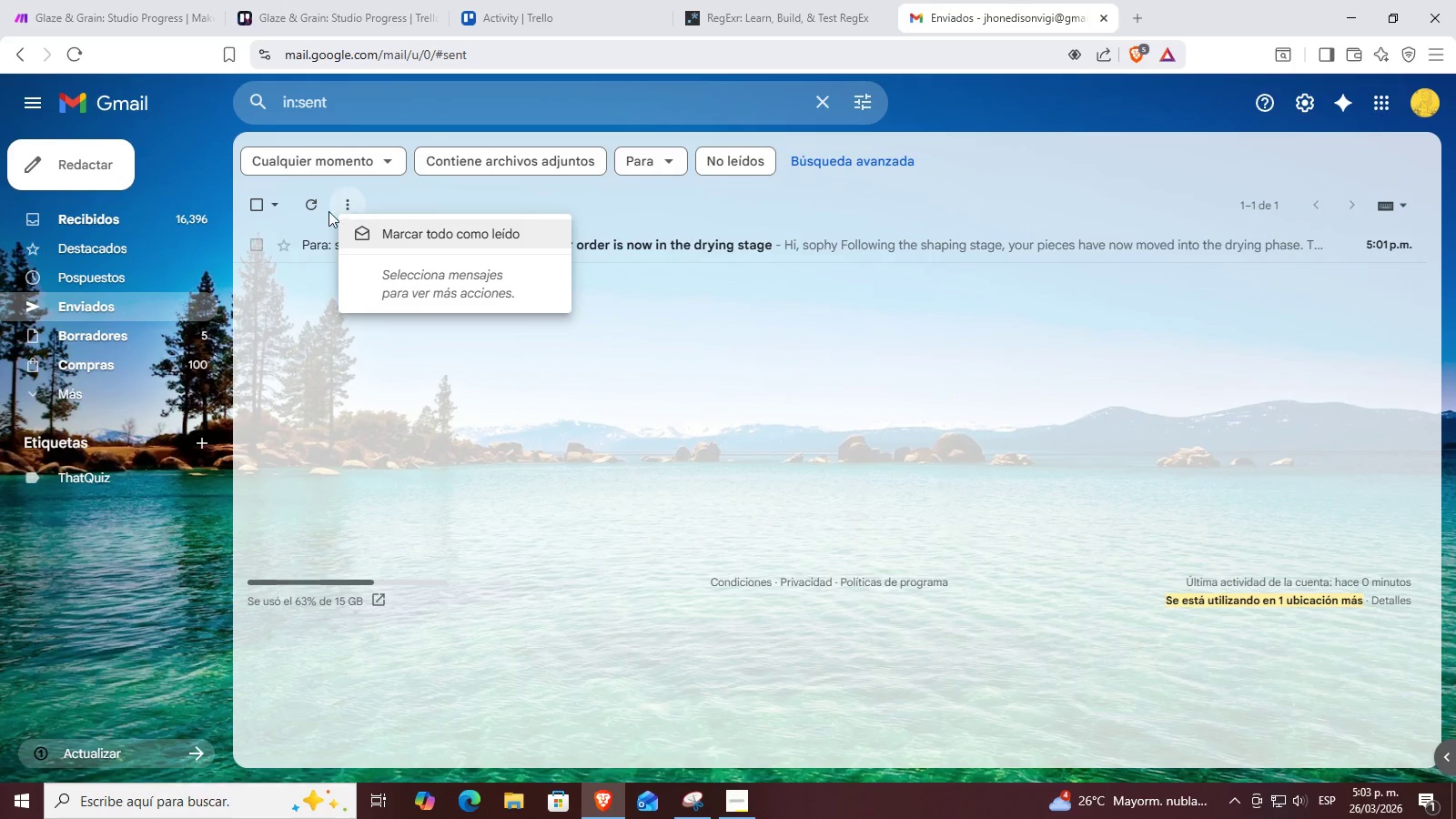 
left_click([324, 211])
 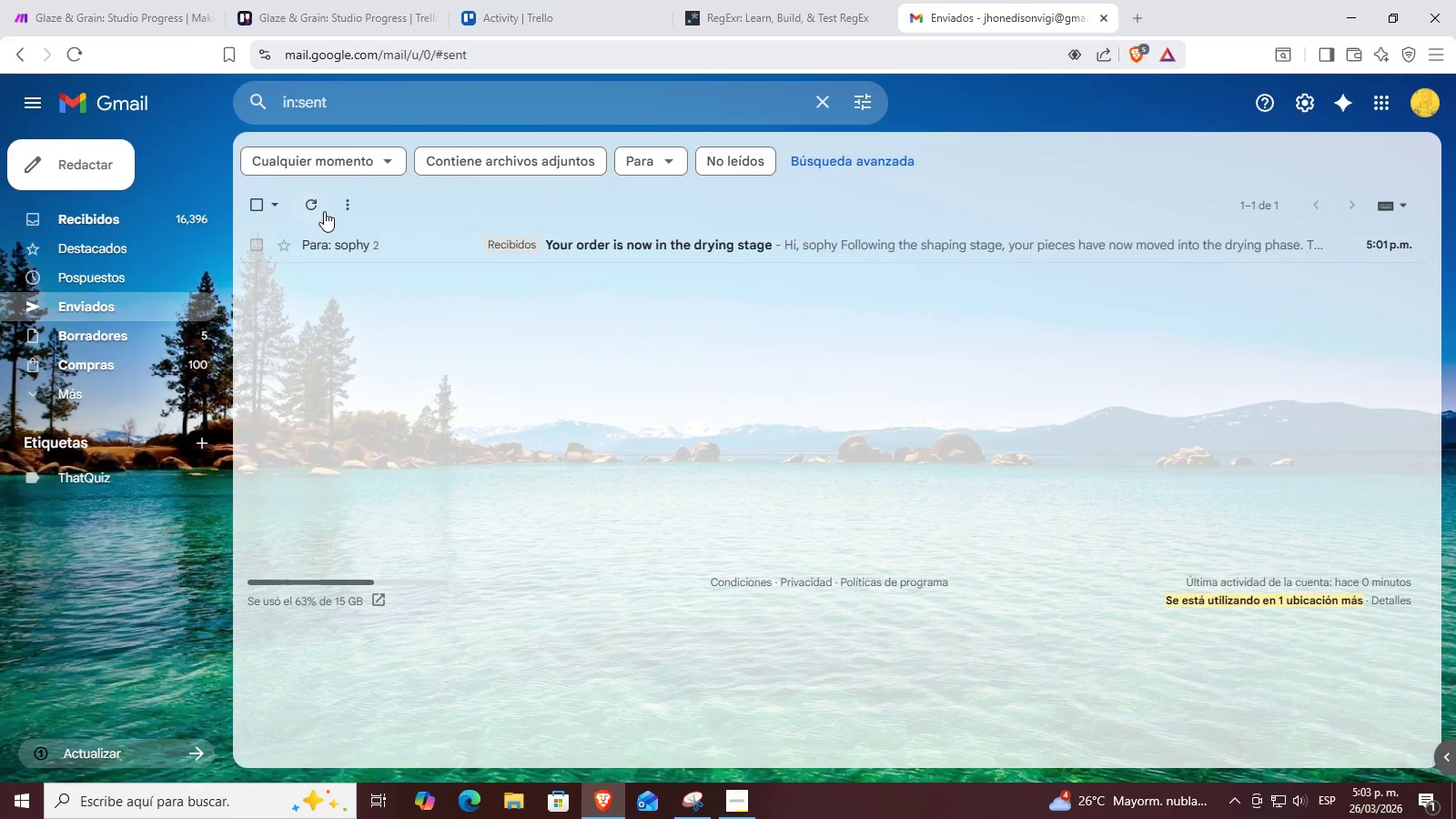 
left_click([167, 0])
 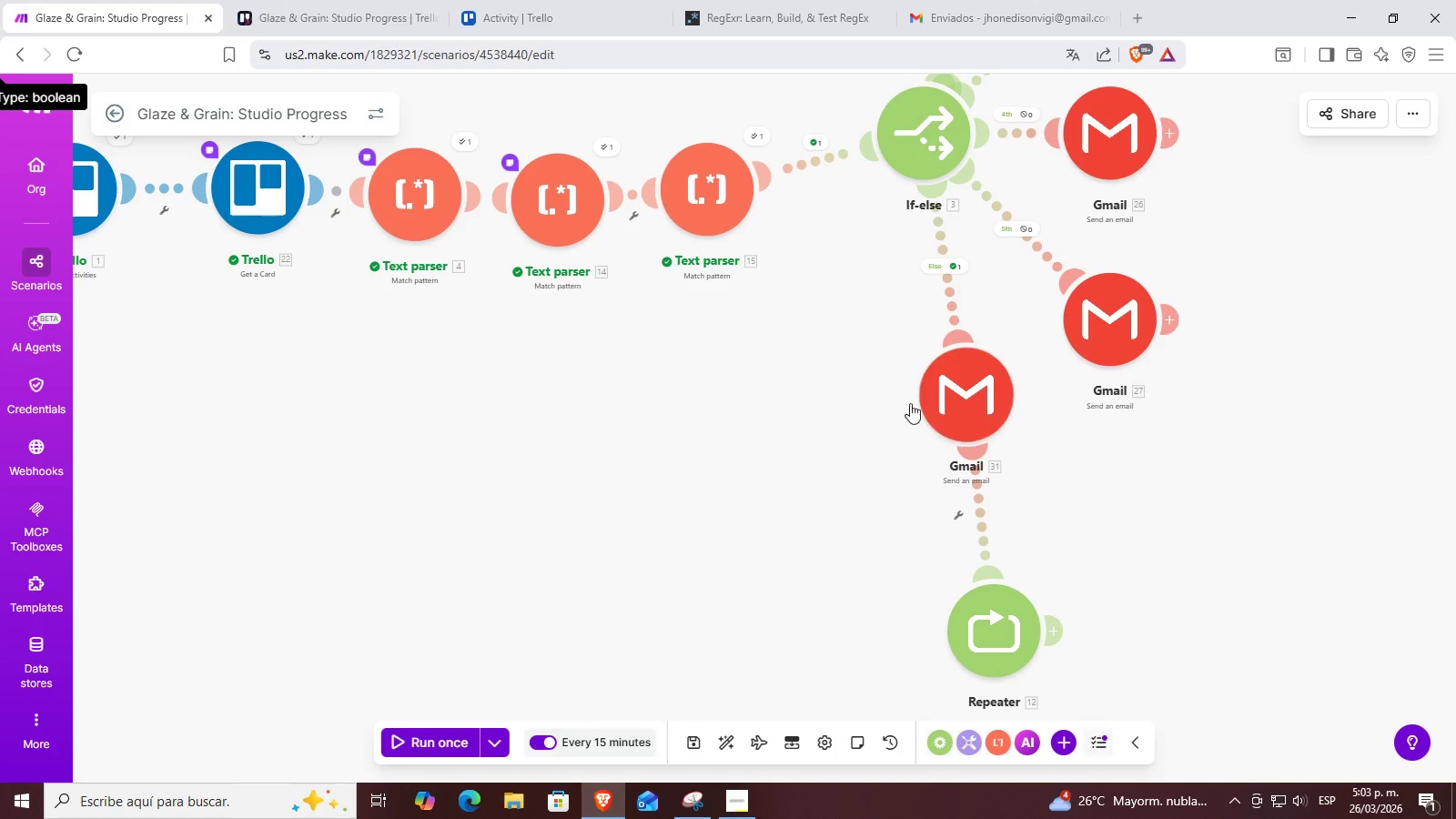 
left_click_drag(start_coordinate=[682, 443], to_coordinate=[616, 380])
 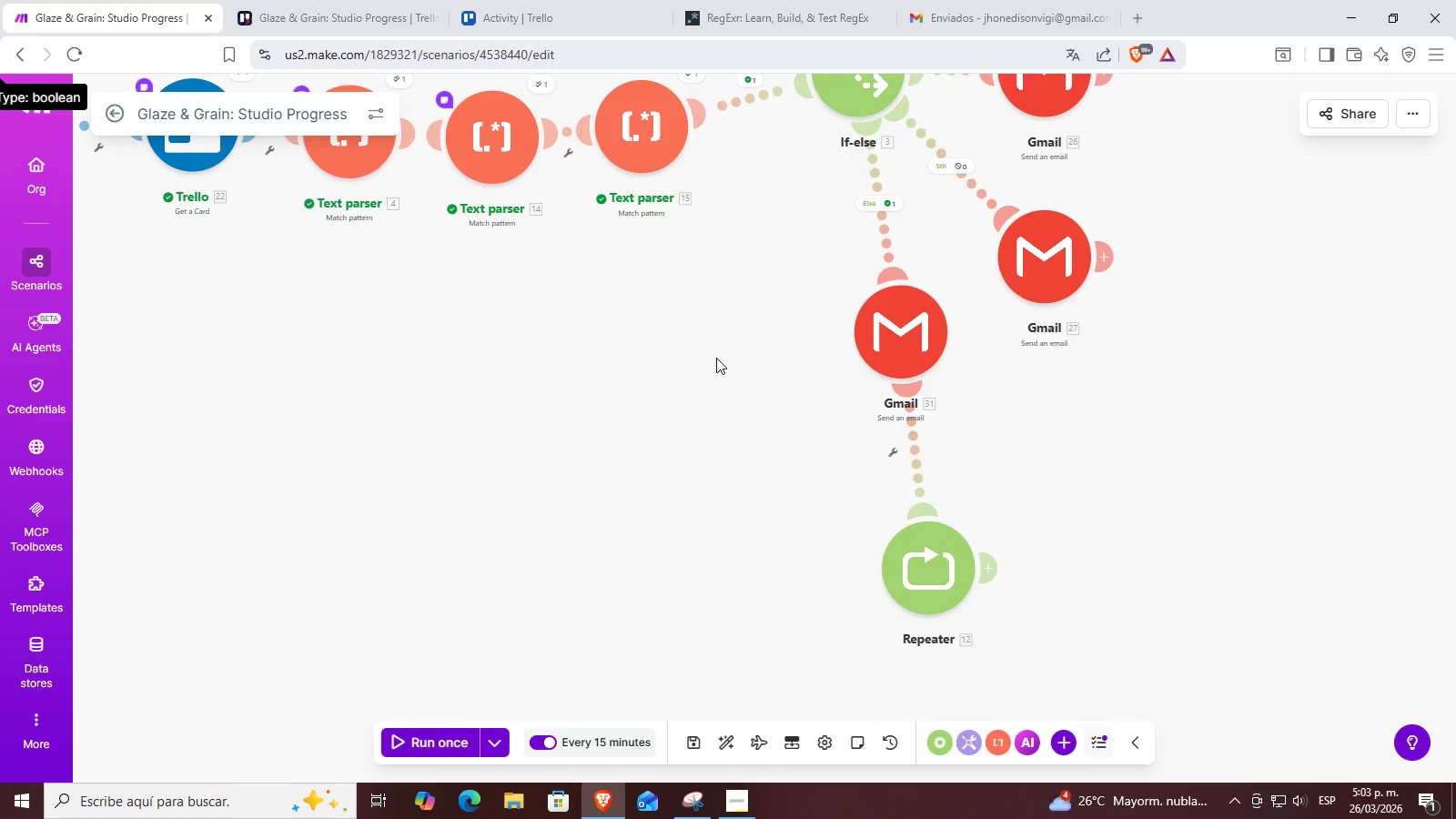 
left_click_drag(start_coordinate=[700, 360], to_coordinate=[662, 486])
 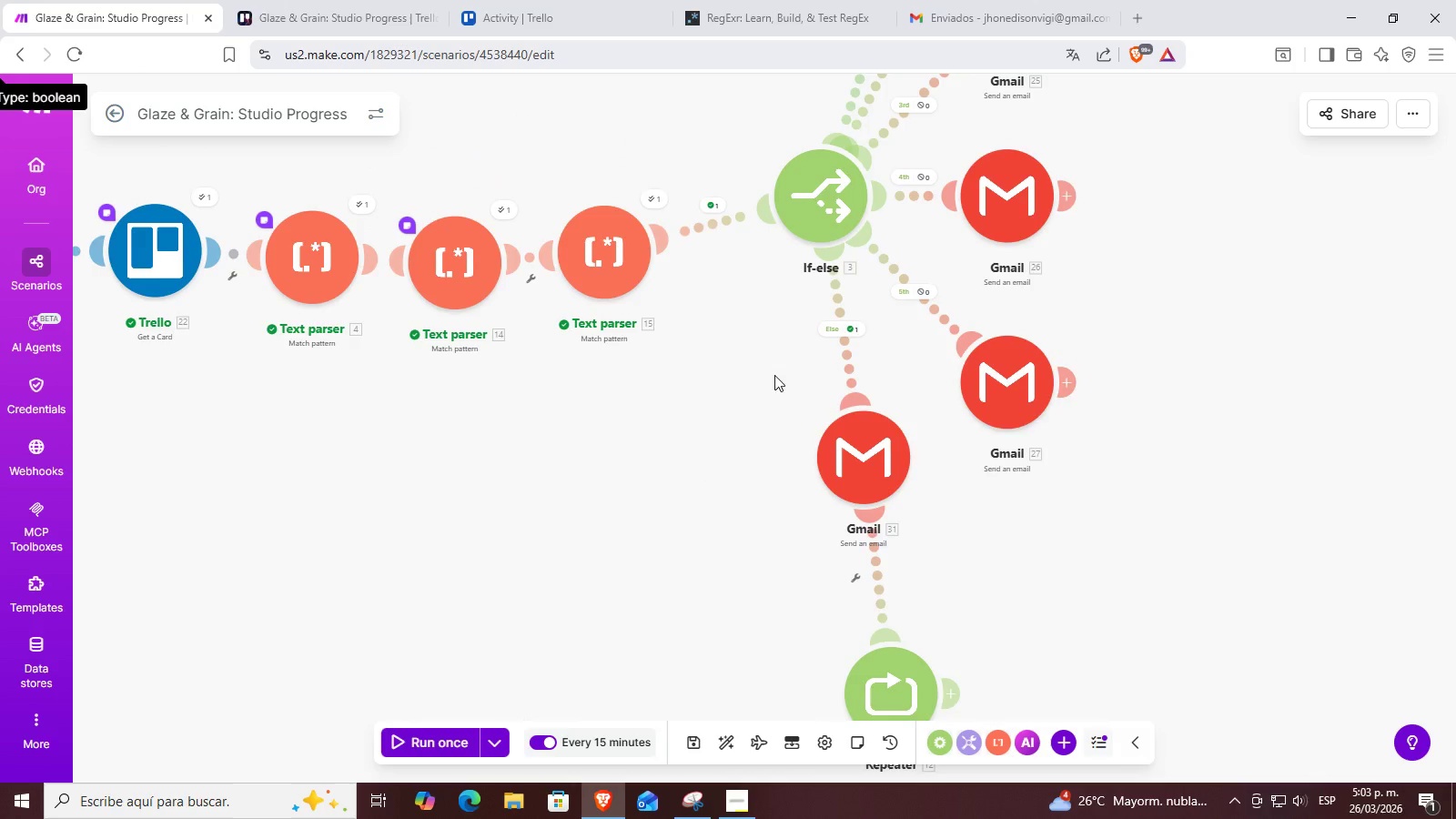 
left_click_drag(start_coordinate=[768, 383], to_coordinate=[739, 468])
 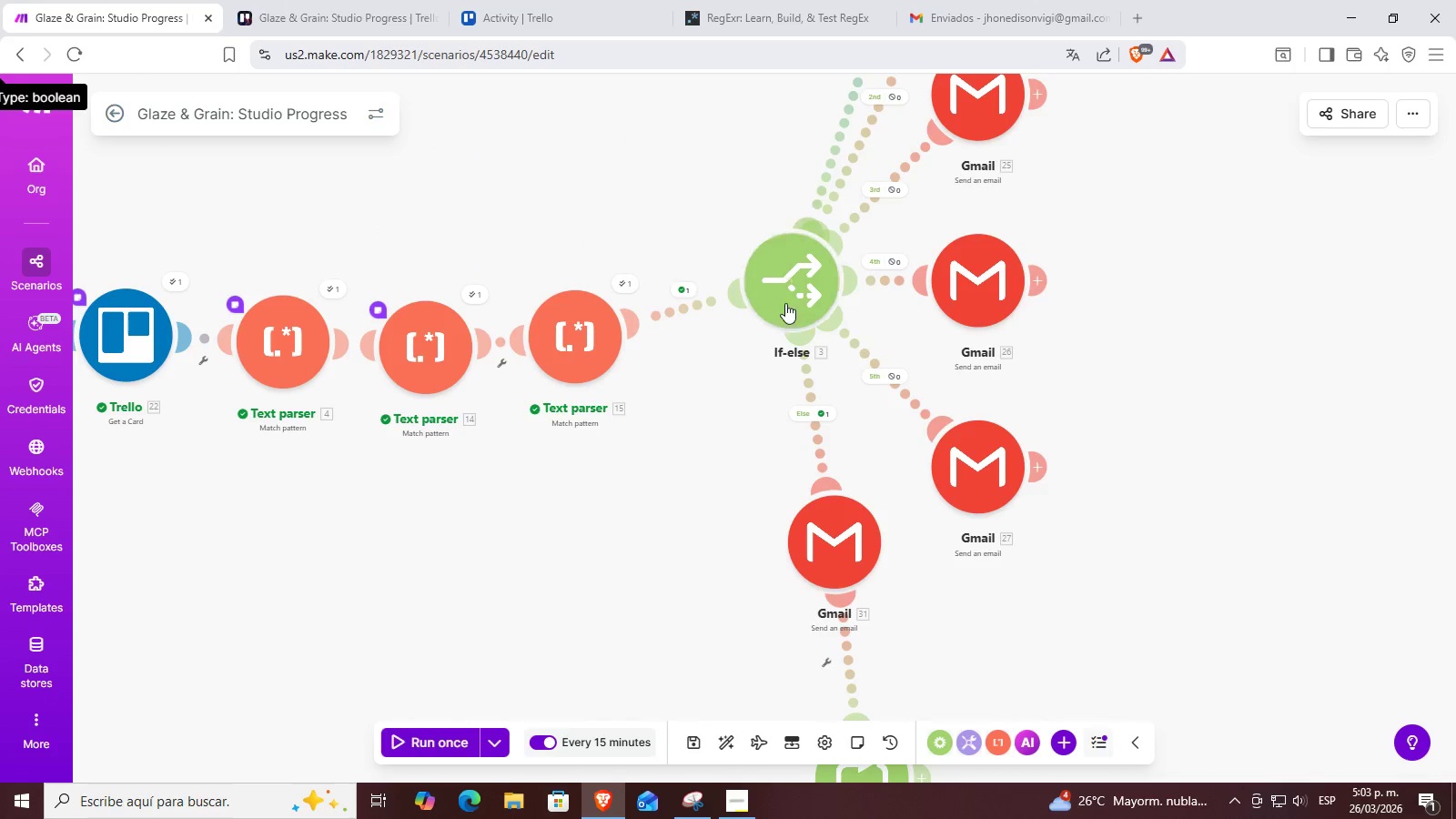 
left_click_drag(start_coordinate=[1002, 632], to_coordinate=[953, 515])
 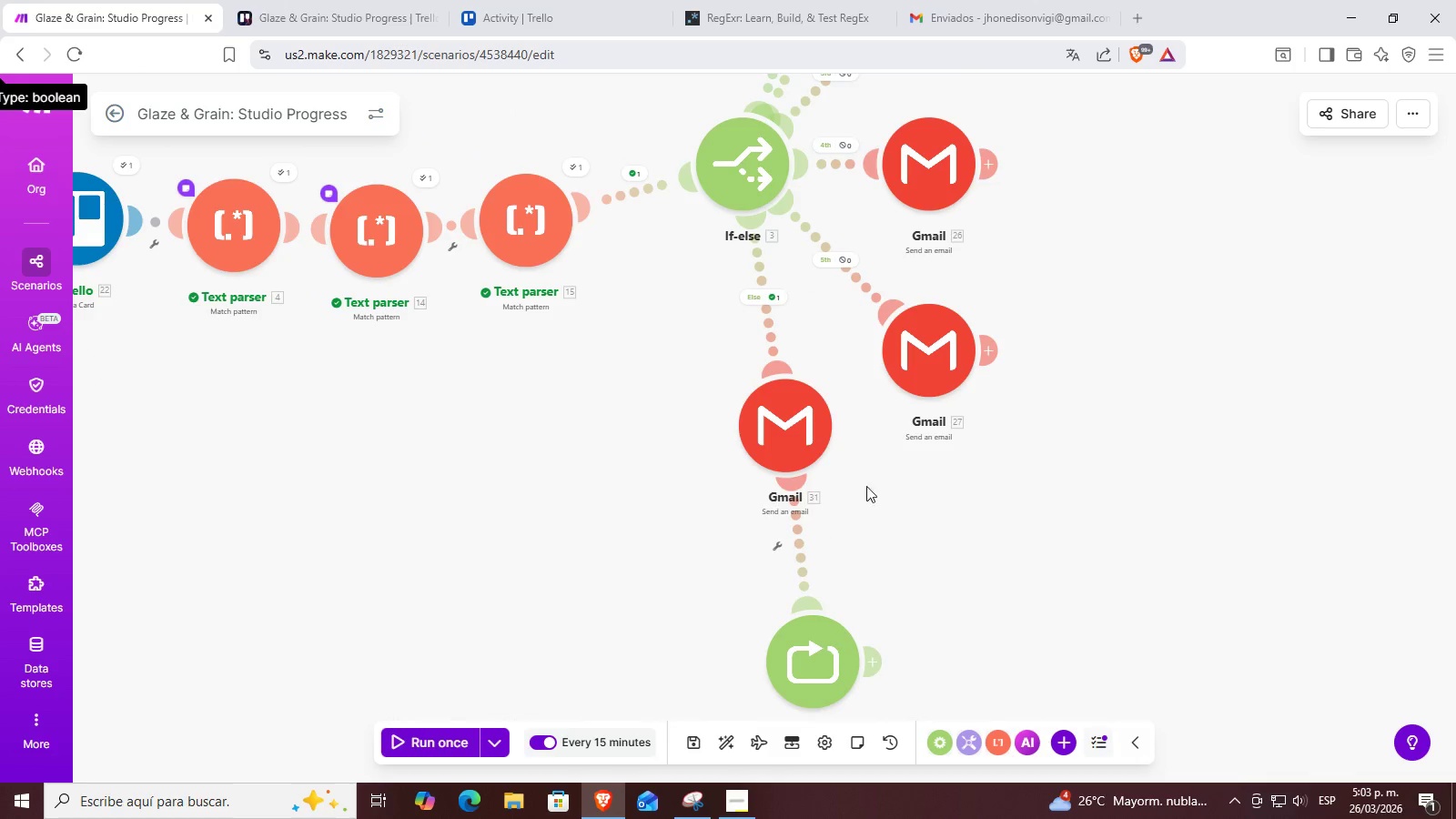 
left_click([763, 389])
 